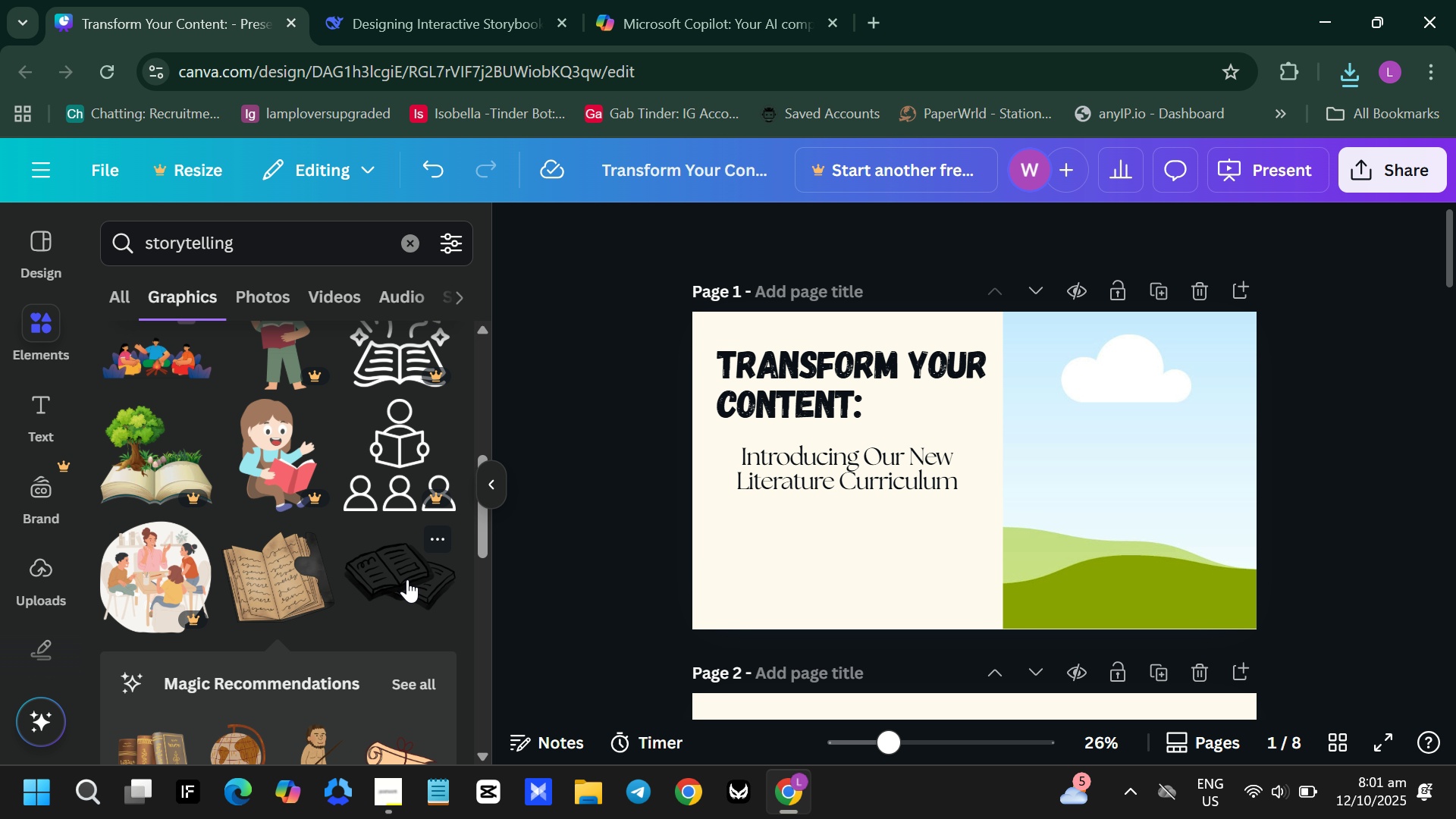 
left_click([407, 579])
 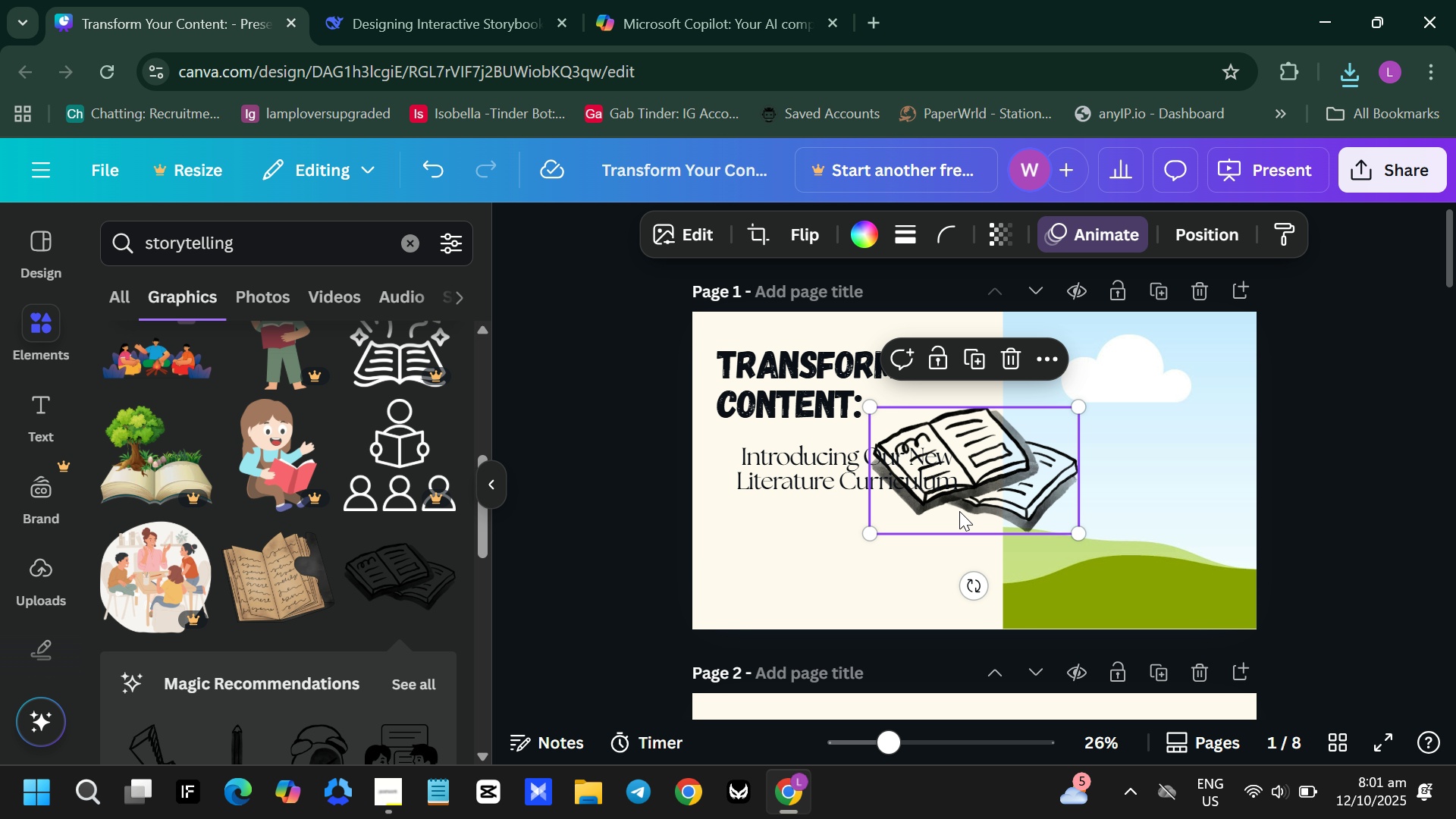 
left_click_drag(start_coordinate=[956, 505], to_coordinate=[799, 586])
 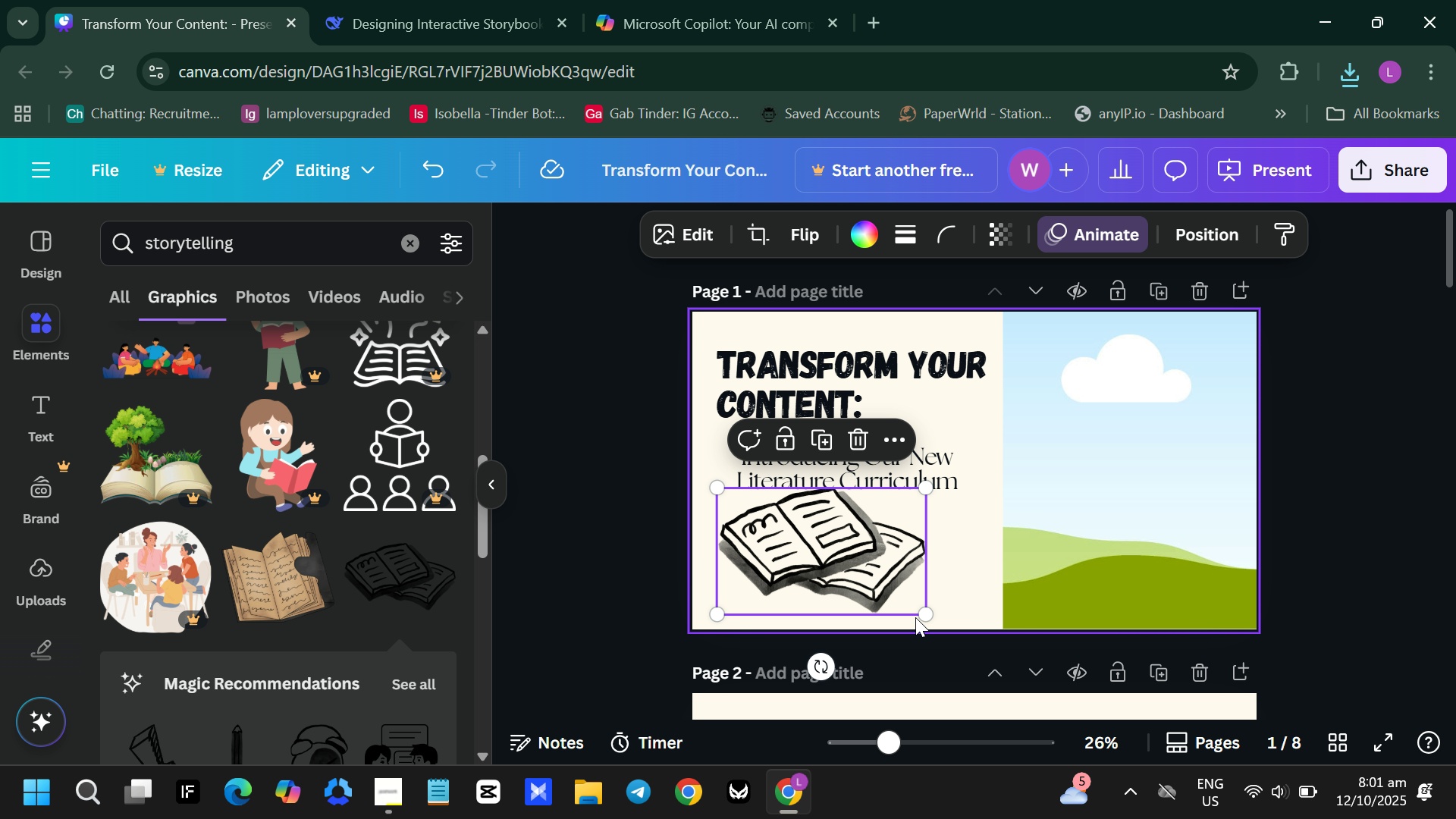 
left_click_drag(start_coordinate=[919, 619], to_coordinate=[815, 604])
 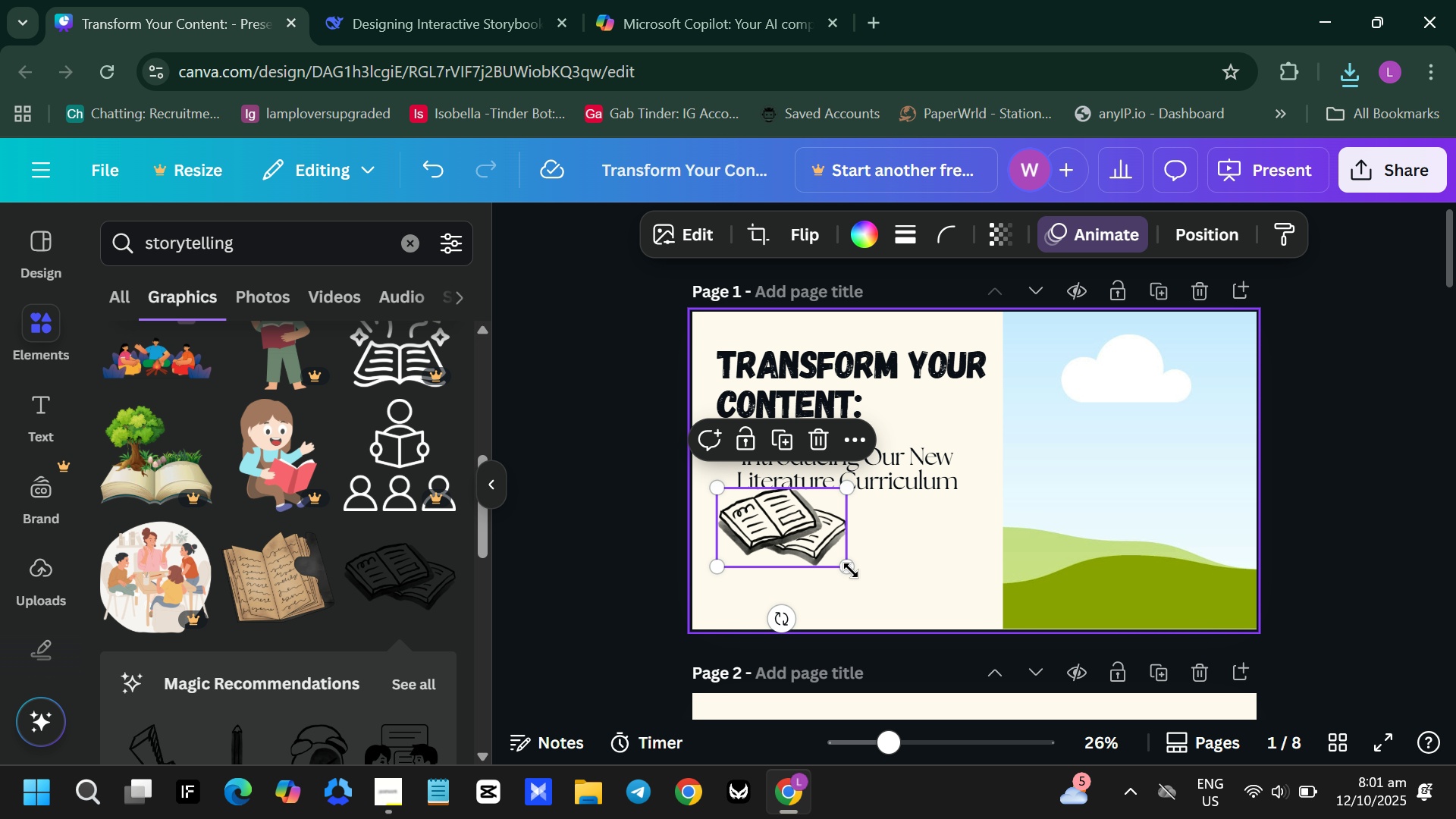 
left_click_drag(start_coordinate=[846, 564], to_coordinate=[813, 550])
 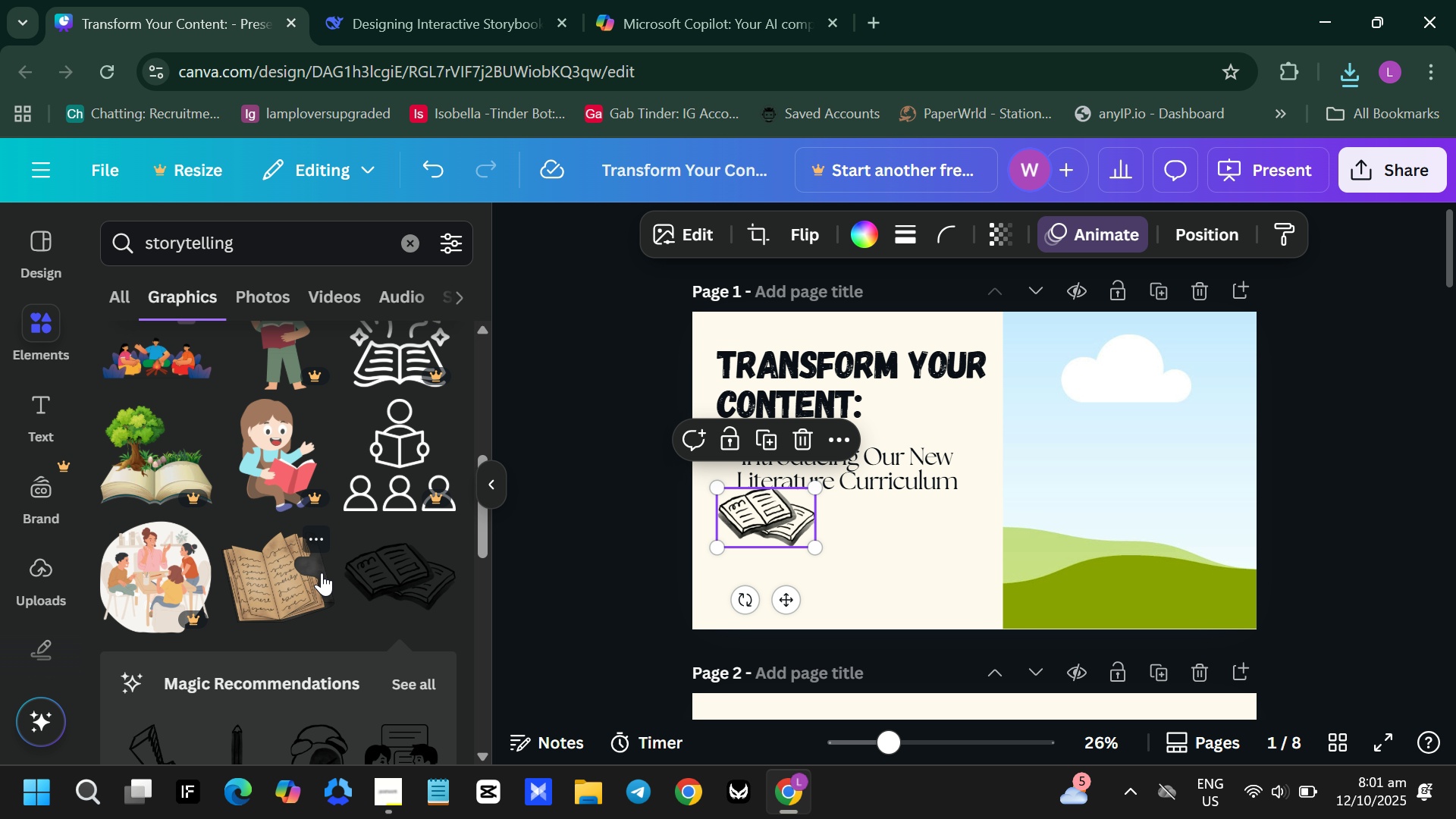 
scroll: coordinate [322, 574], scroll_direction: down, amount: 1.0
 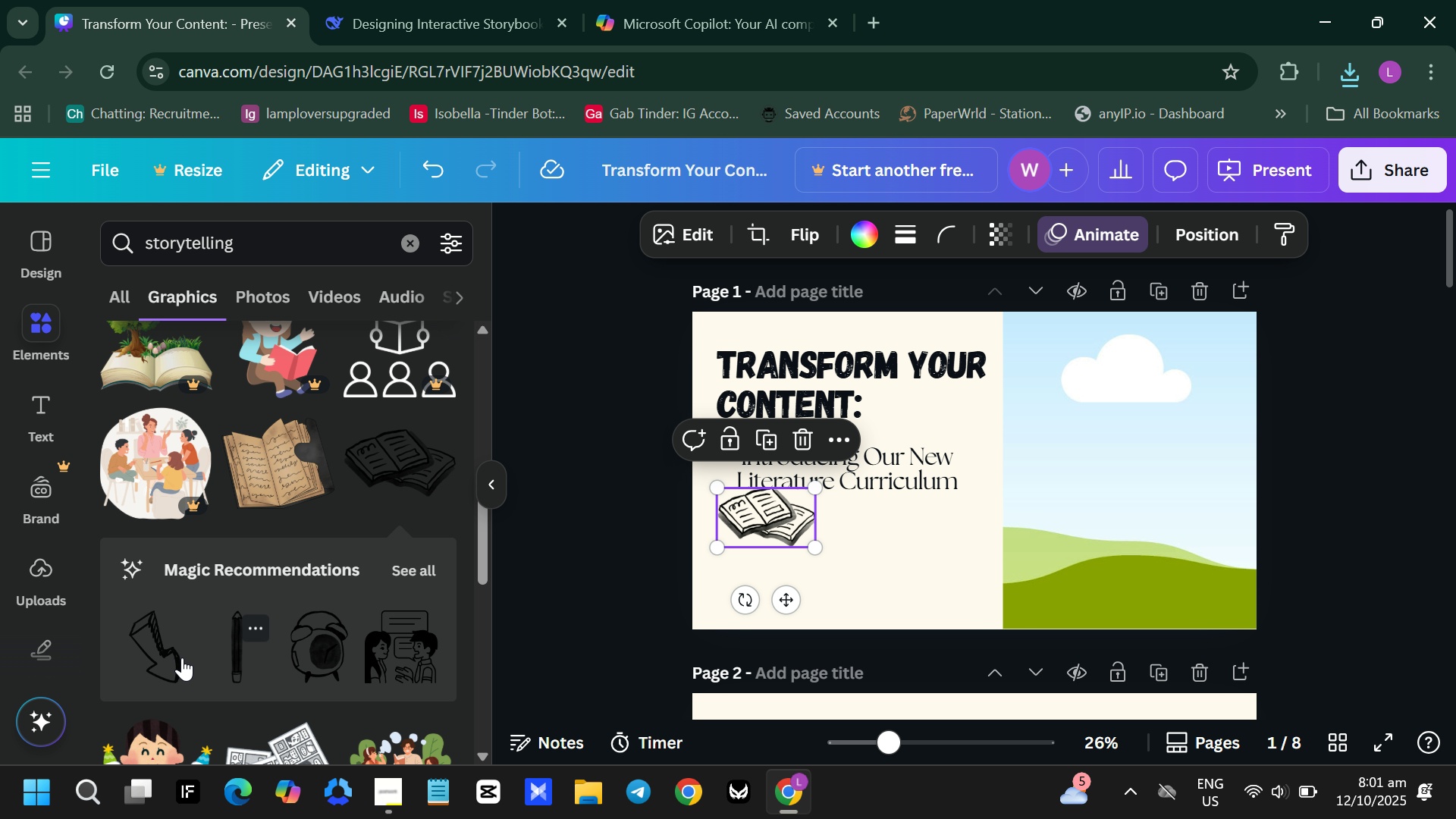 
left_click([162, 659])
 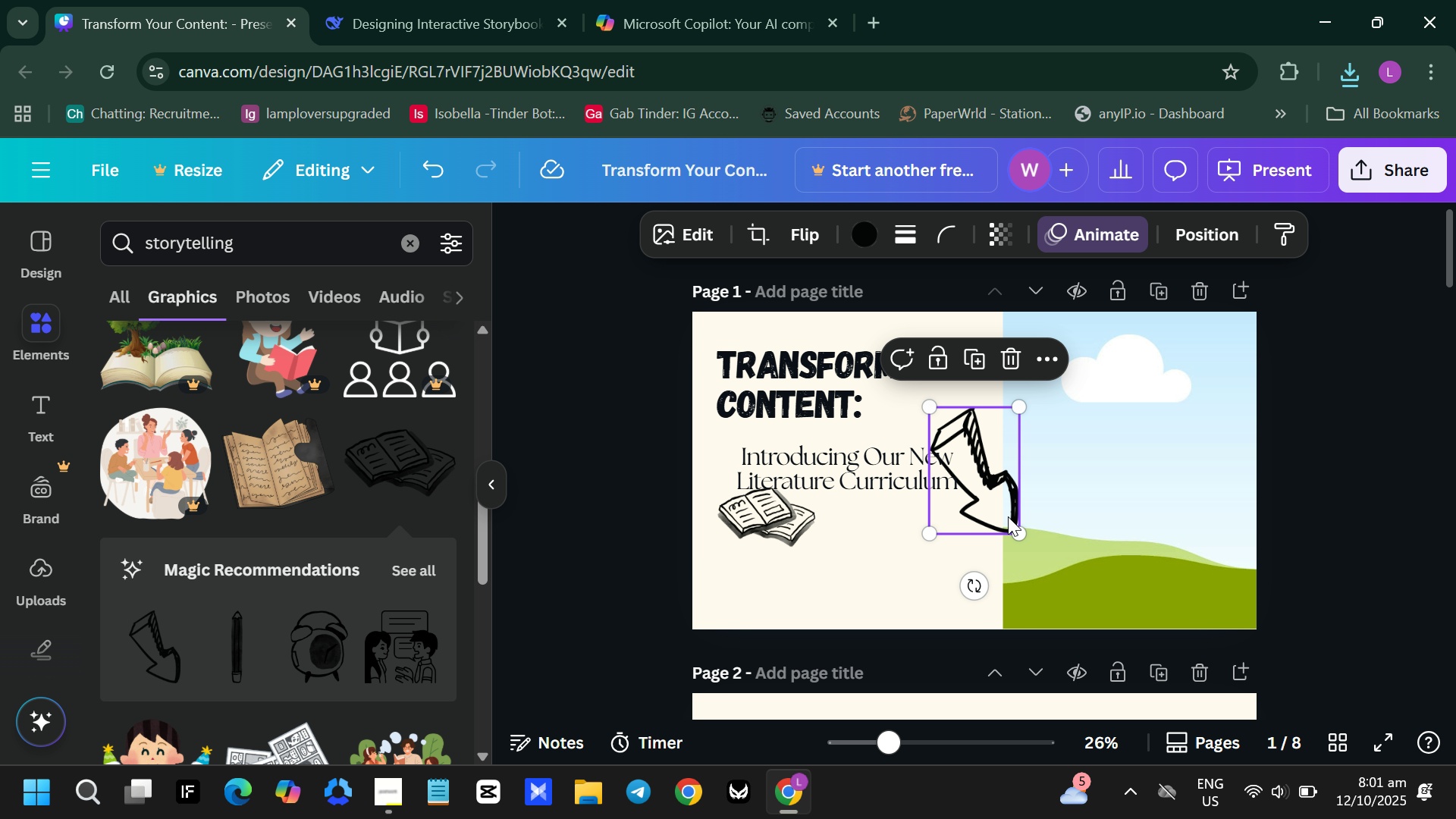 
left_click_drag(start_coordinate=[1006, 513], to_coordinate=[934, 424])
 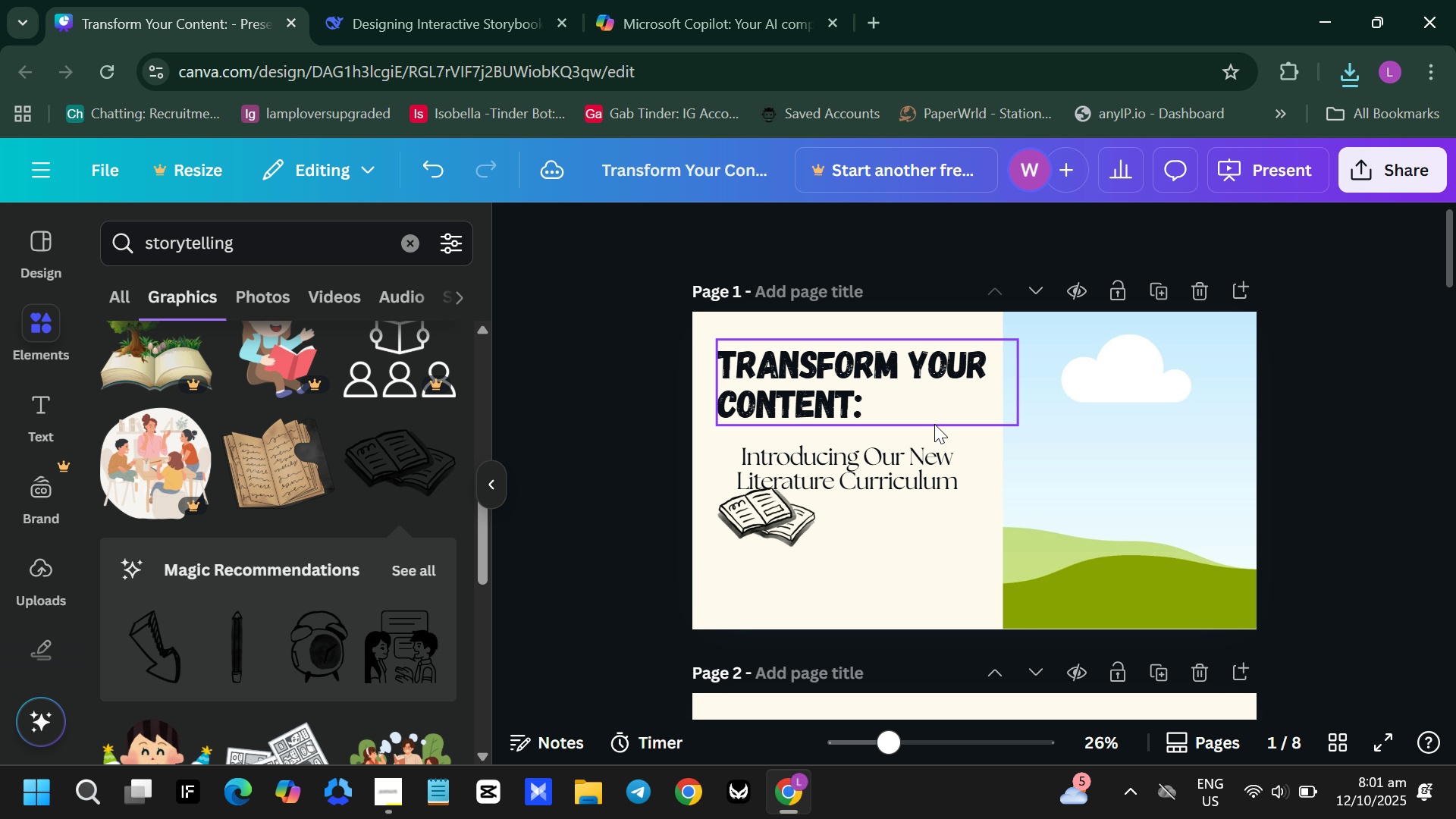 
key(Backspace)
 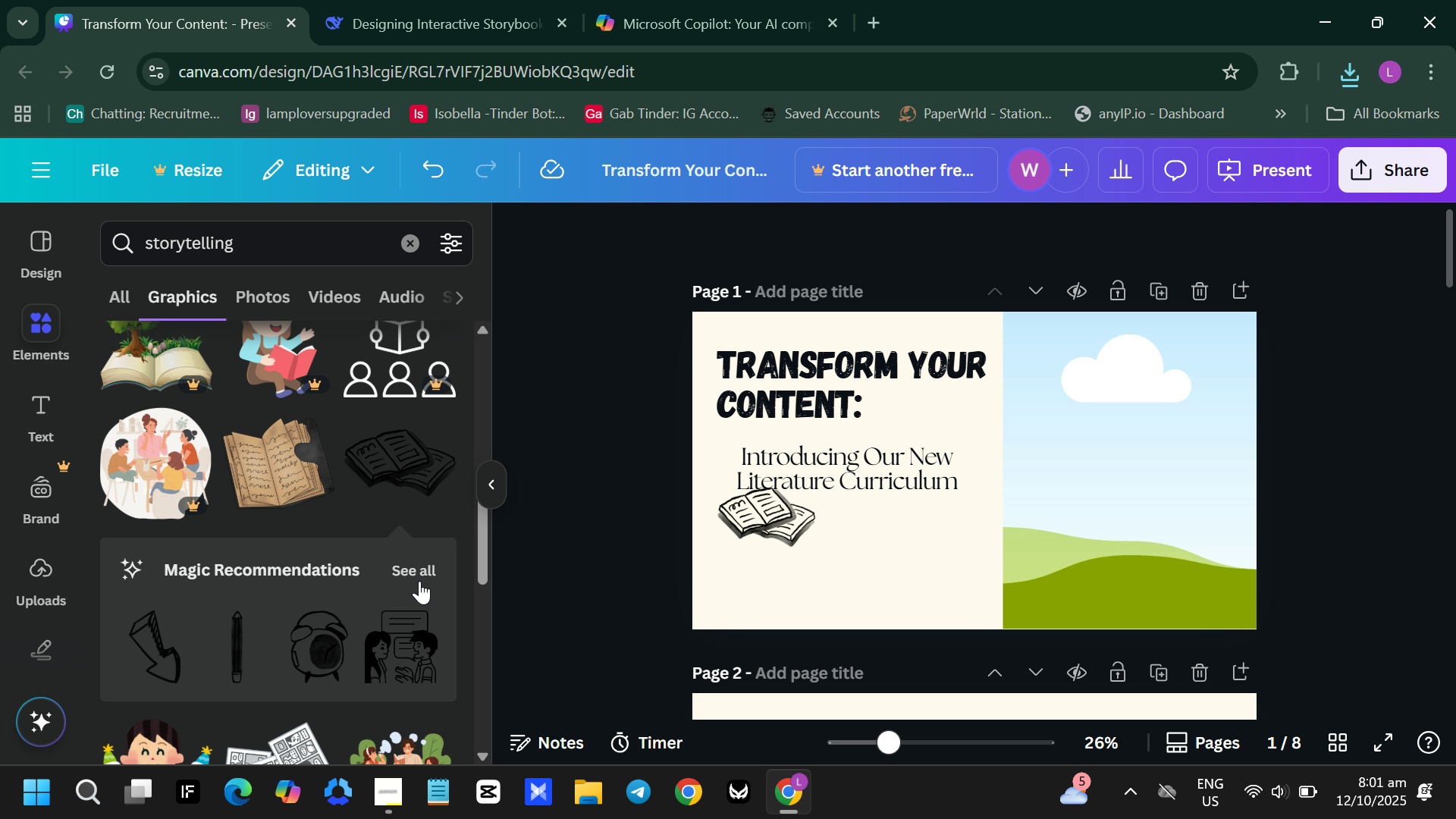 
scroll: coordinate [526, 504], scroll_direction: down, amount: 5.0
 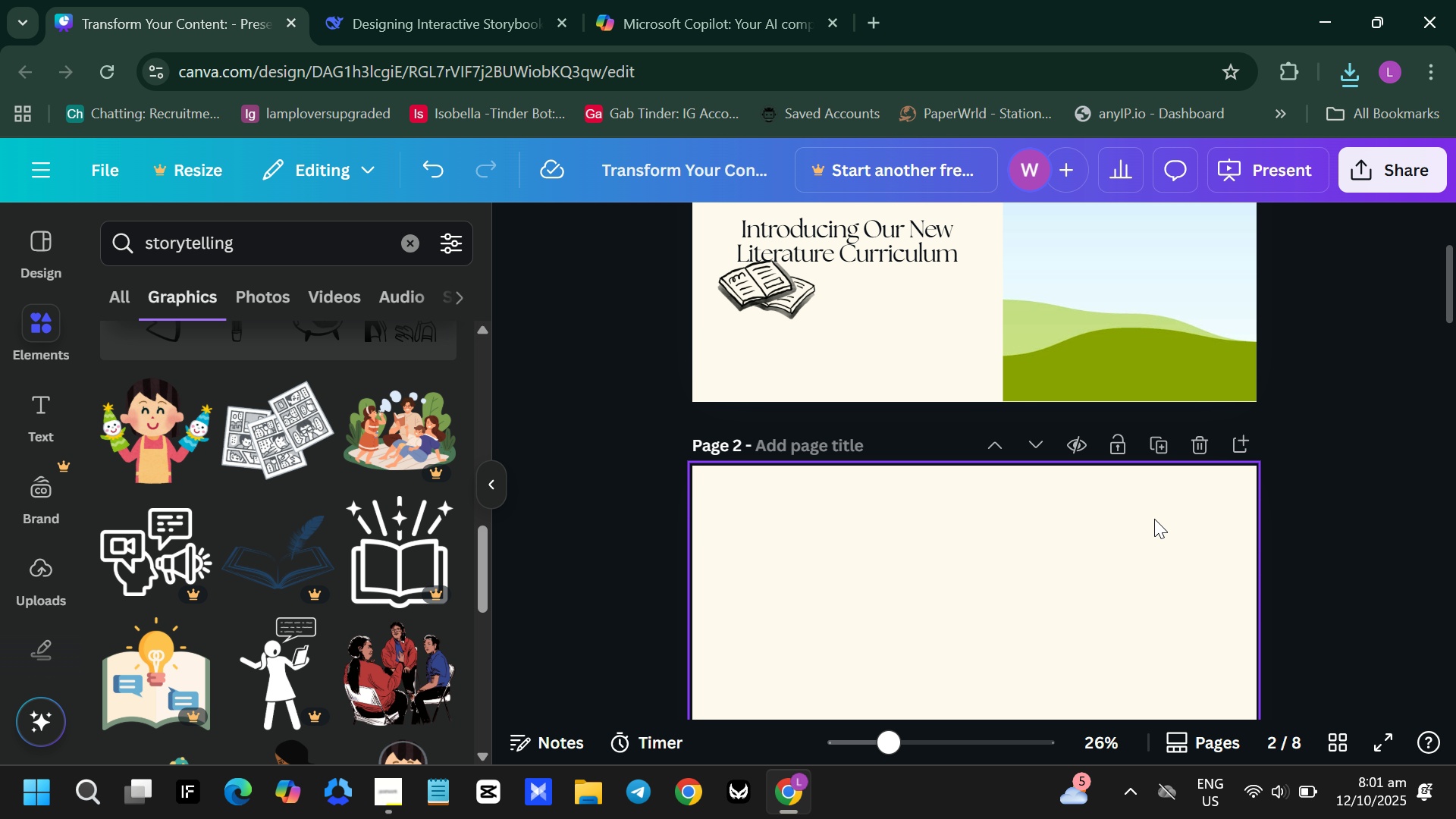 
scroll: coordinate [1074, 532], scroll_direction: up, amount: 3.0
 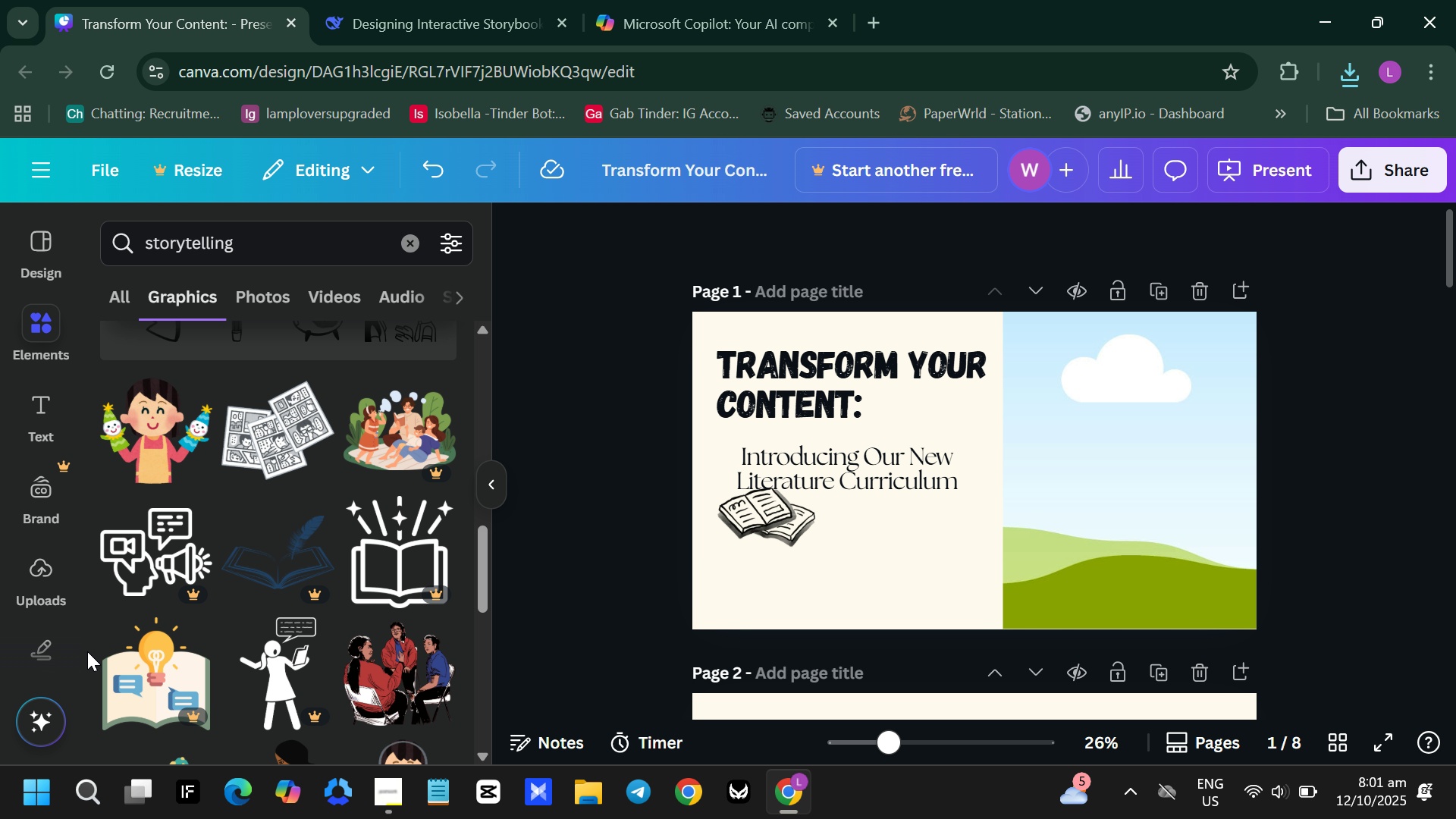 
scroll: coordinate [112, 631], scroll_direction: down, amount: 3.0
 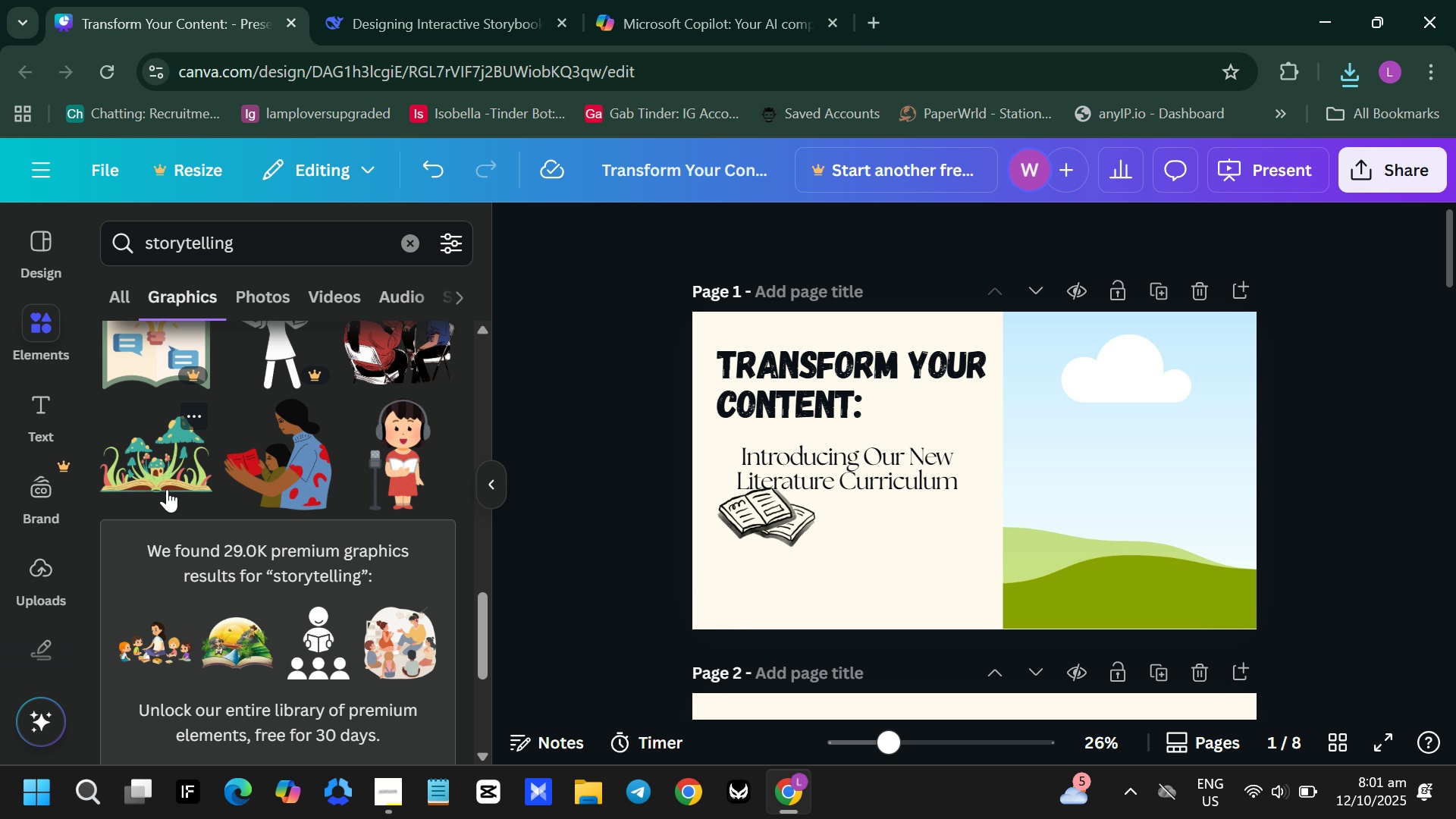 
left_click([167, 489])
 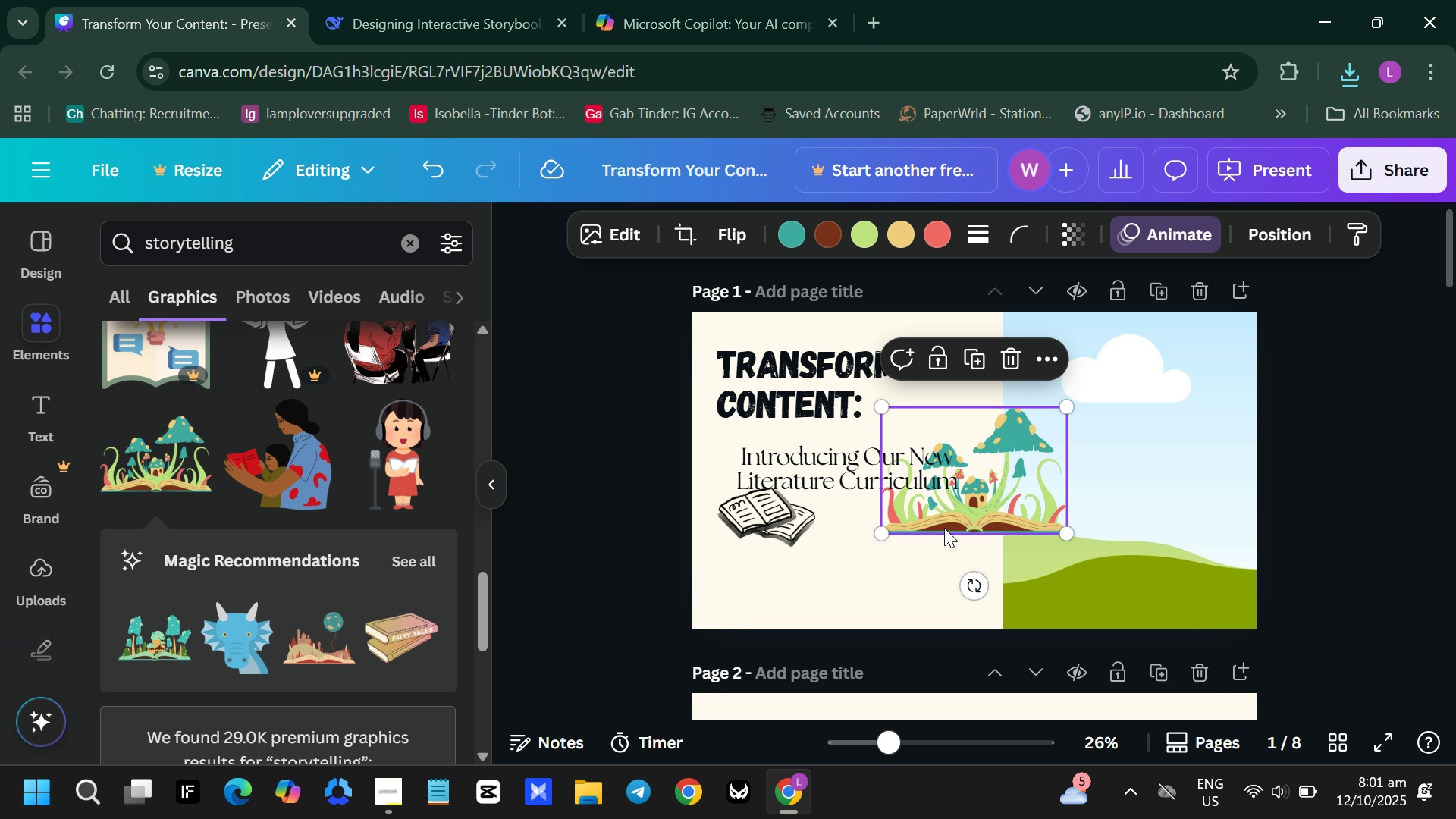 
left_click_drag(start_coordinate=[946, 524], to_coordinate=[755, 629])
 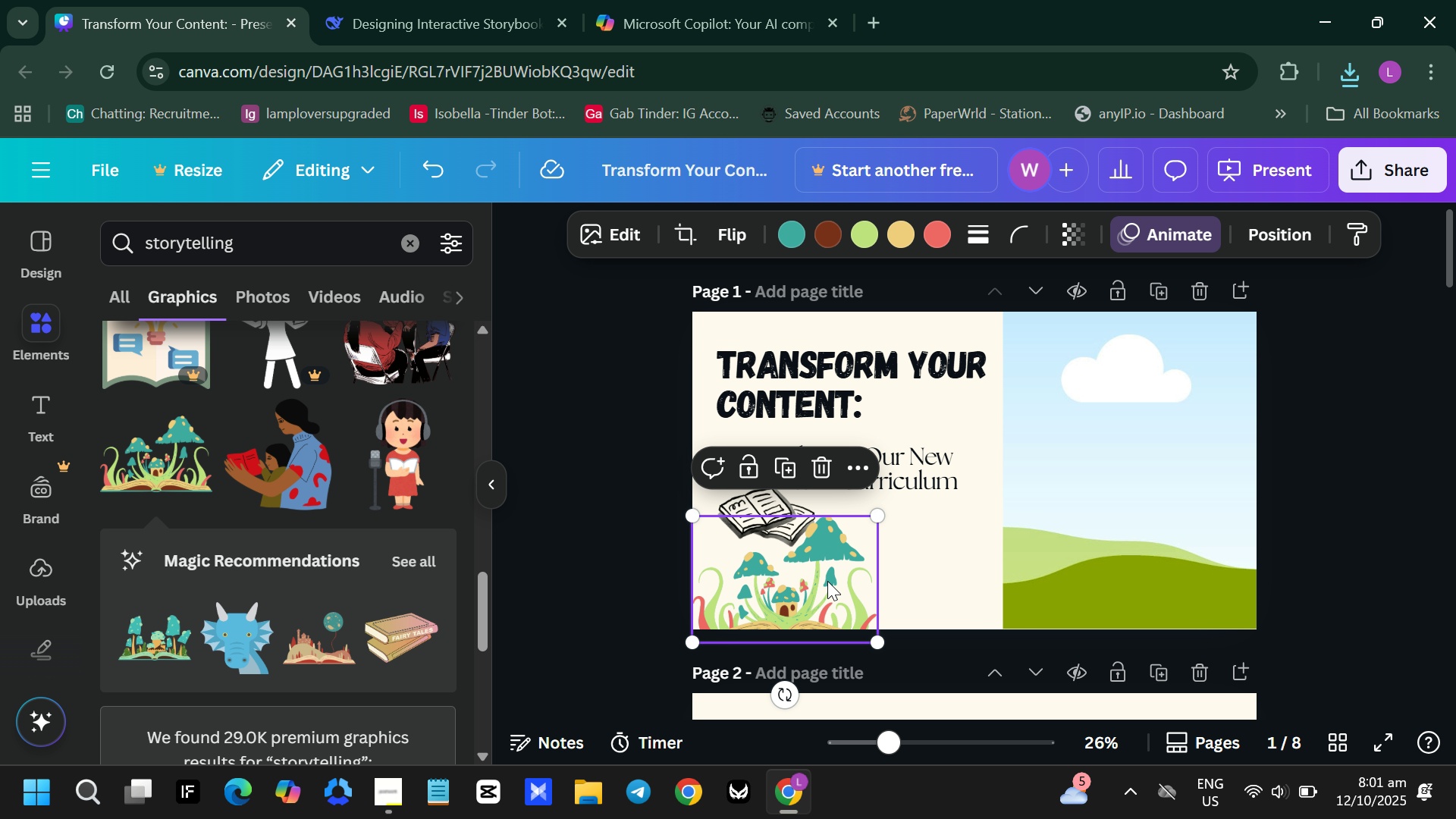 
right_click([827, 581])
 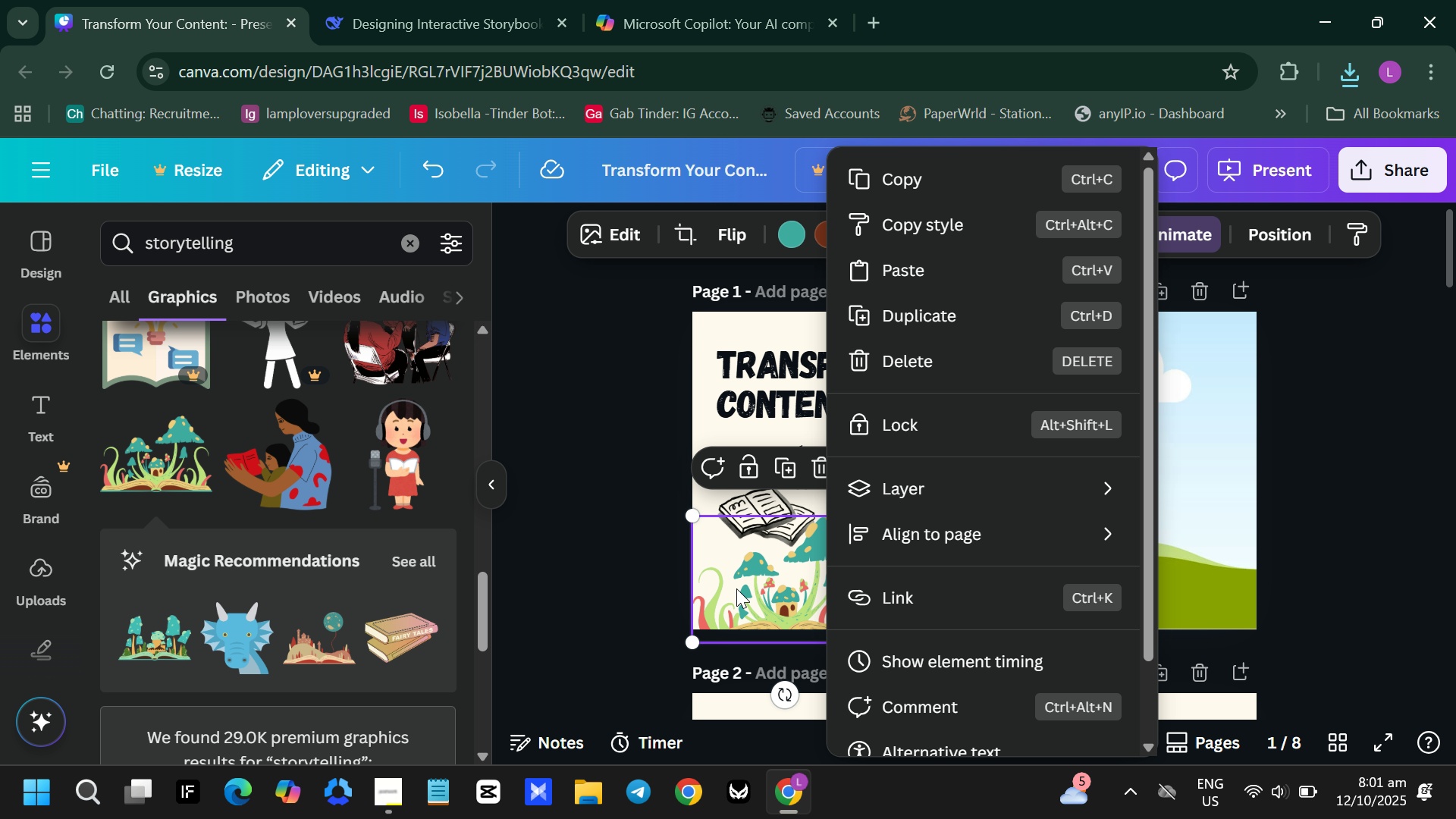 
left_click([736, 588])
 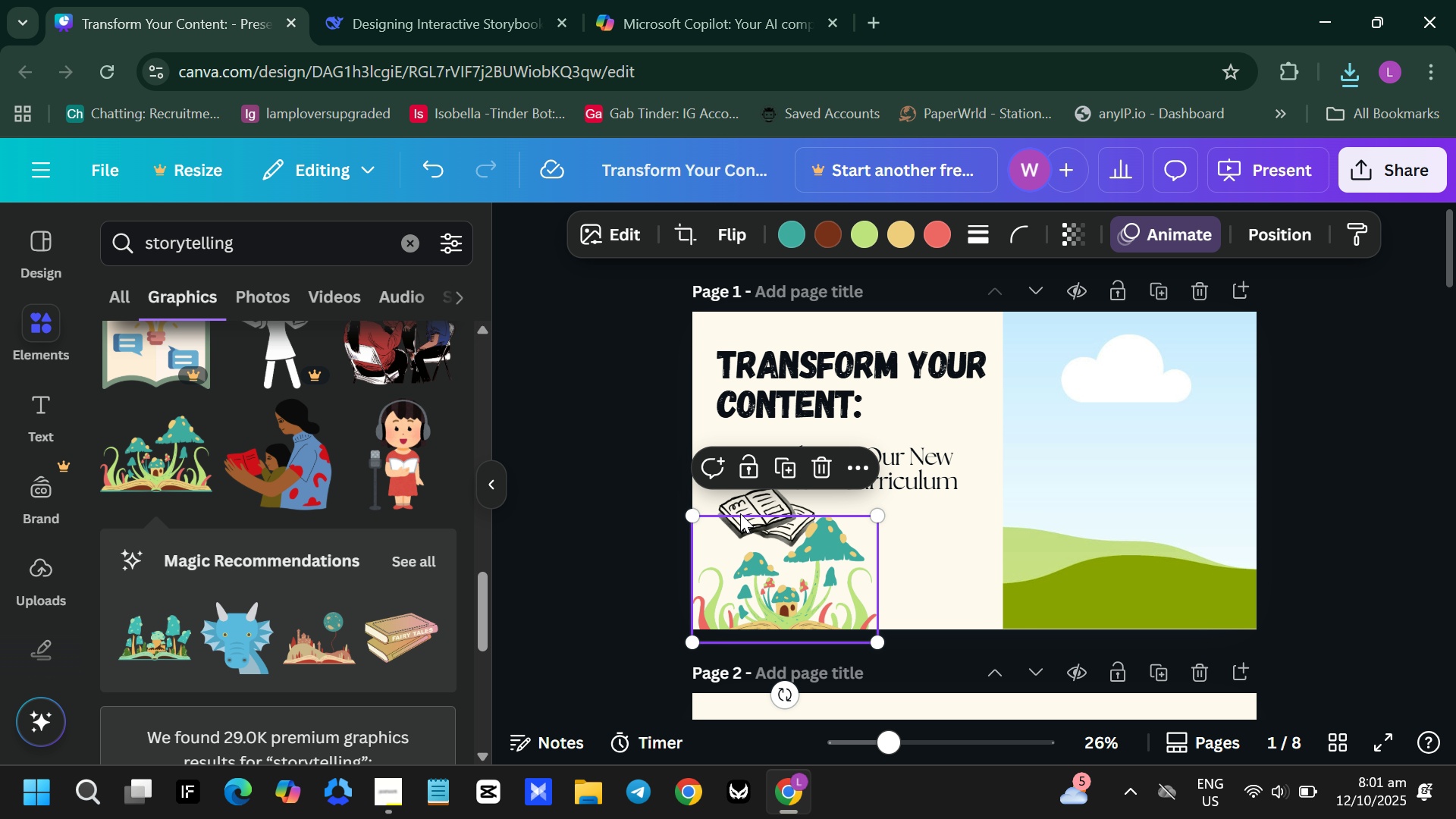 
left_click_drag(start_coordinate=[752, 503], to_coordinate=[922, 483])
 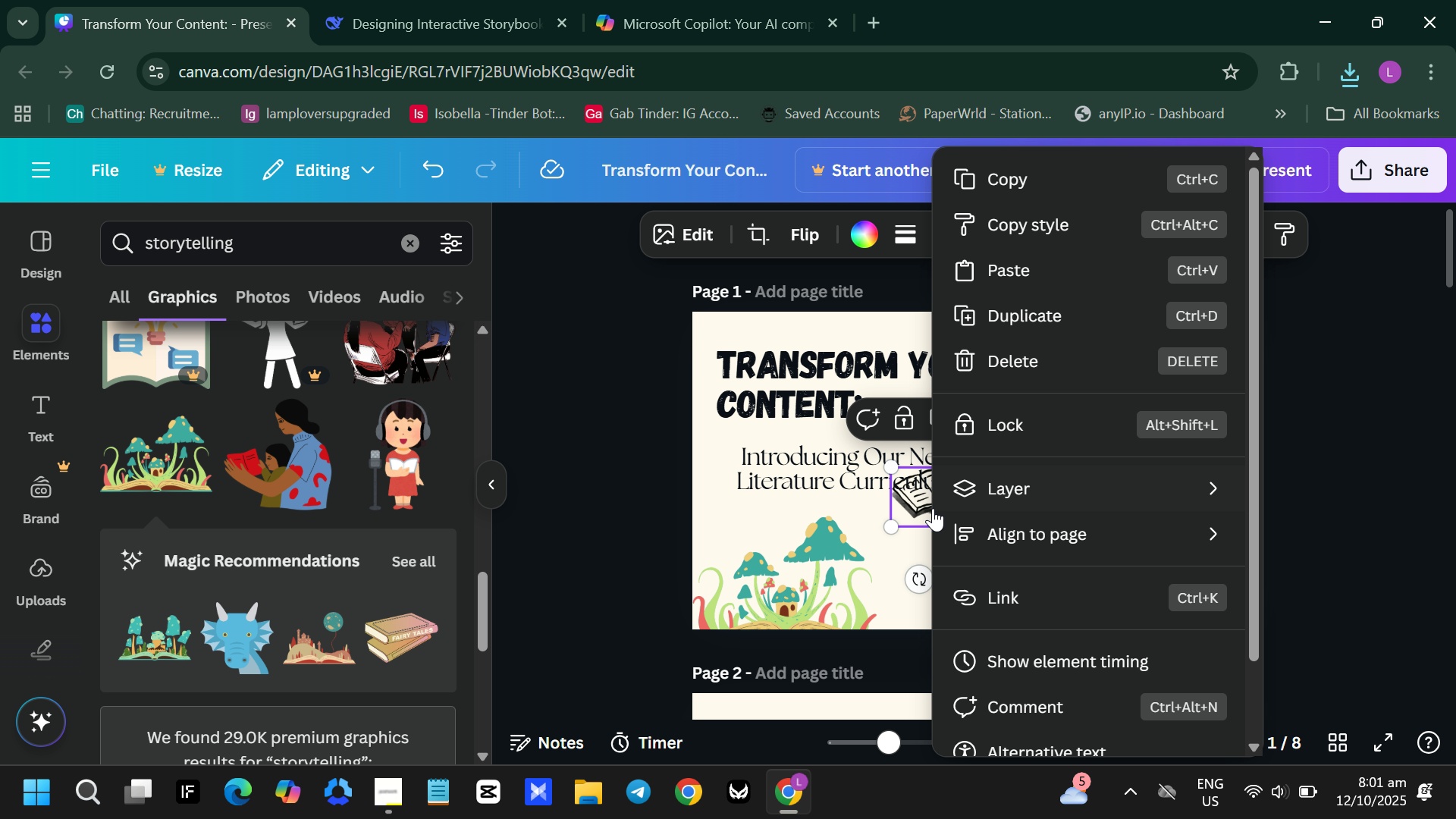 
right_click([933, 508])
 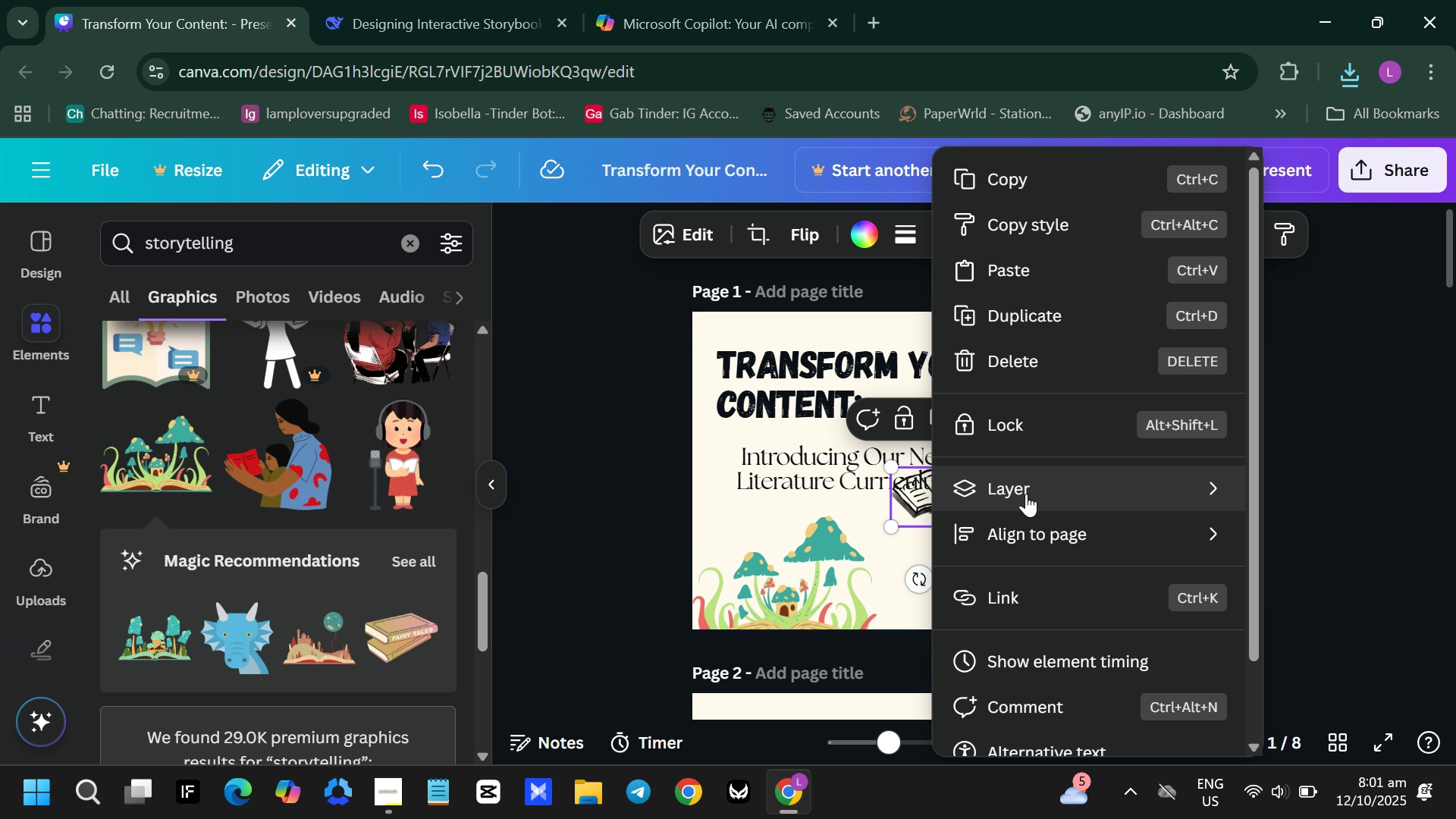 
left_click([1026, 494])
 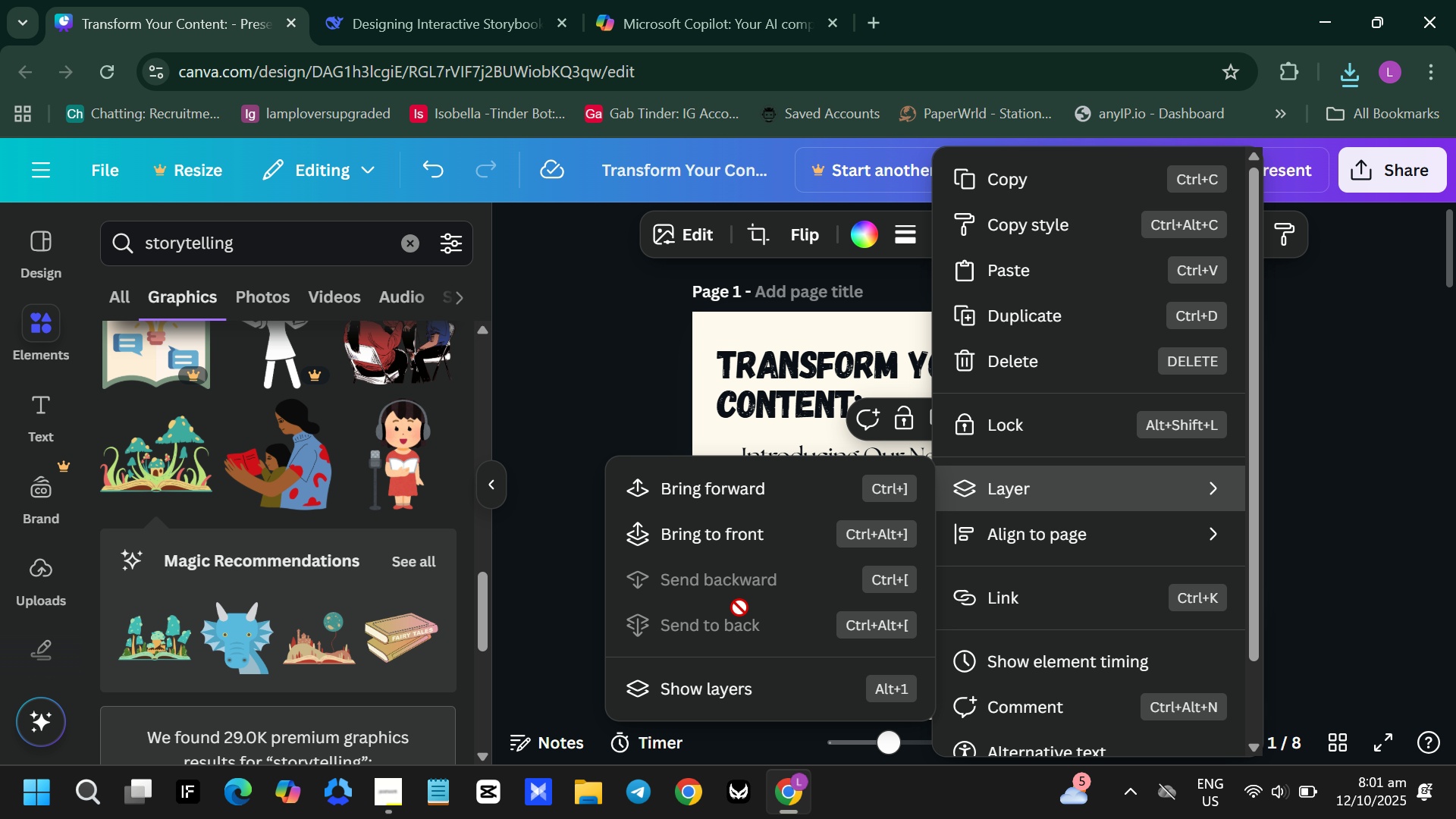 
mouse_move([716, 625])
 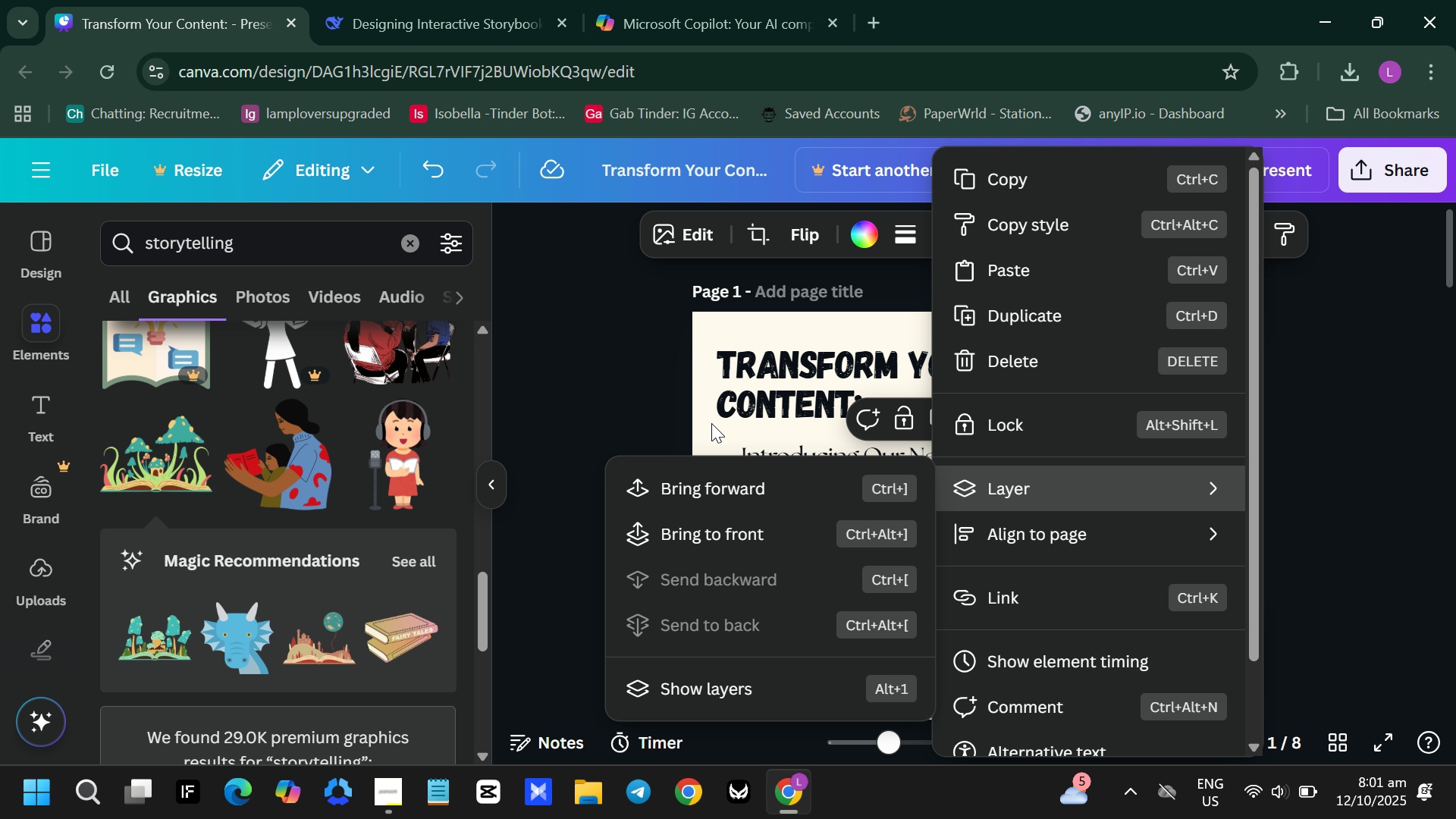 
left_click([711, 423])
 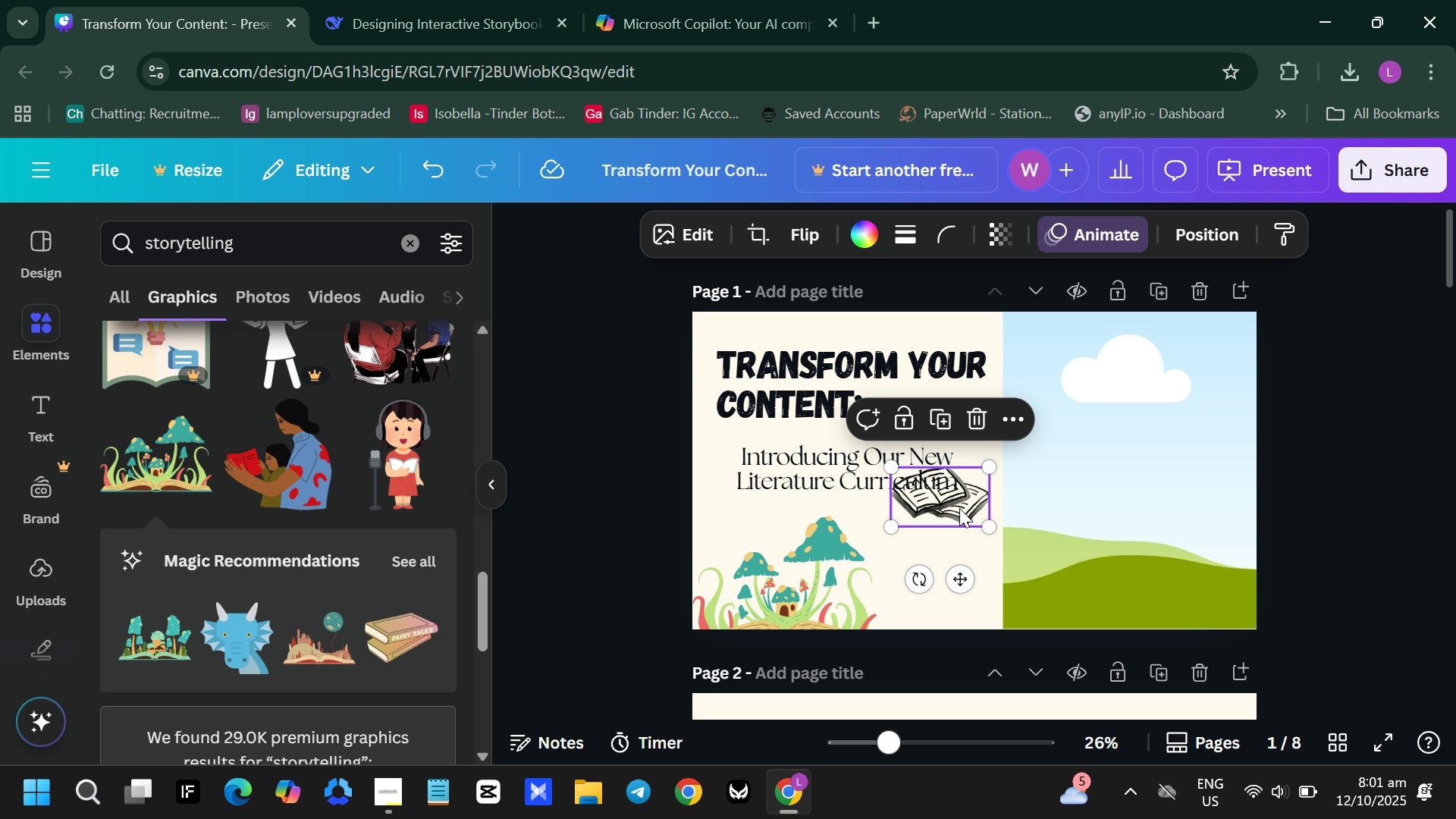 
left_click_drag(start_coordinate=[959, 507], to_coordinate=[950, 423])
 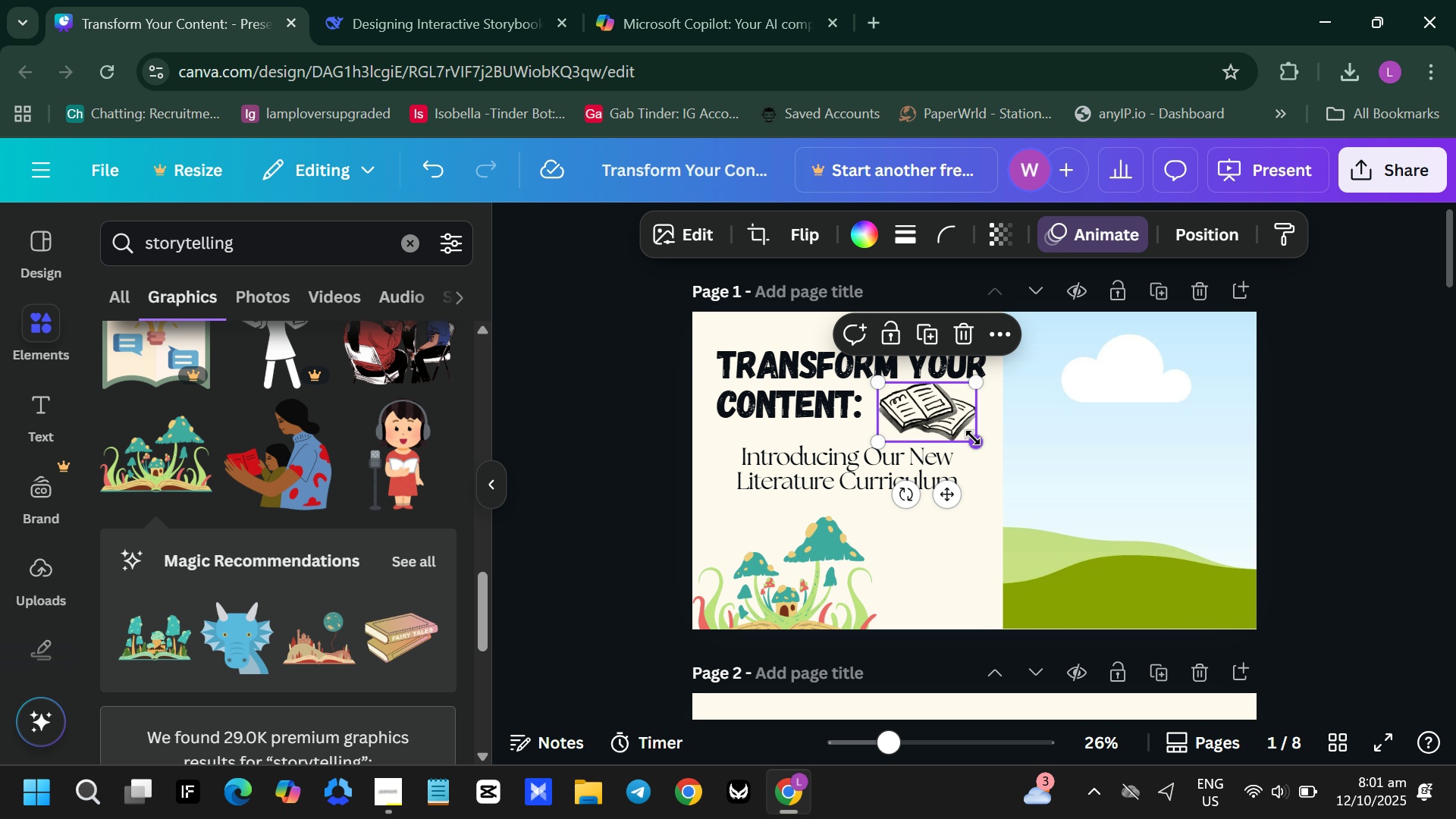 
left_click_drag(start_coordinate=[974, 438], to_coordinate=[948, 437])
 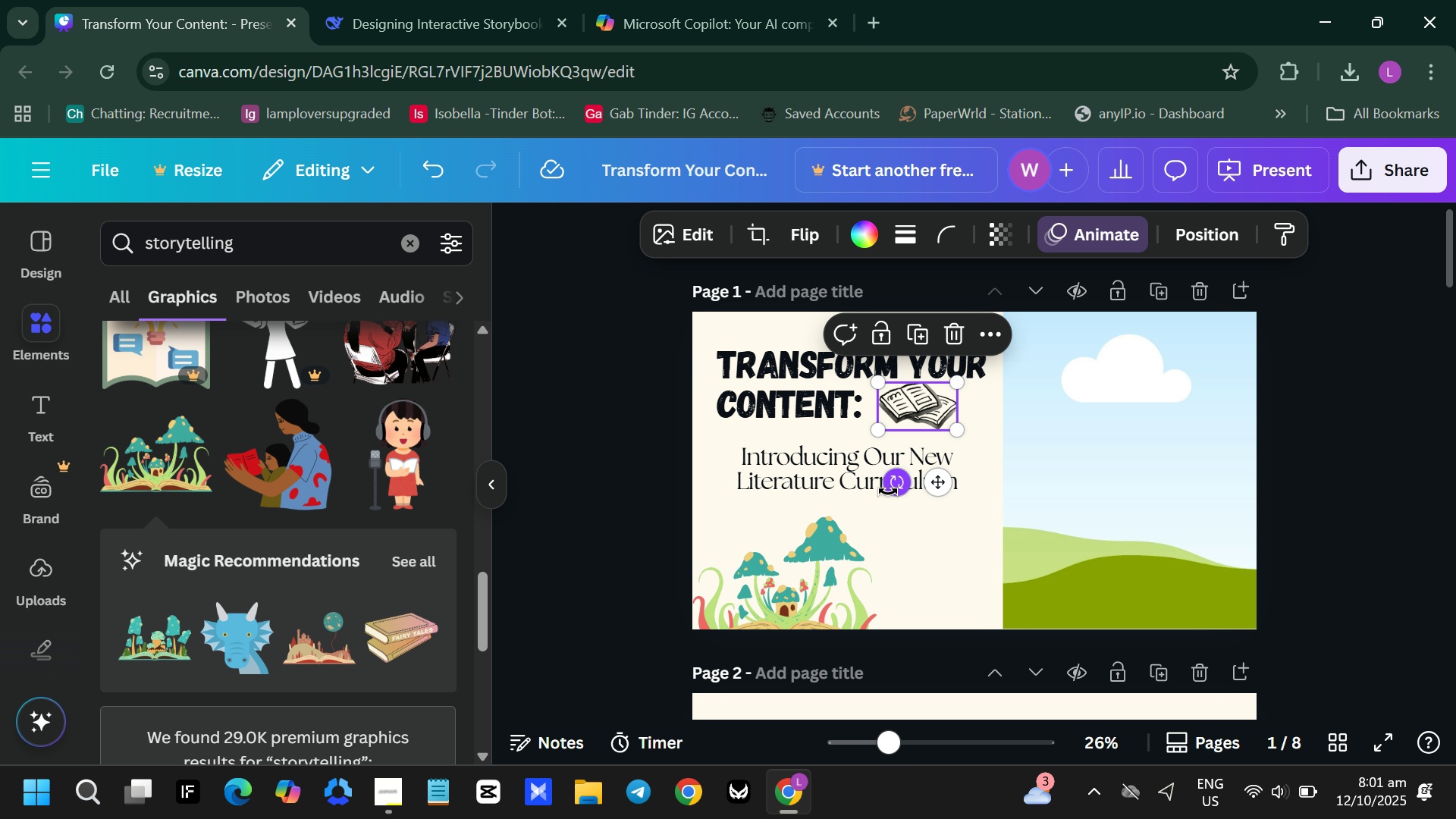 
left_click_drag(start_coordinate=[896, 489], to_coordinate=[869, 499])
 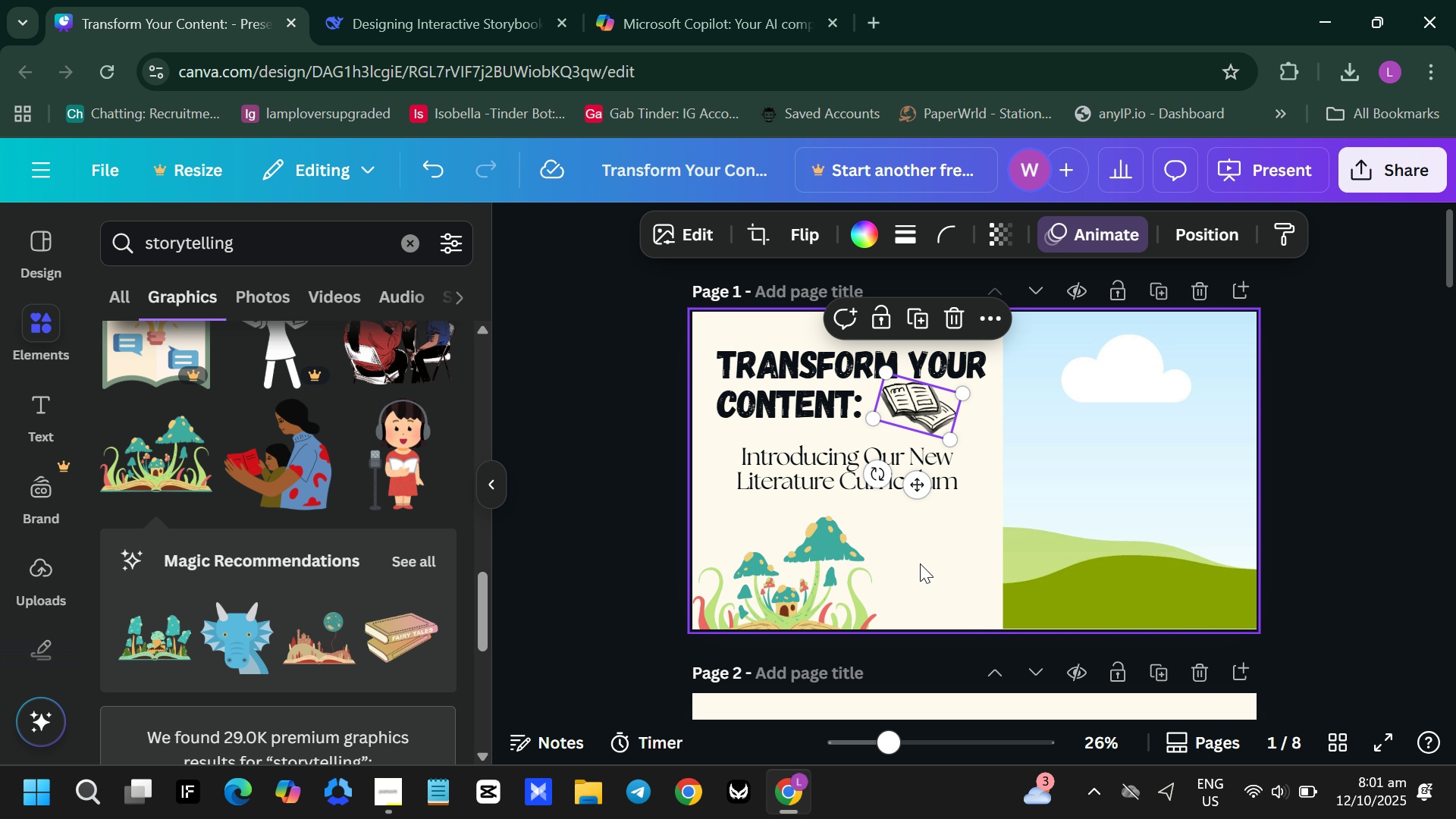 
left_click([920, 563])
 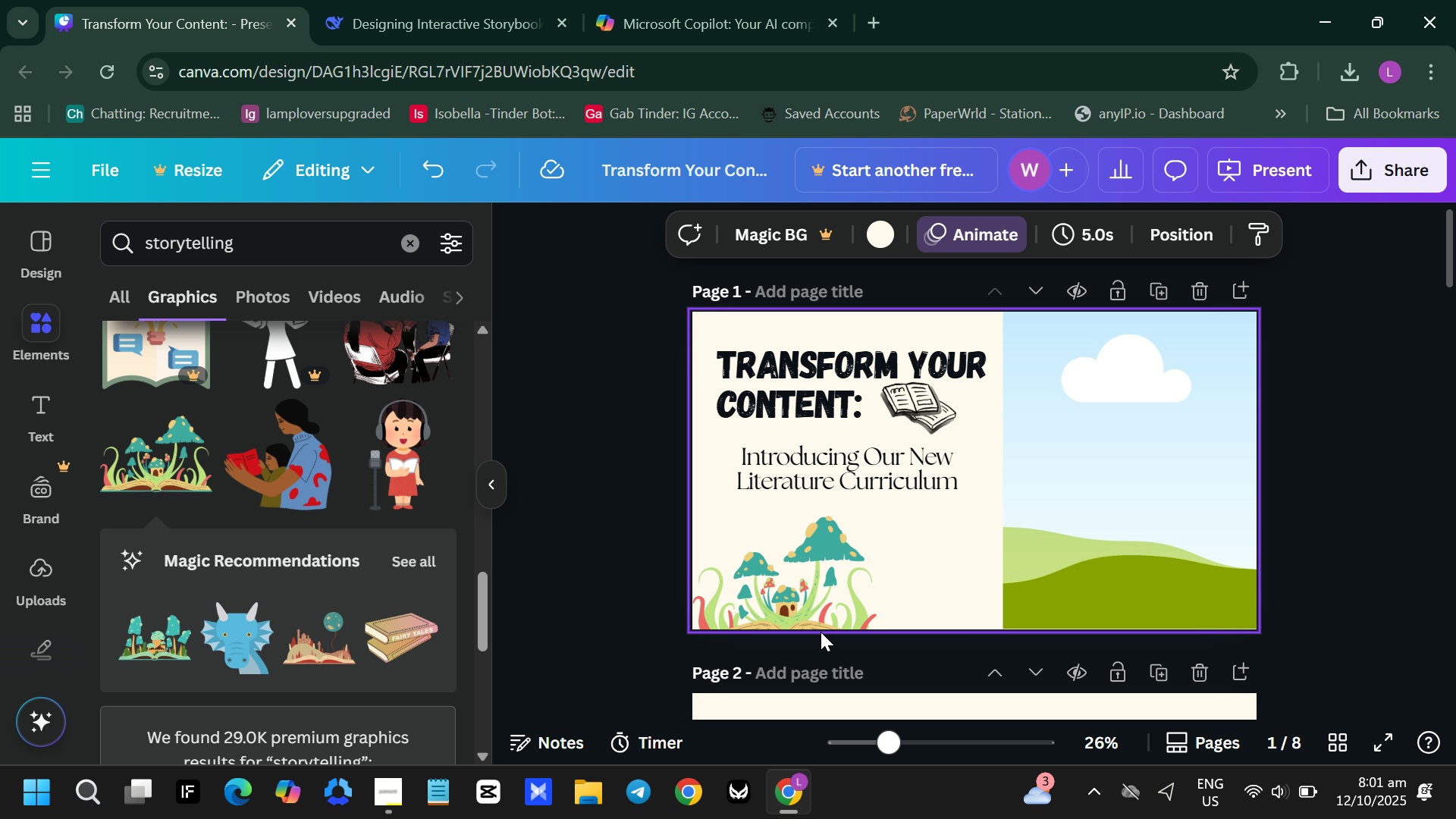 
left_click([821, 632])
 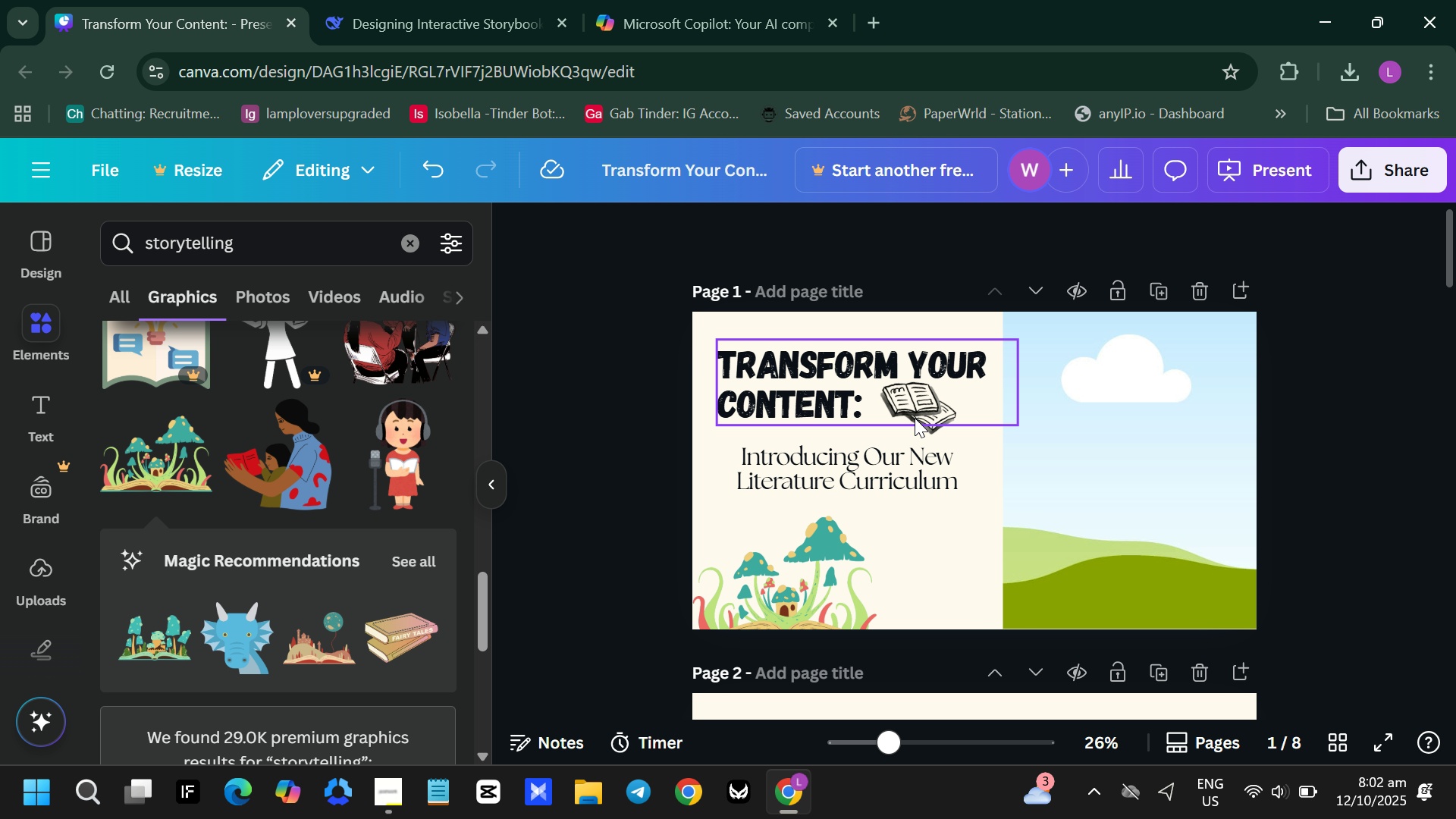 
left_click([915, 418])
 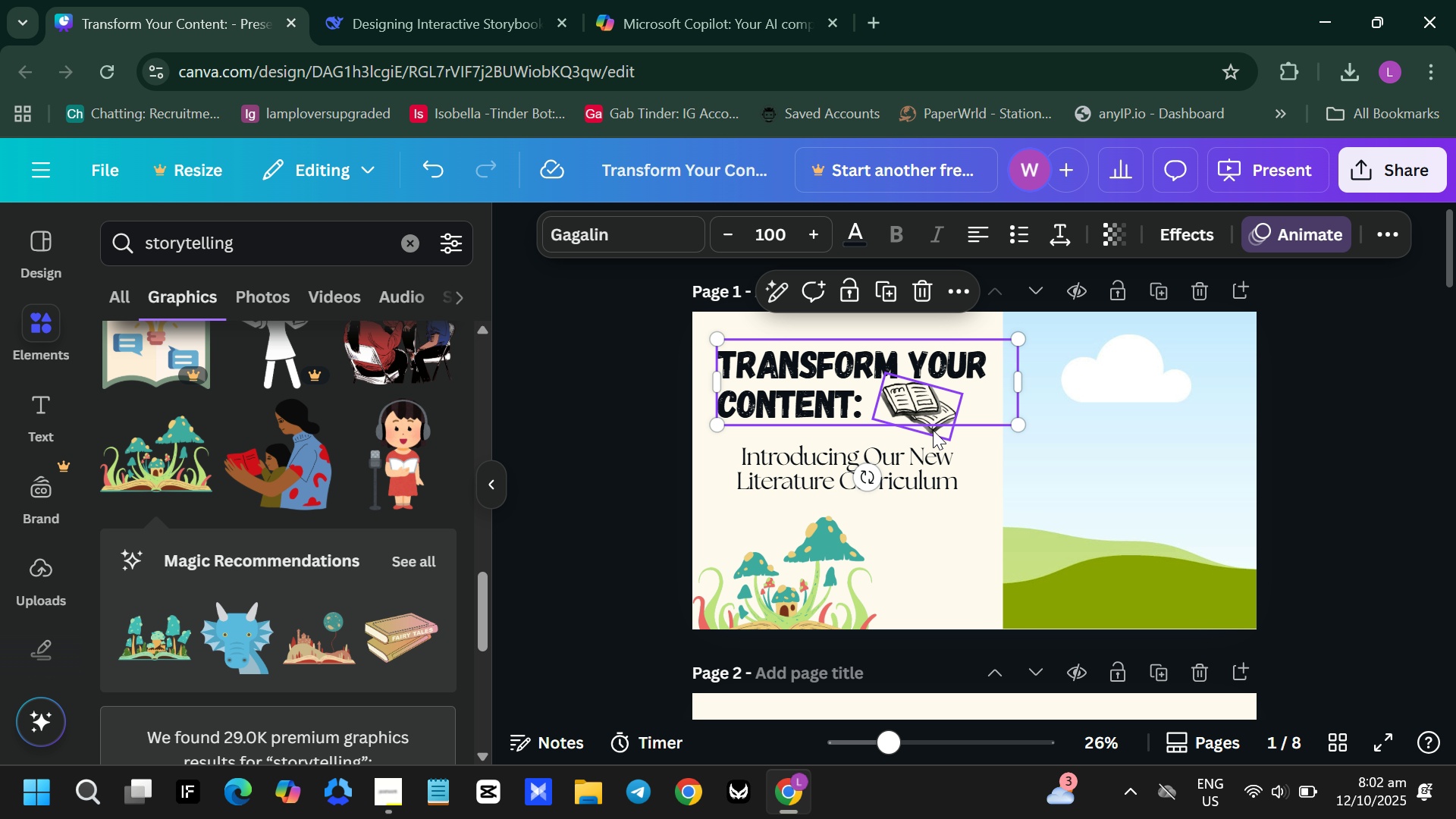 
left_click([933, 430])
 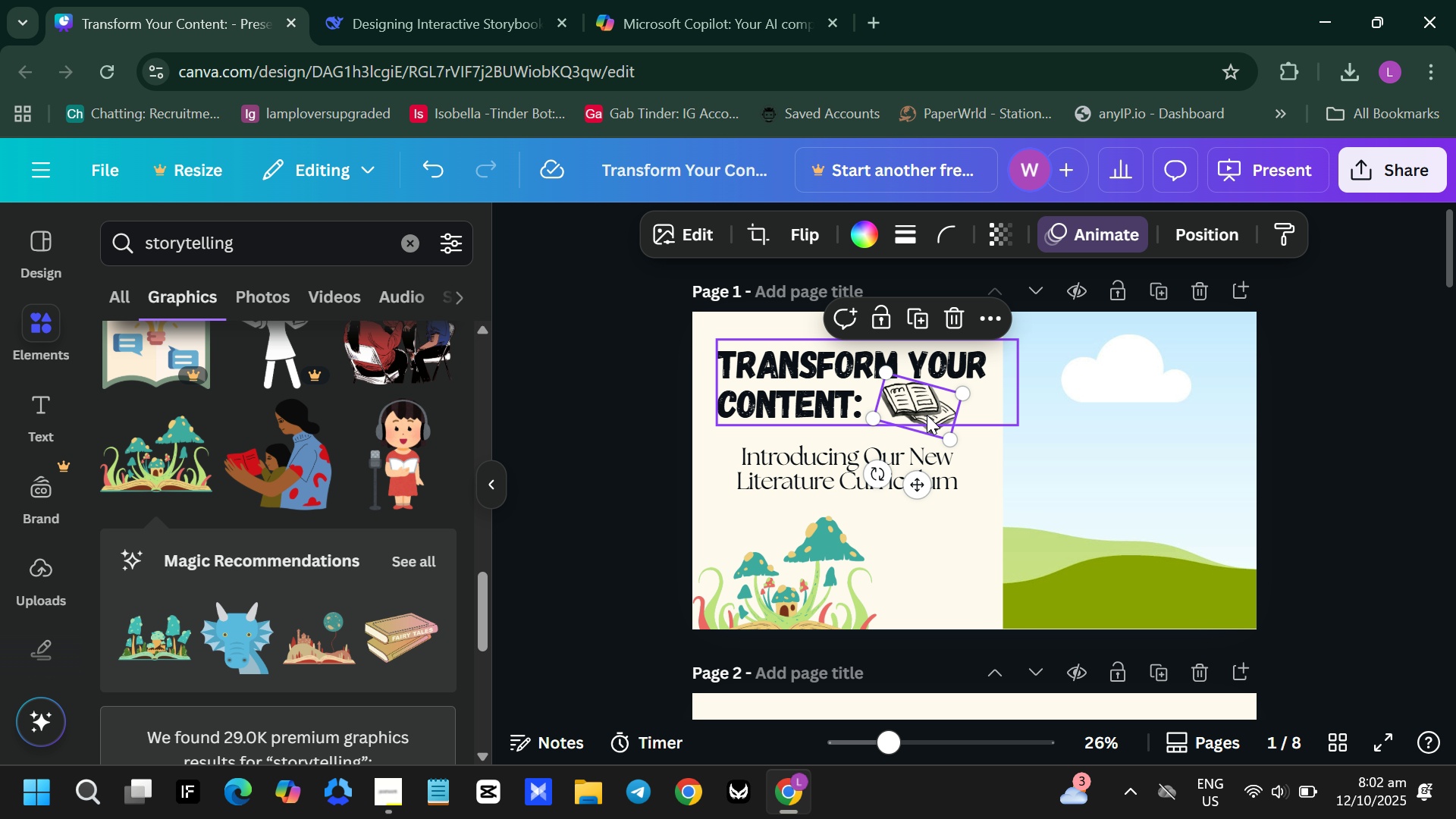 
left_click_drag(start_coordinate=[927, 414], to_coordinate=[924, 421])
 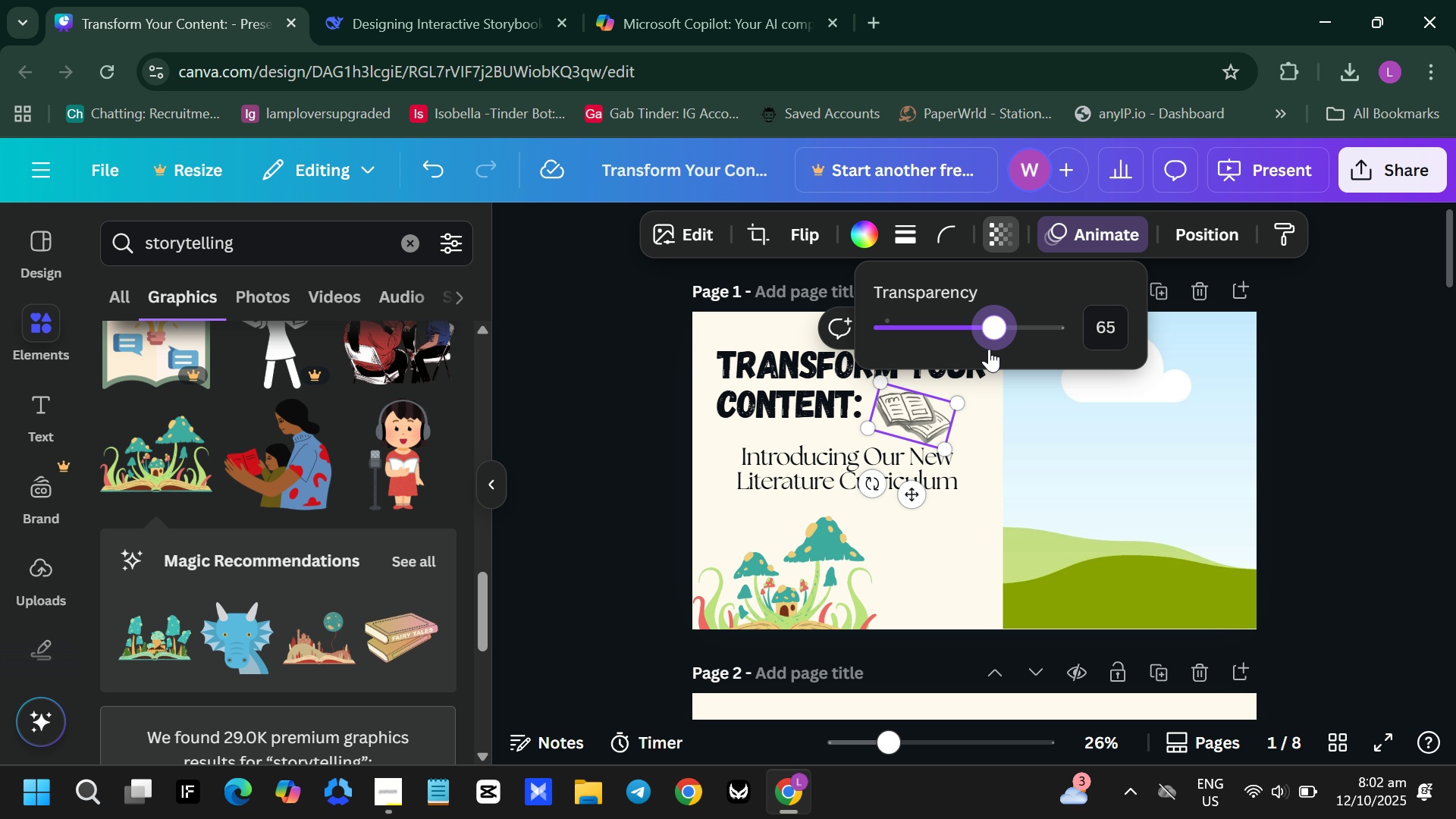 
left_click([774, 595])
 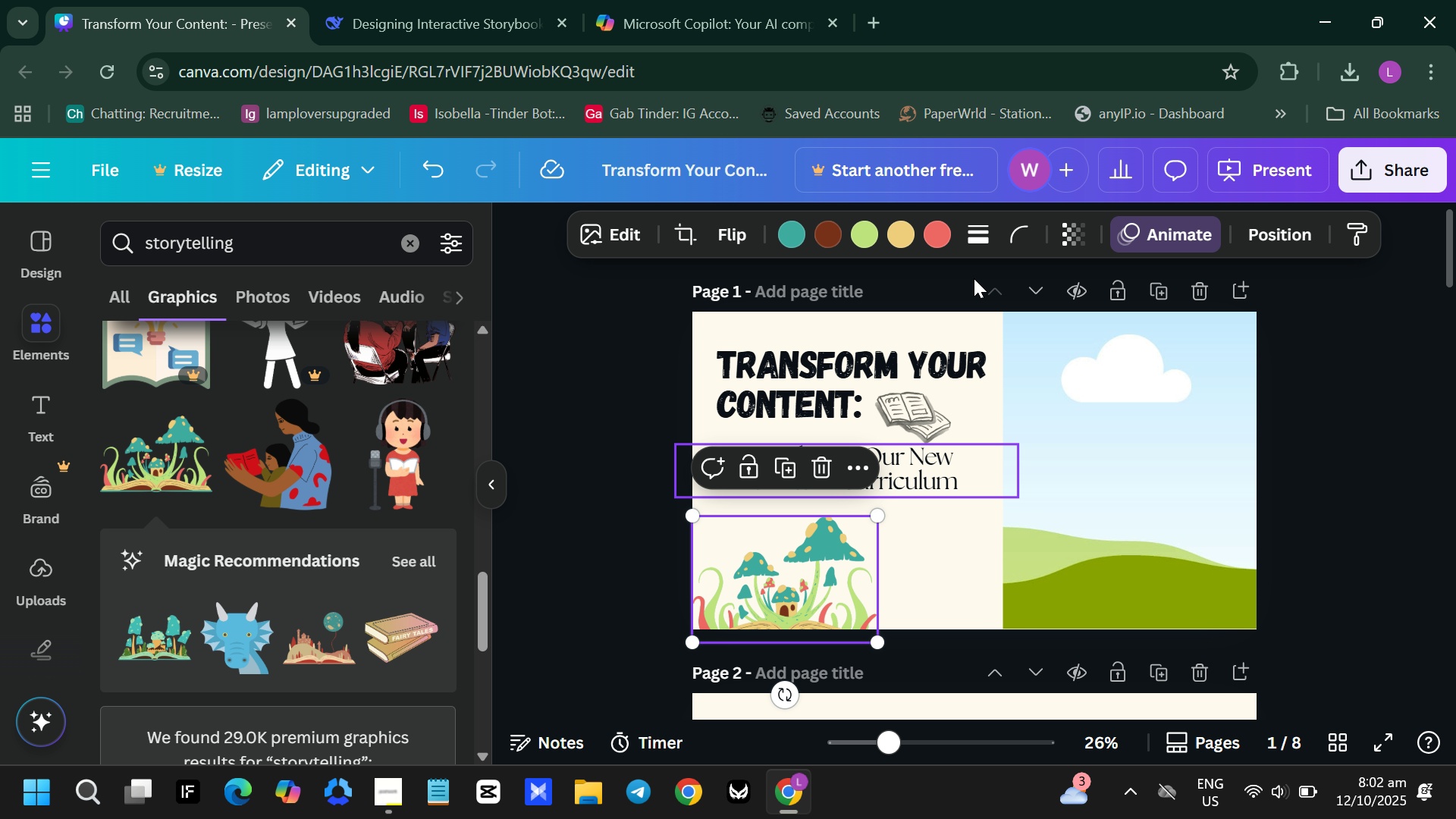 
left_click([1072, 227])
 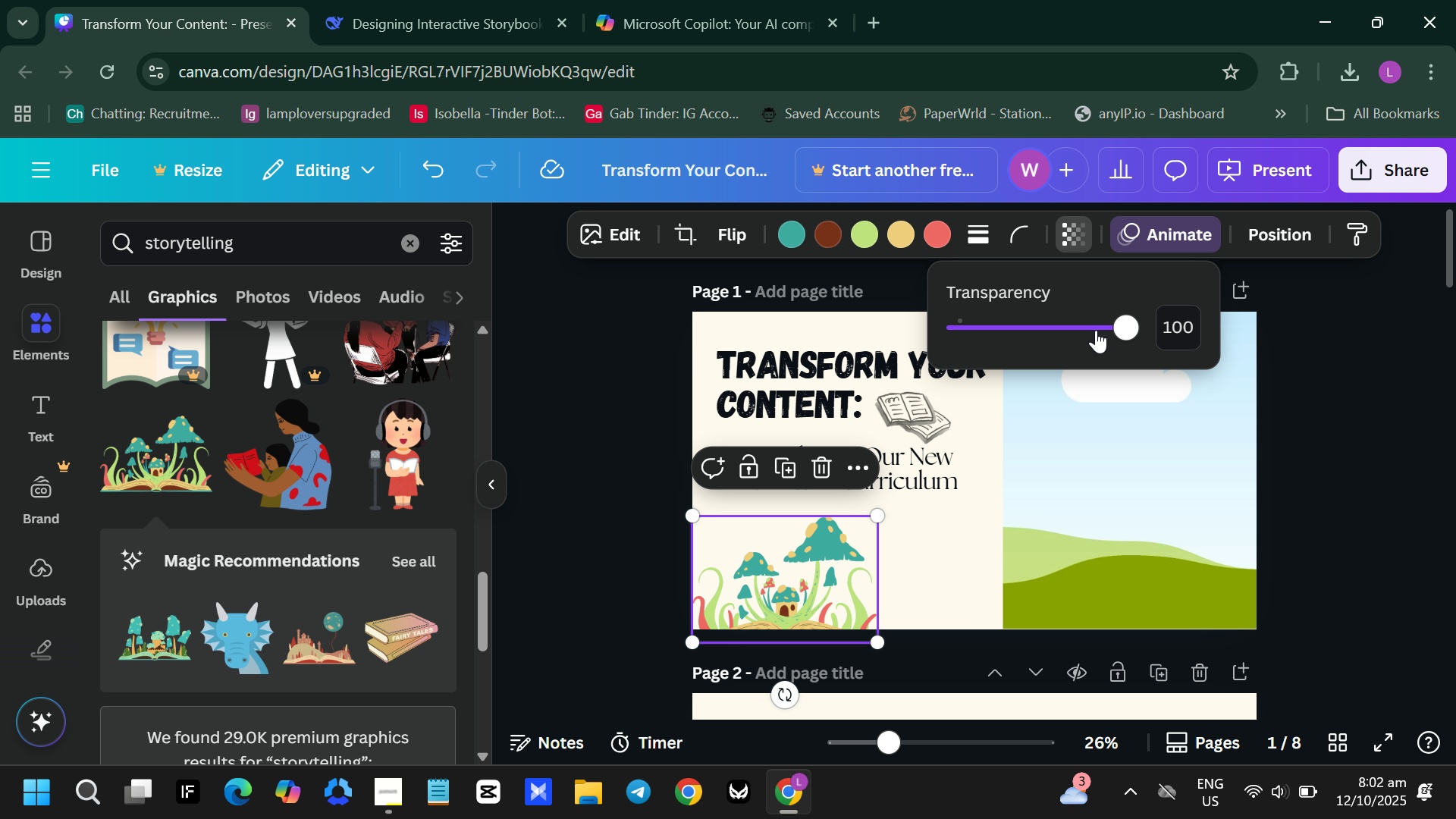 
left_click_drag(start_coordinate=[1094, 325], to_coordinate=[1047, 320])
 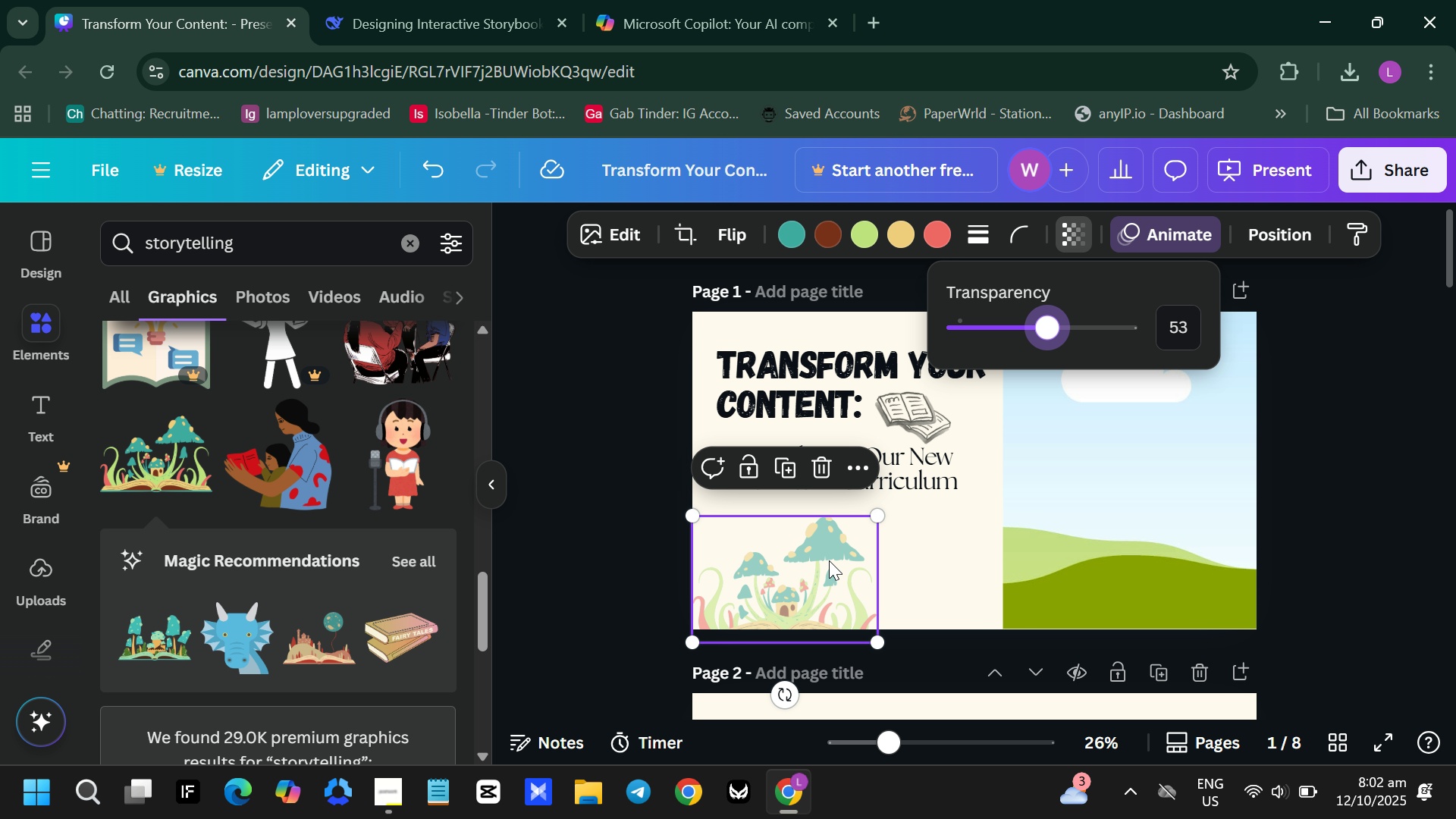 
left_click_drag(start_coordinate=[814, 563], to_coordinate=[820, 551])
 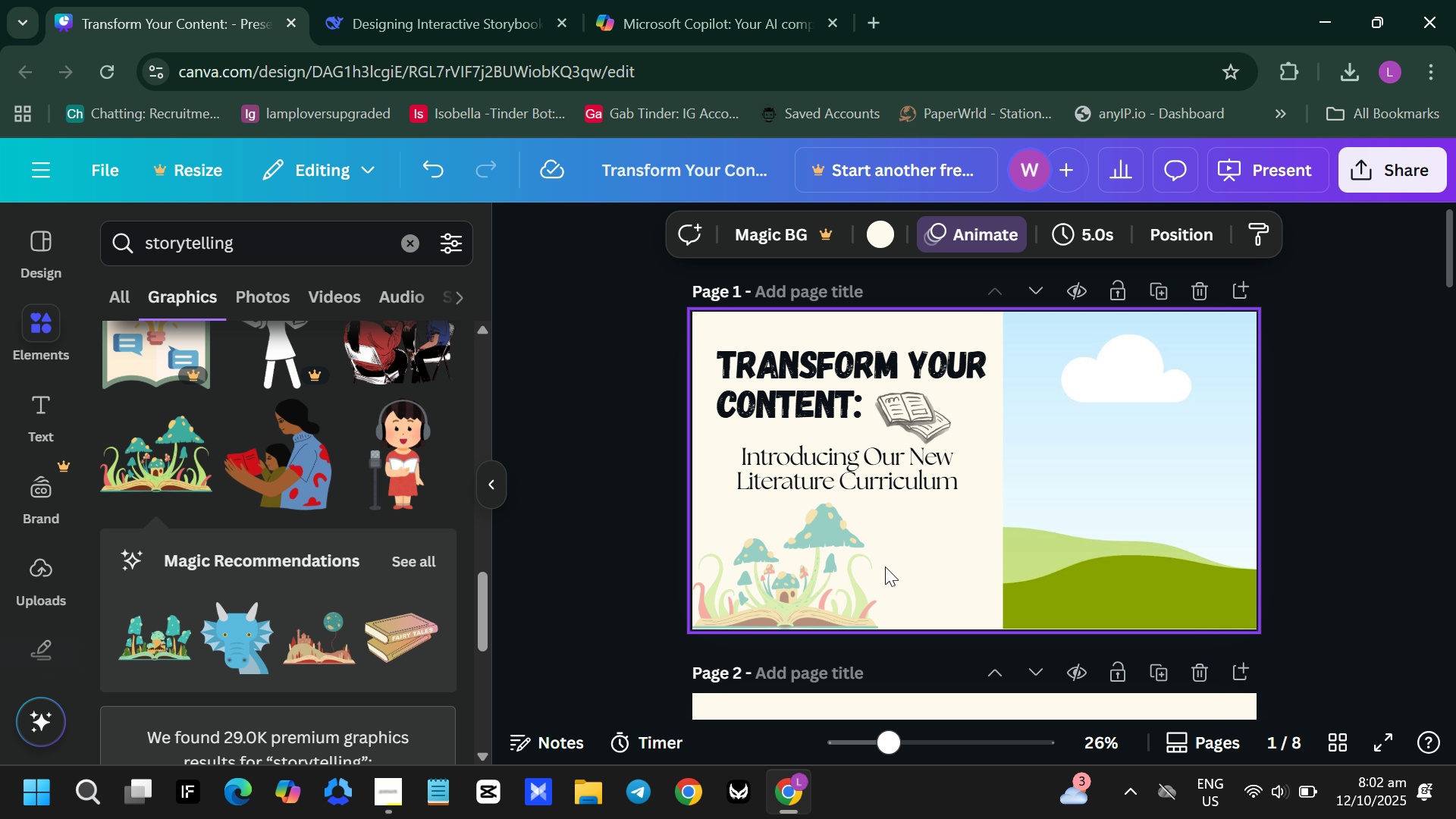 
scroll: coordinate [293, 554], scroll_direction: down, amount: 8.0
 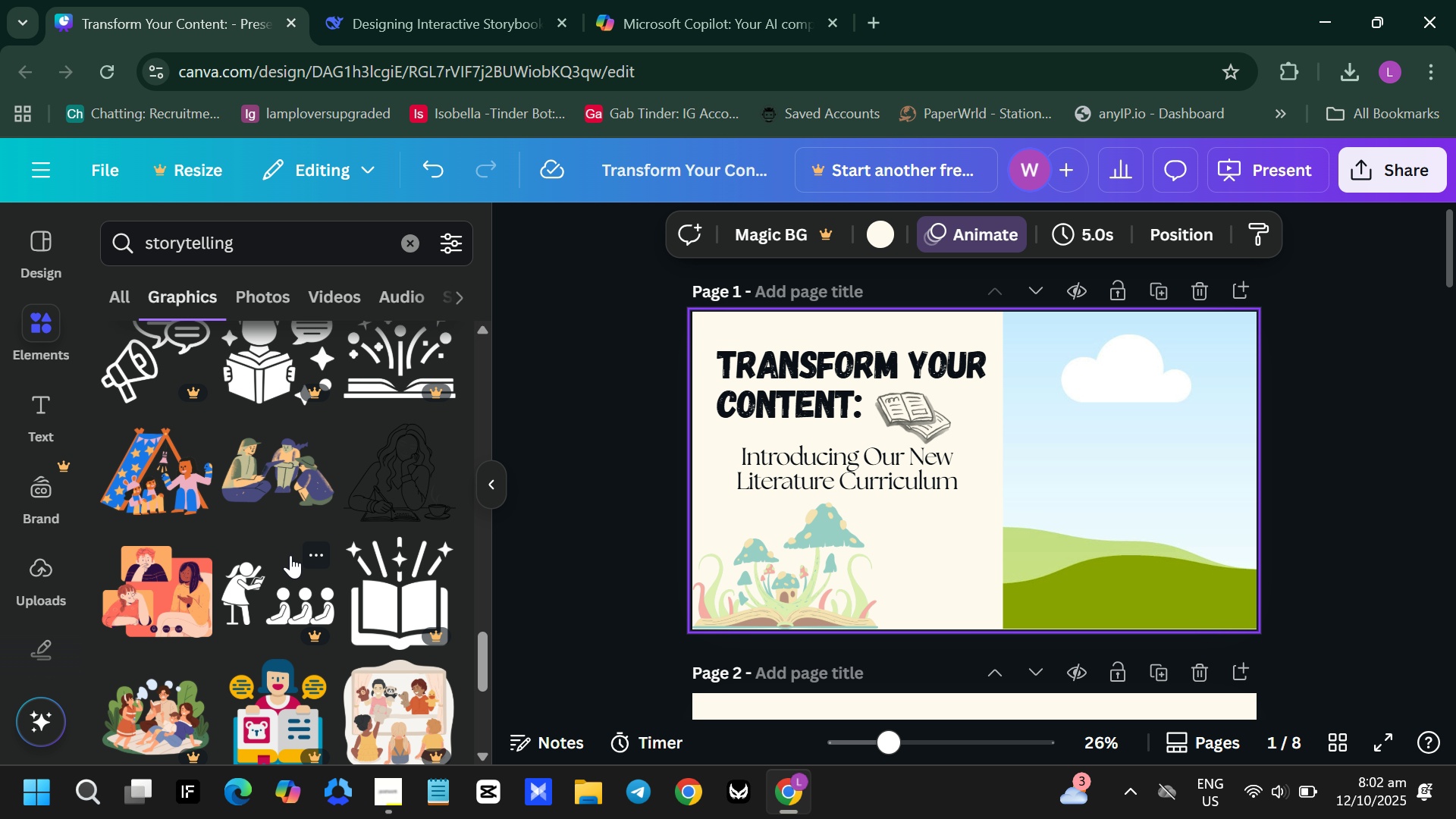 
wait(5.27)
 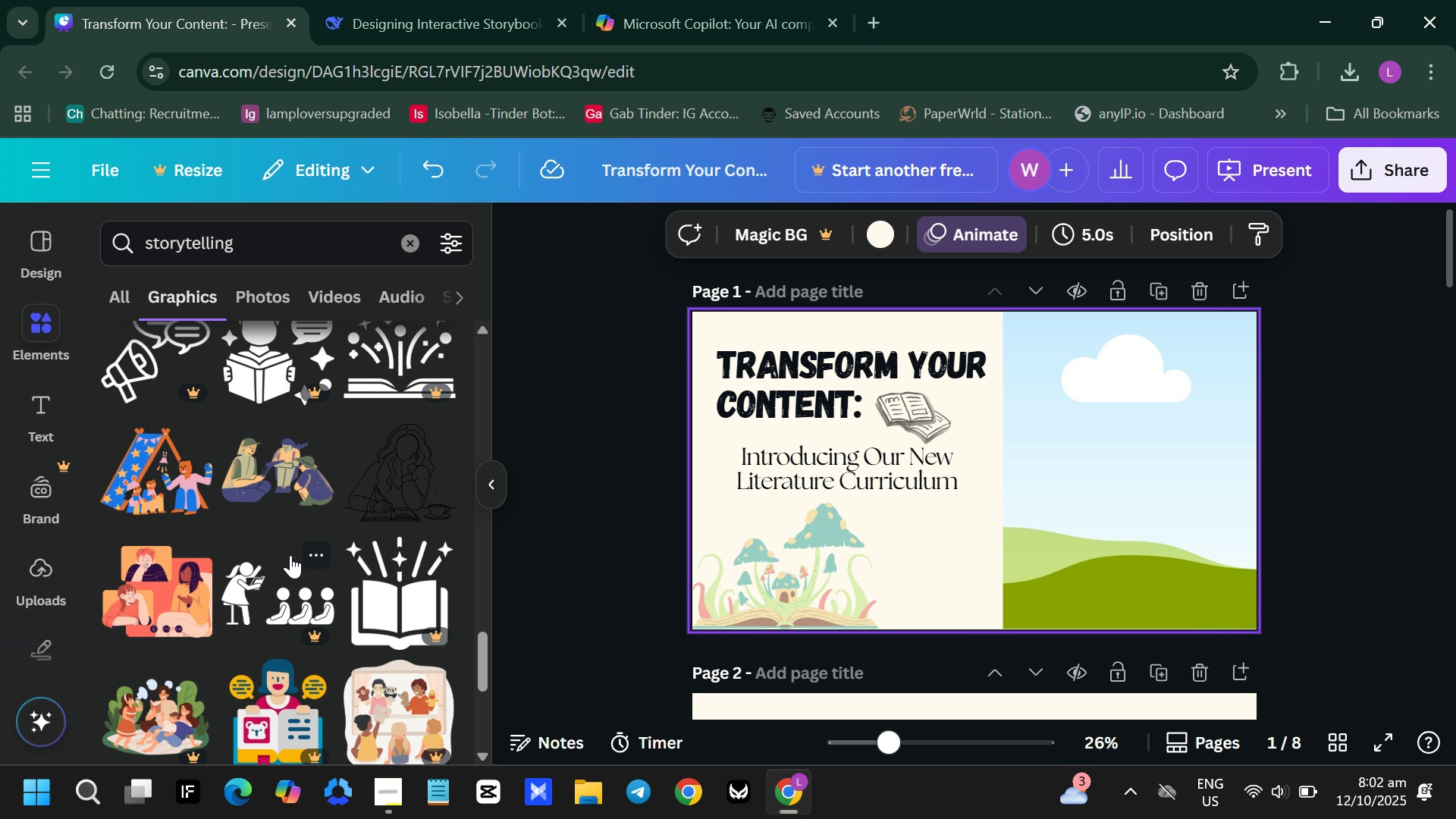 
scroll: coordinate [285, 560], scroll_direction: down, amount: 8.0
 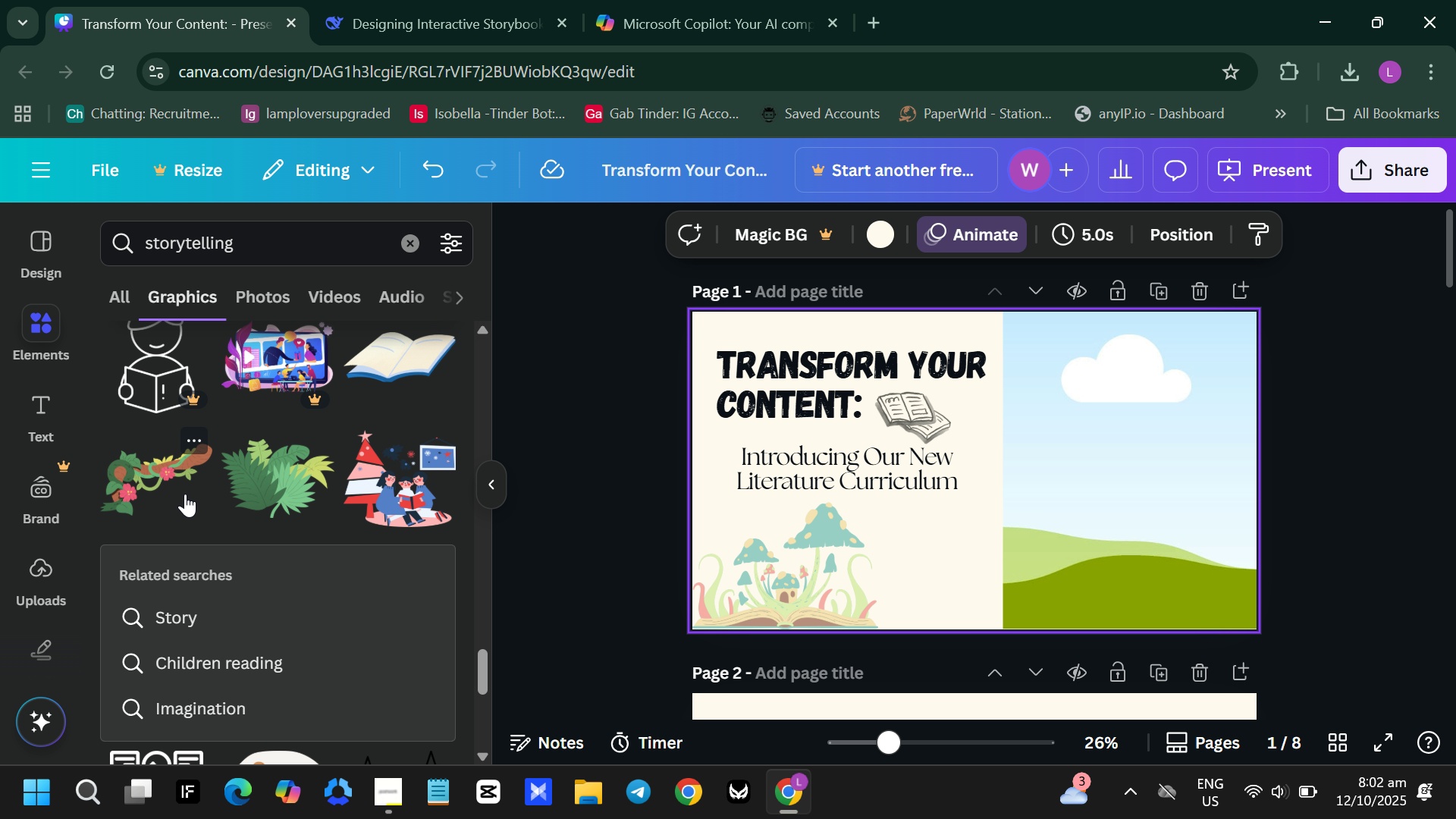 
left_click([180, 493])
 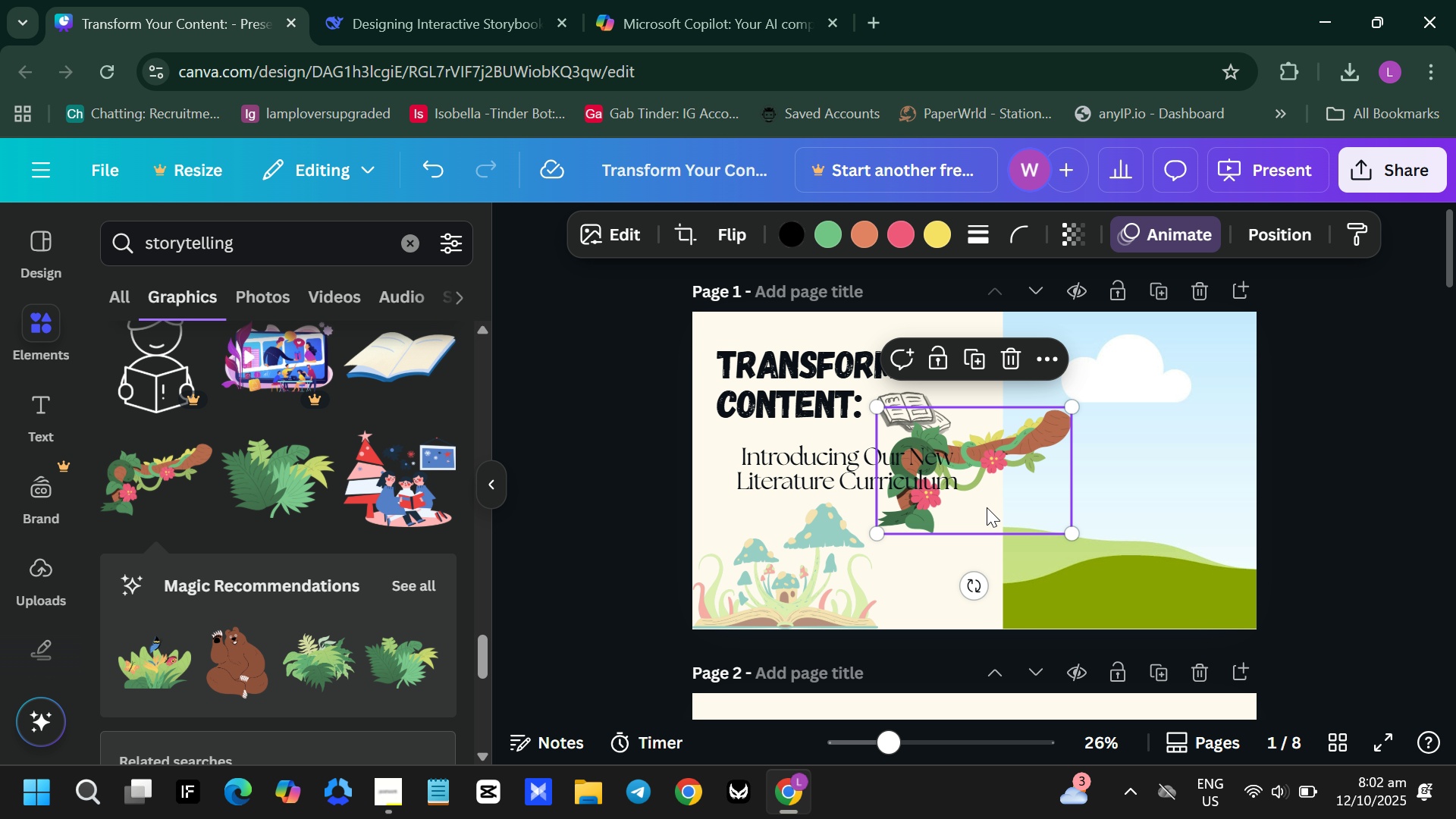 
left_click_drag(start_coordinate=[984, 507], to_coordinate=[945, 611])
 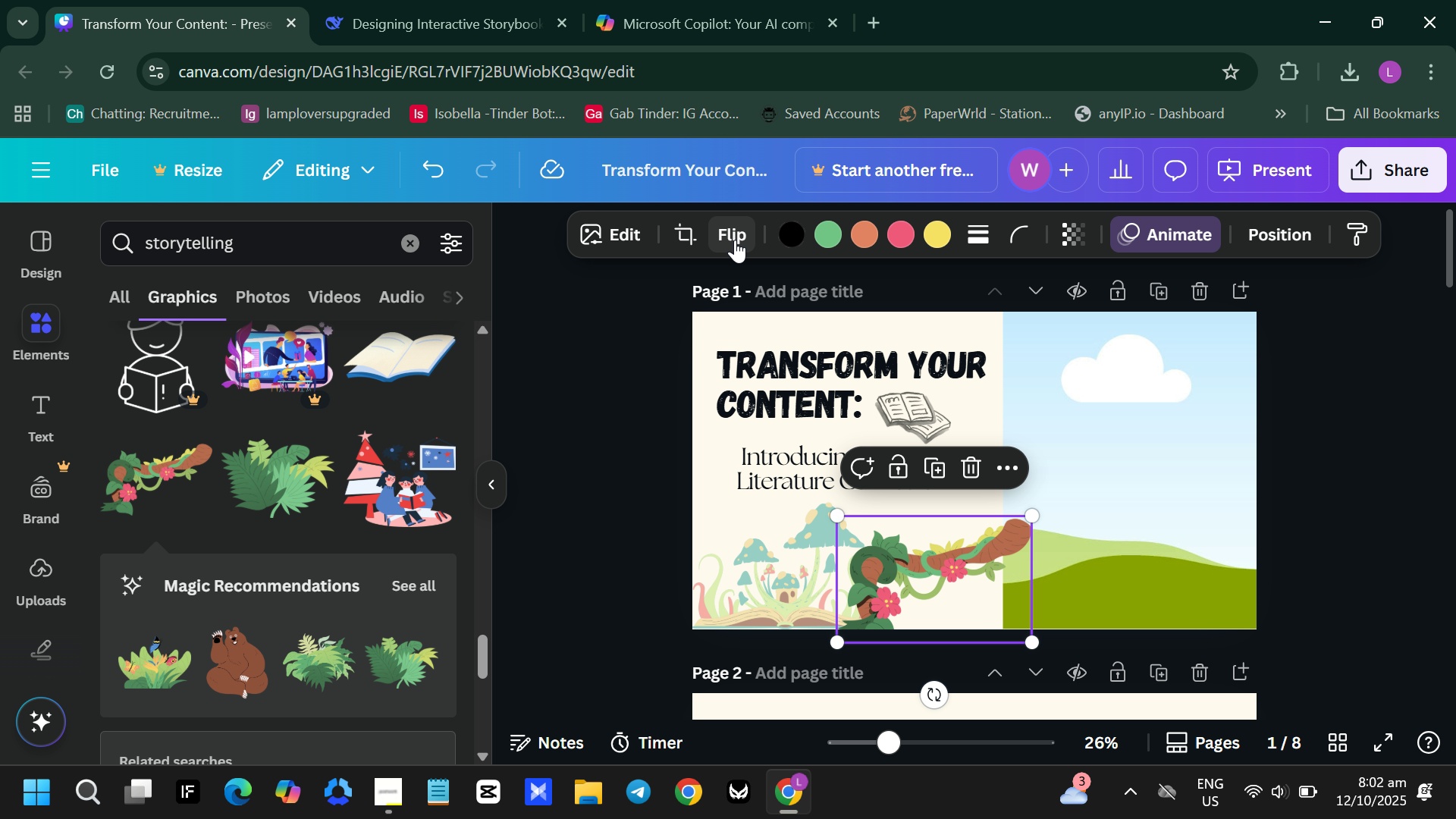 
left_click([735, 240])
 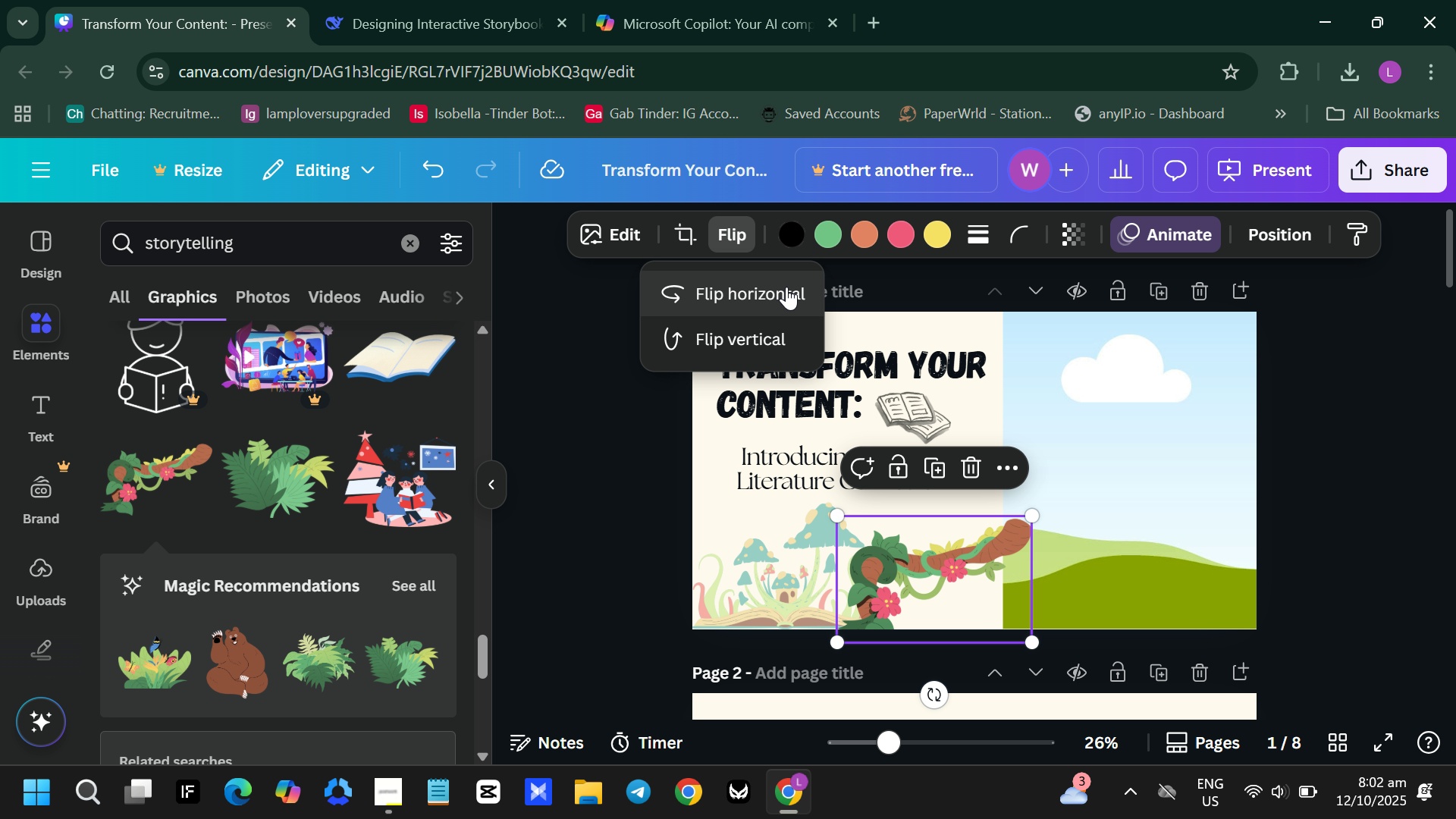 
left_click([786, 287])
 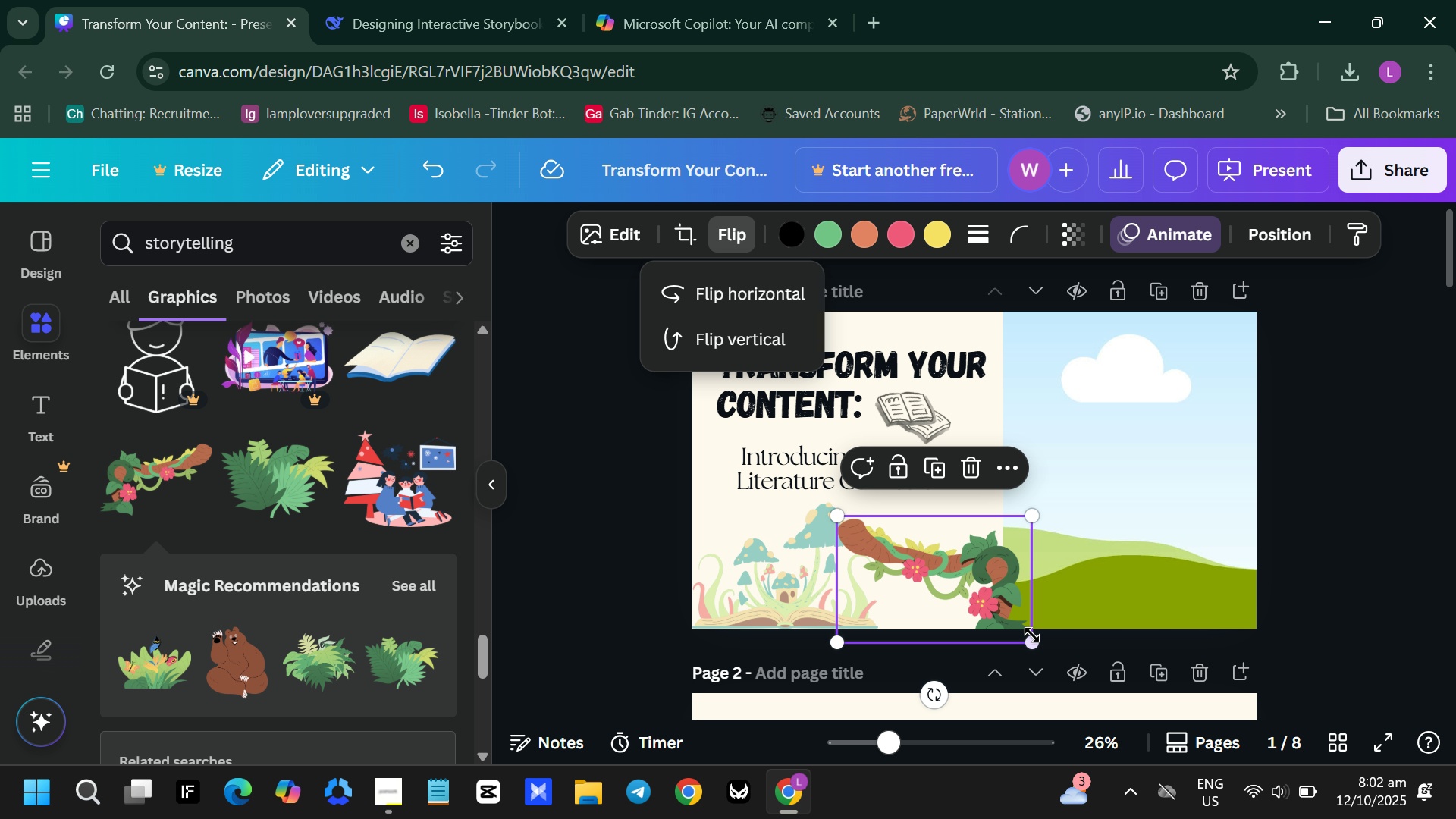 
left_click_drag(start_coordinate=[1031, 635], to_coordinate=[943, 610])
 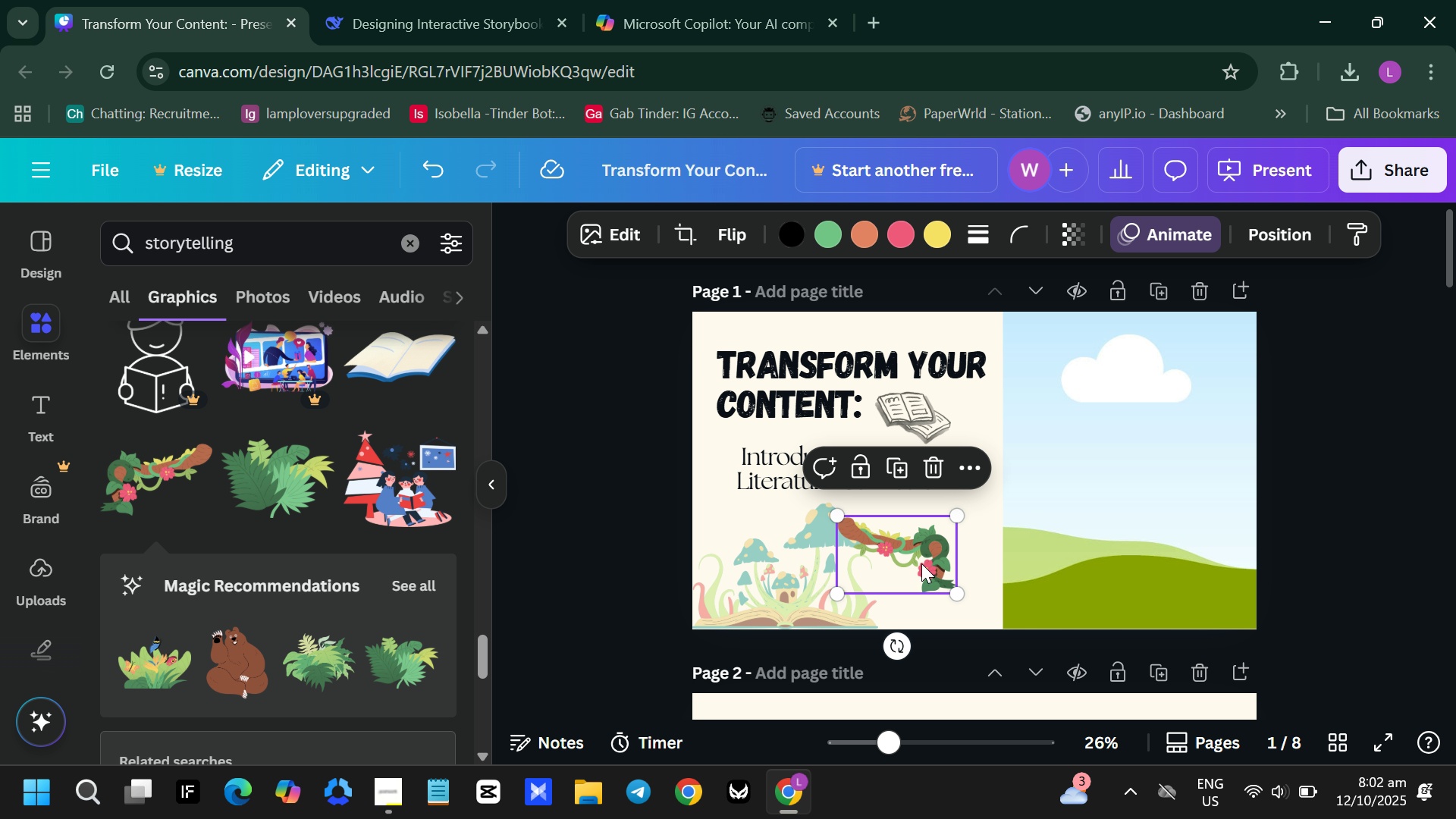 
left_click_drag(start_coordinate=[921, 563], to_coordinate=[969, 604])
 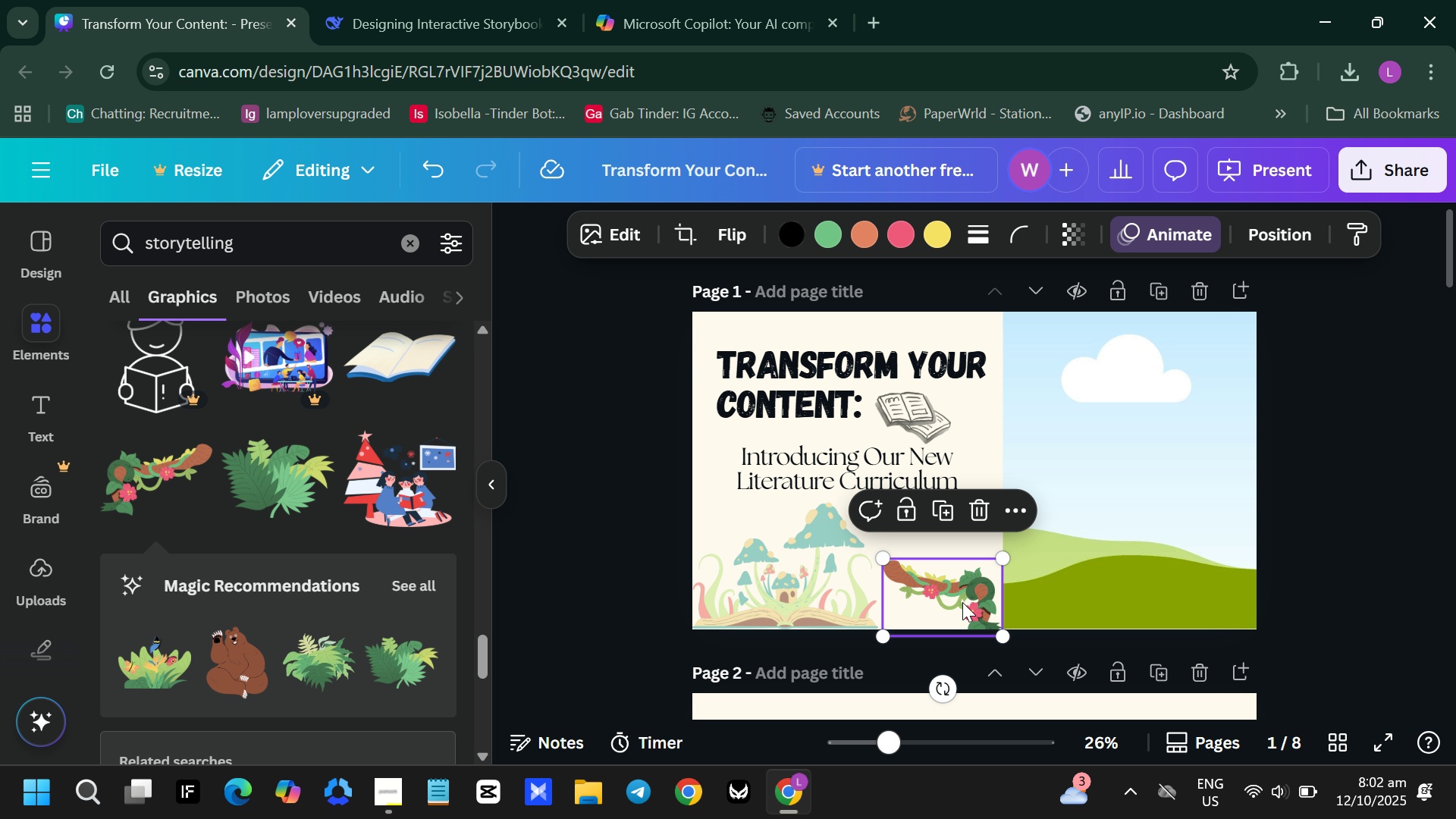 
left_click_drag(start_coordinate=[962, 602], to_coordinate=[891, 602])
 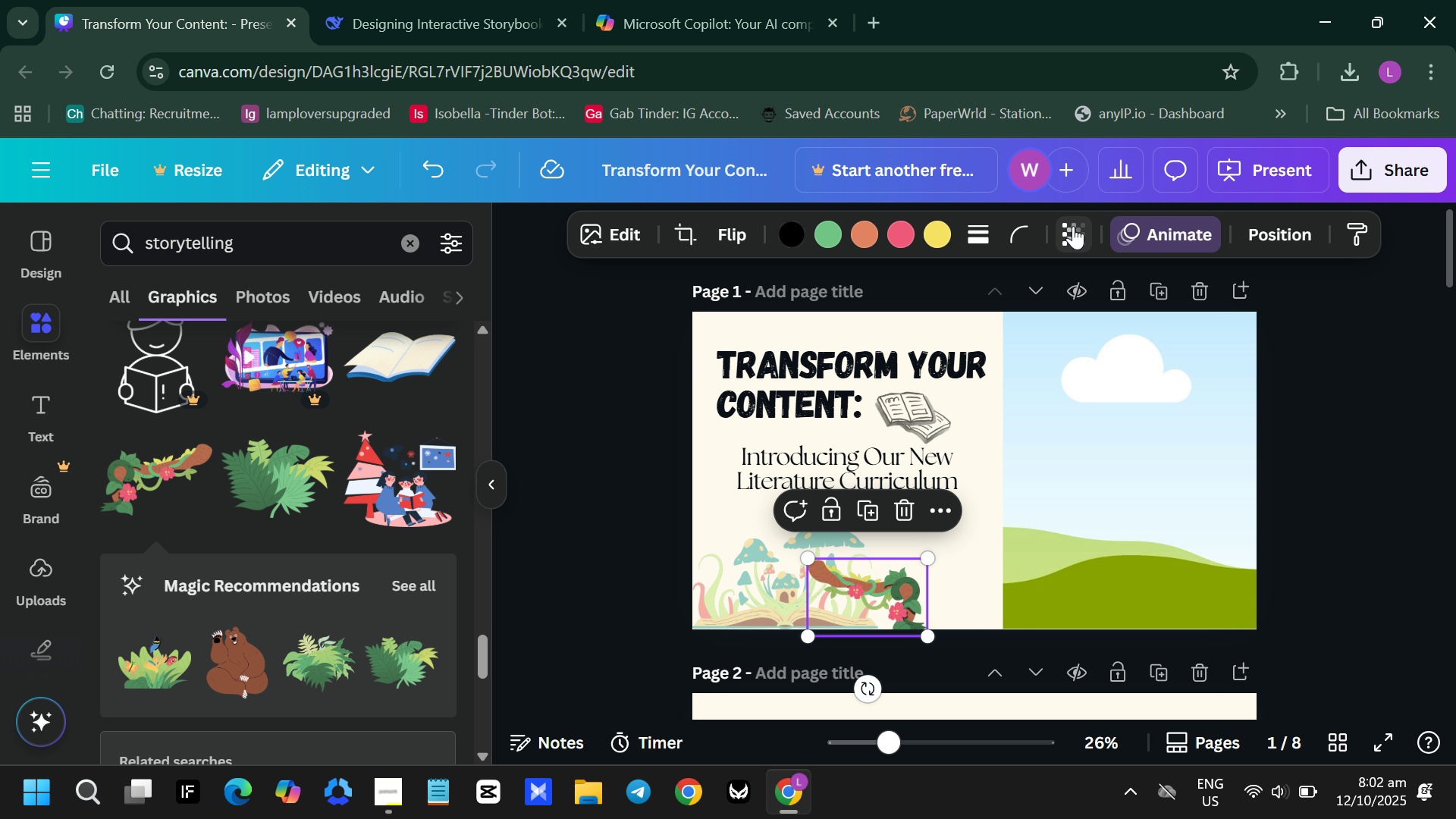 
left_click([1073, 228])
 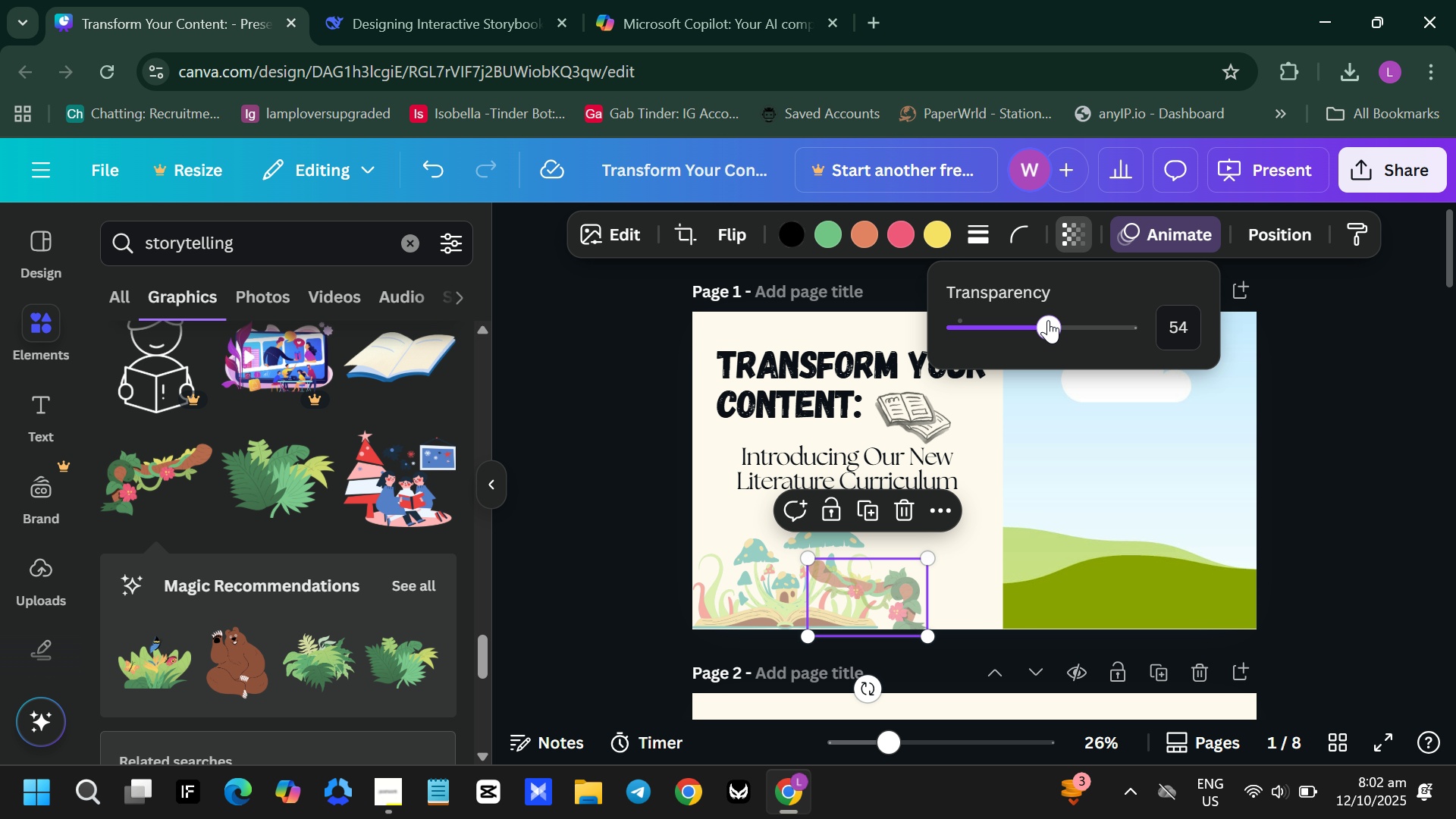 
left_click([1048, 320])
 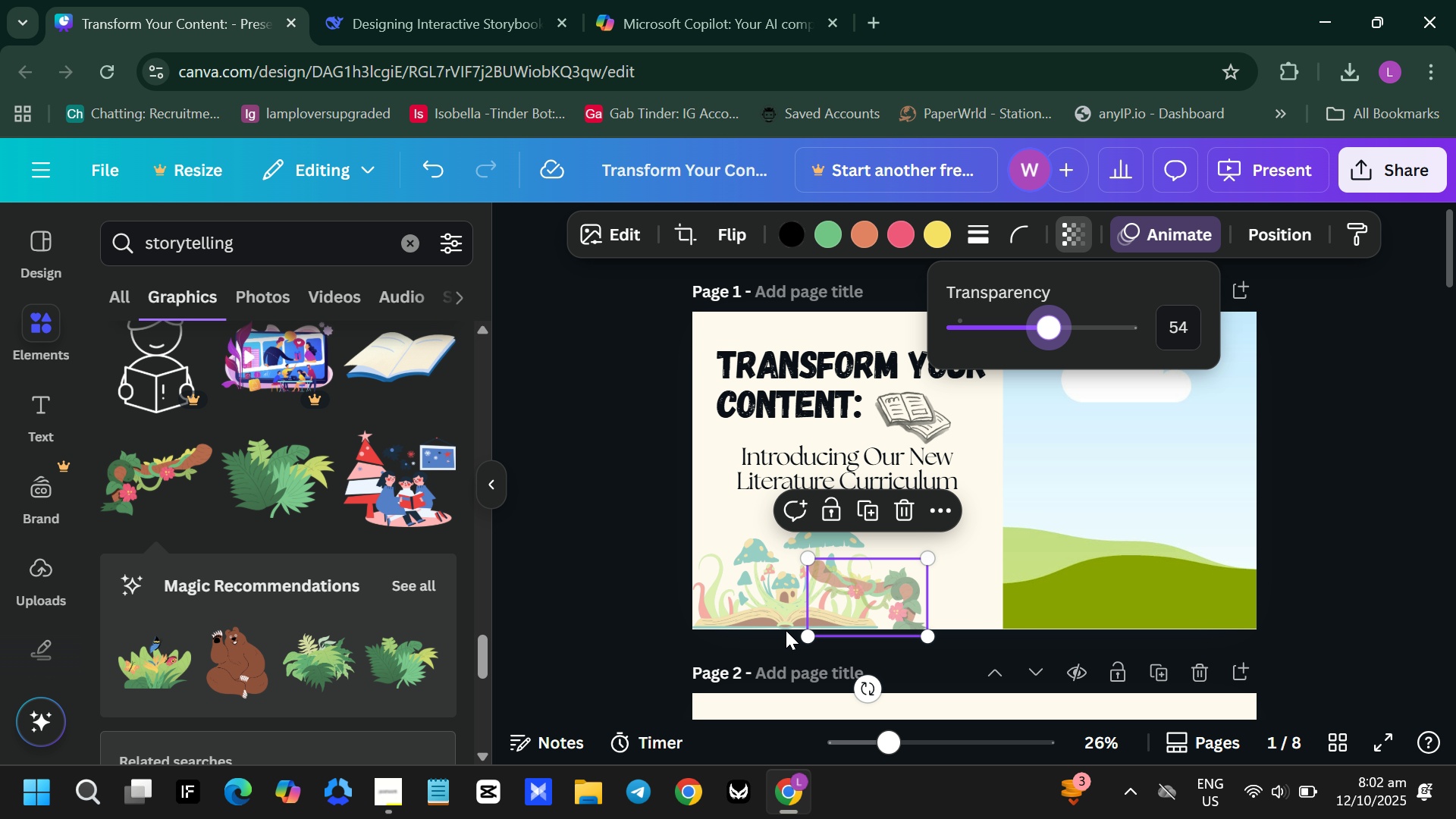 
left_click([575, 534])
 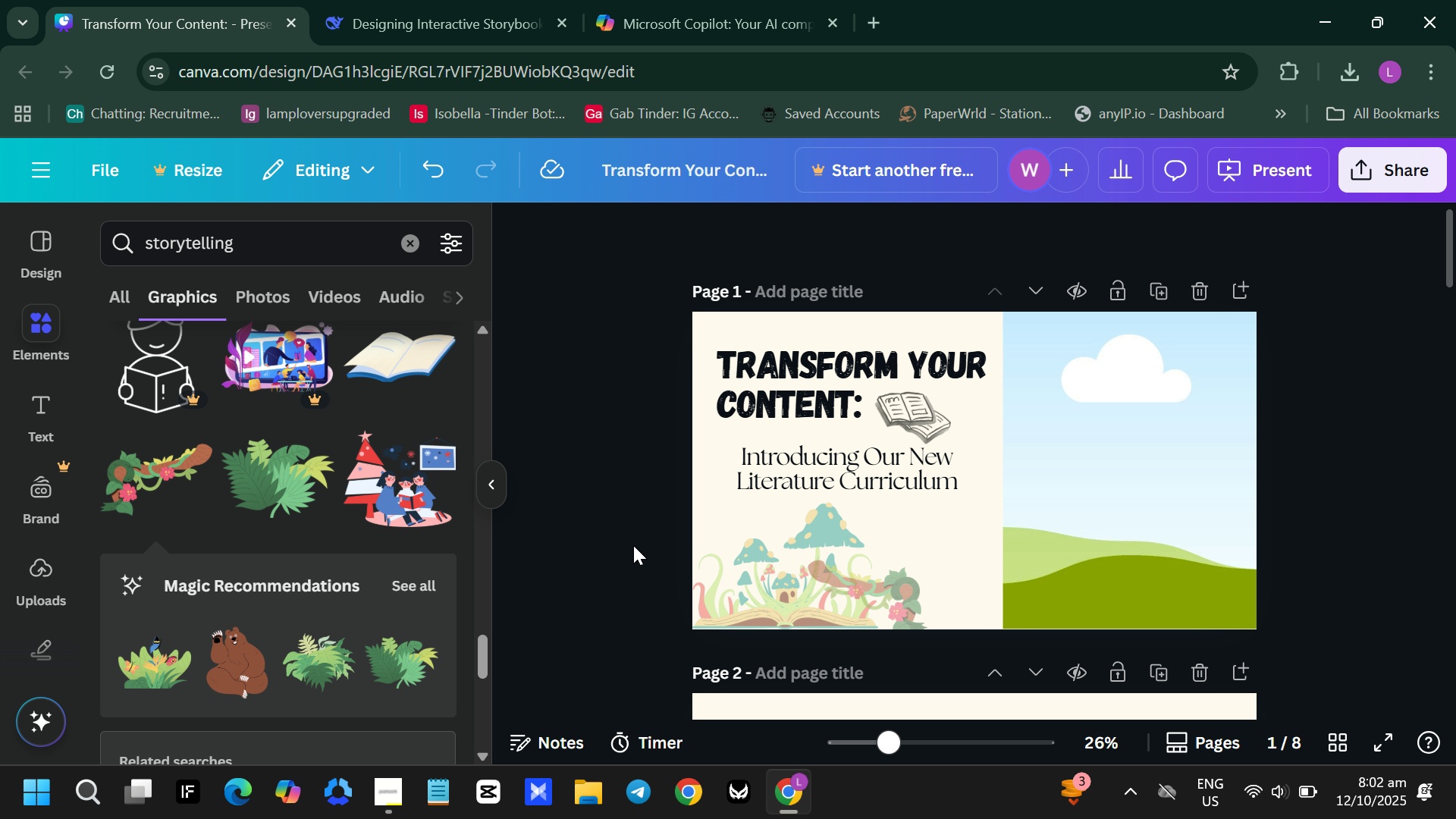 
left_click([633, 545])
 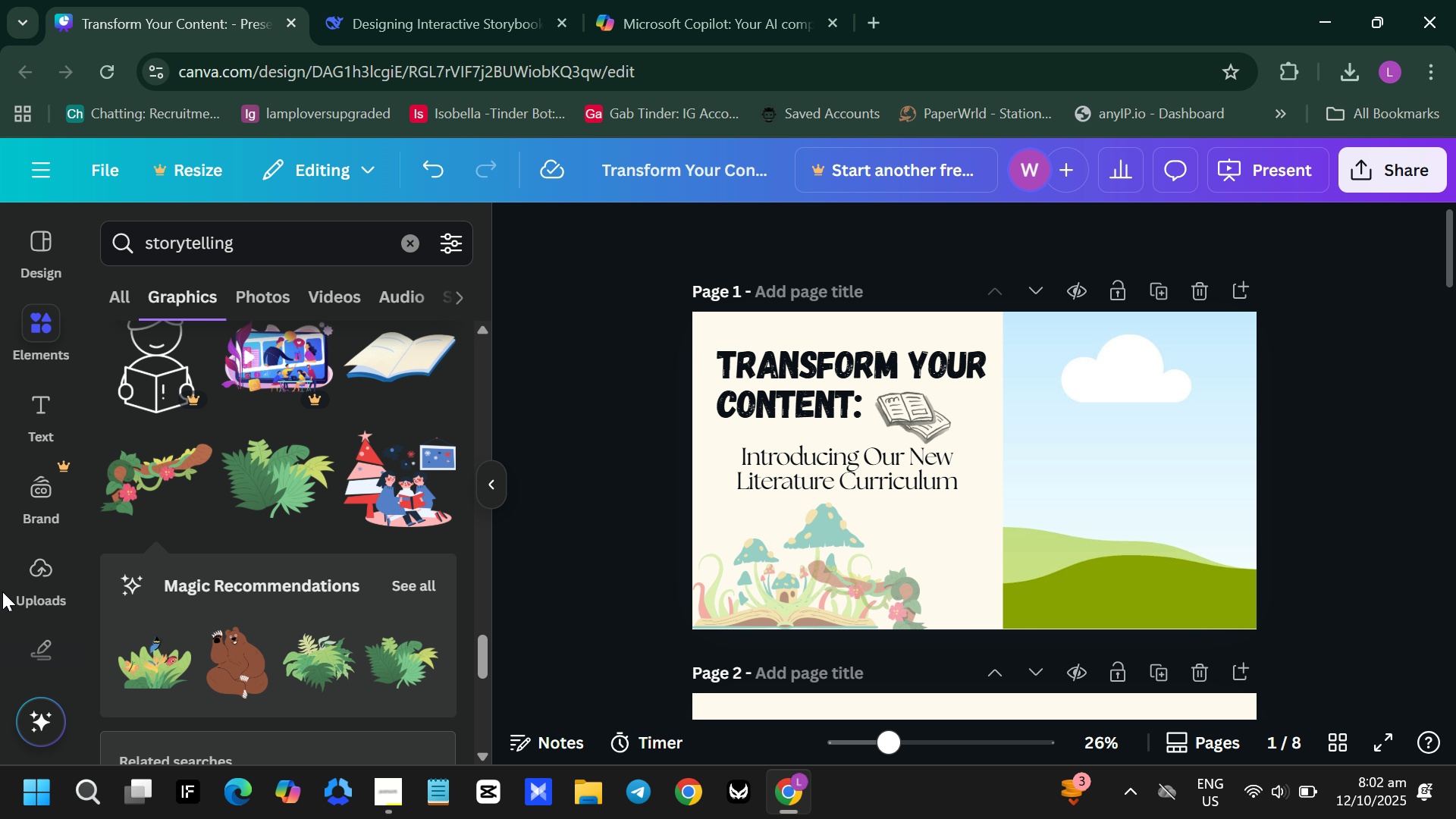 
wait(5.12)
 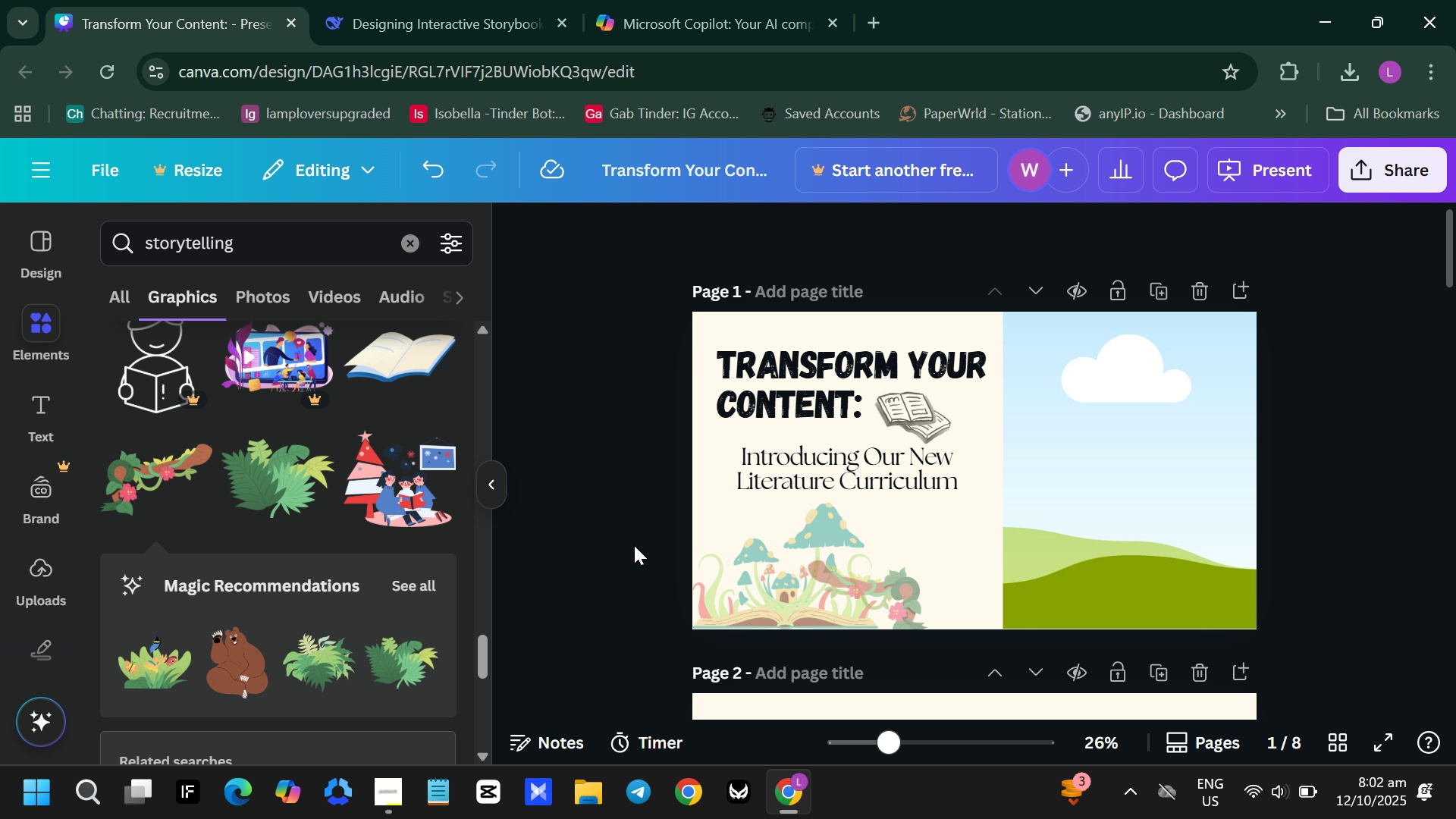 
left_click([267, 304])
 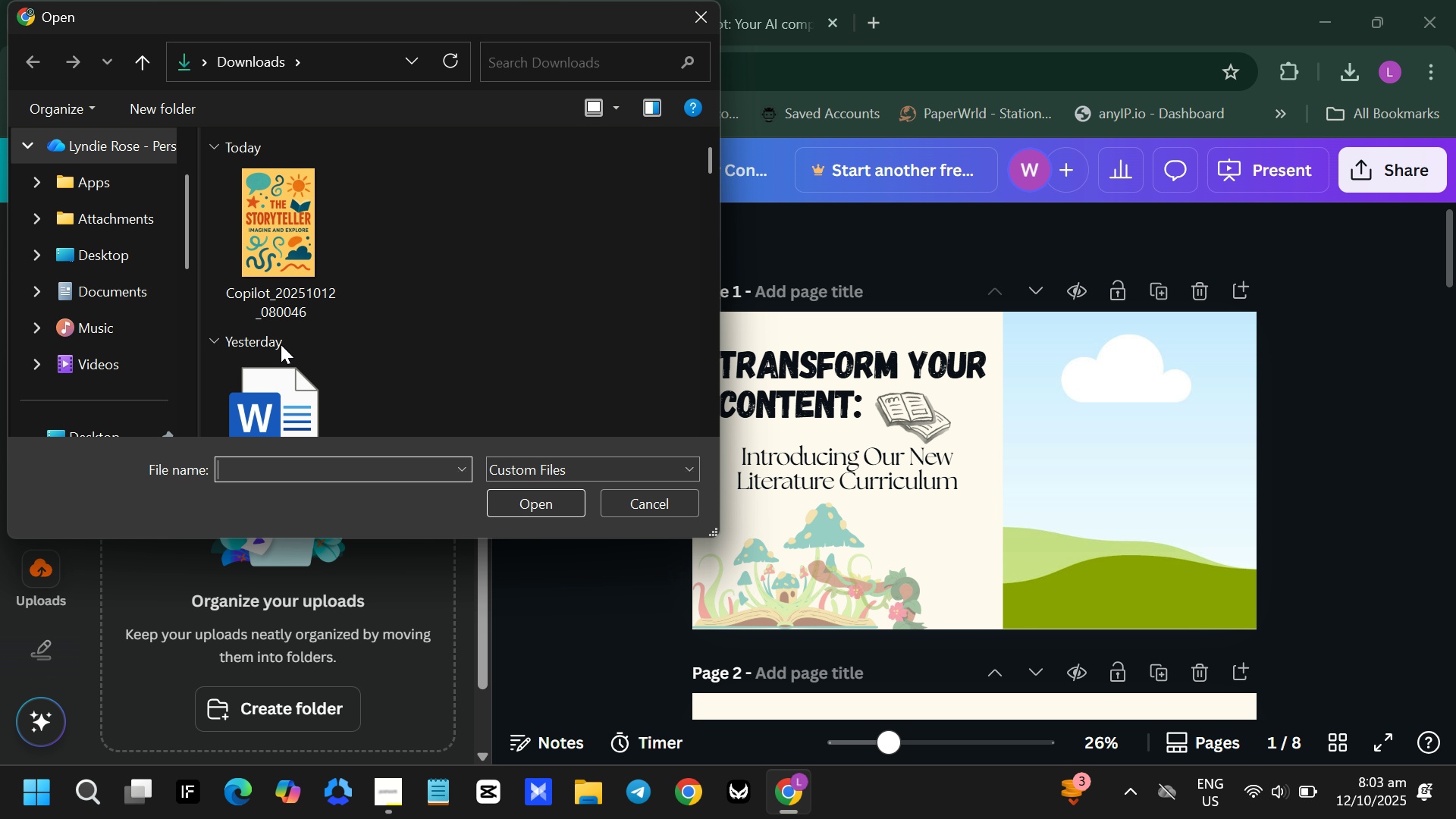 
left_click([328, 268])
 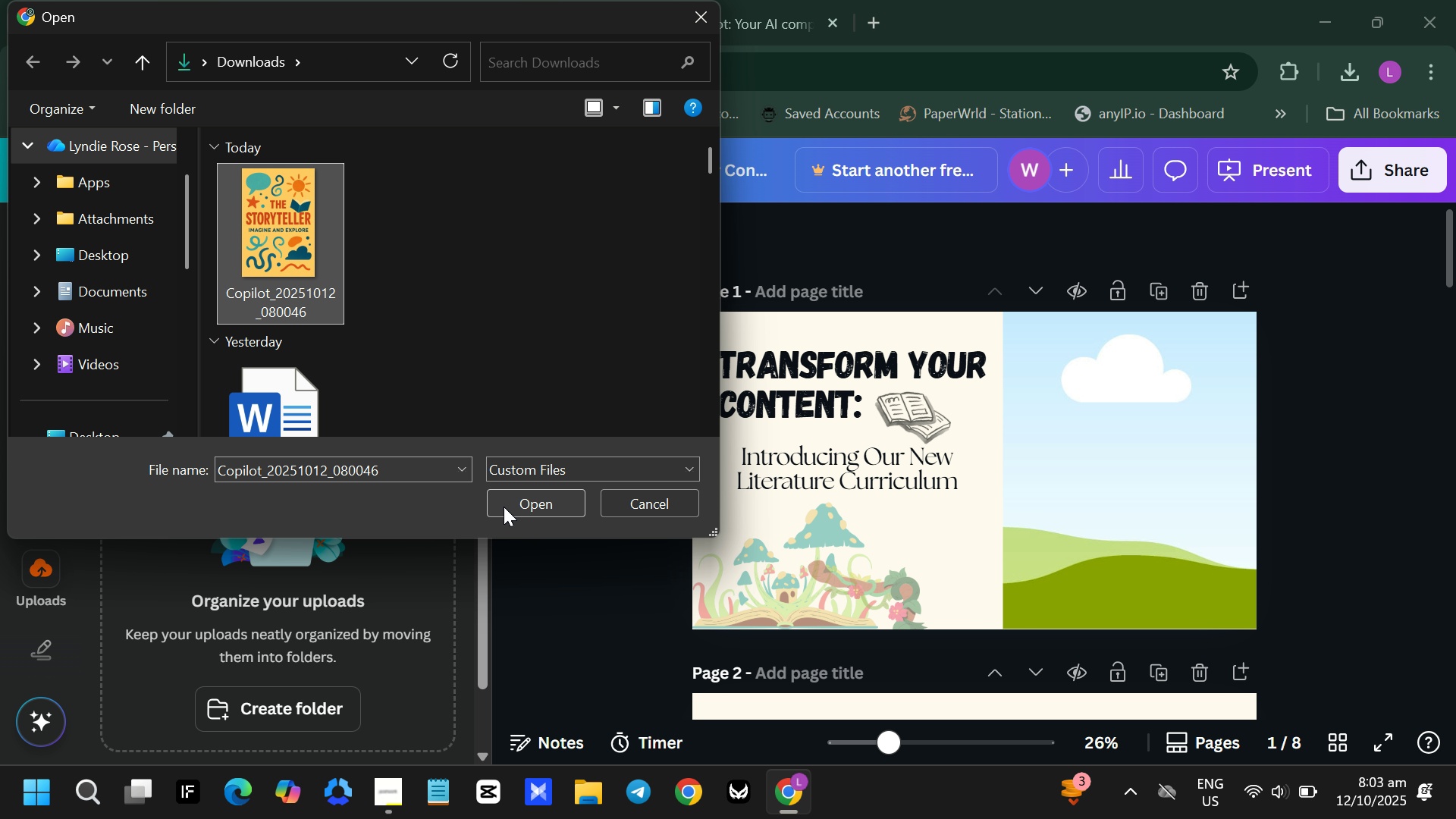 
left_click([504, 507])
 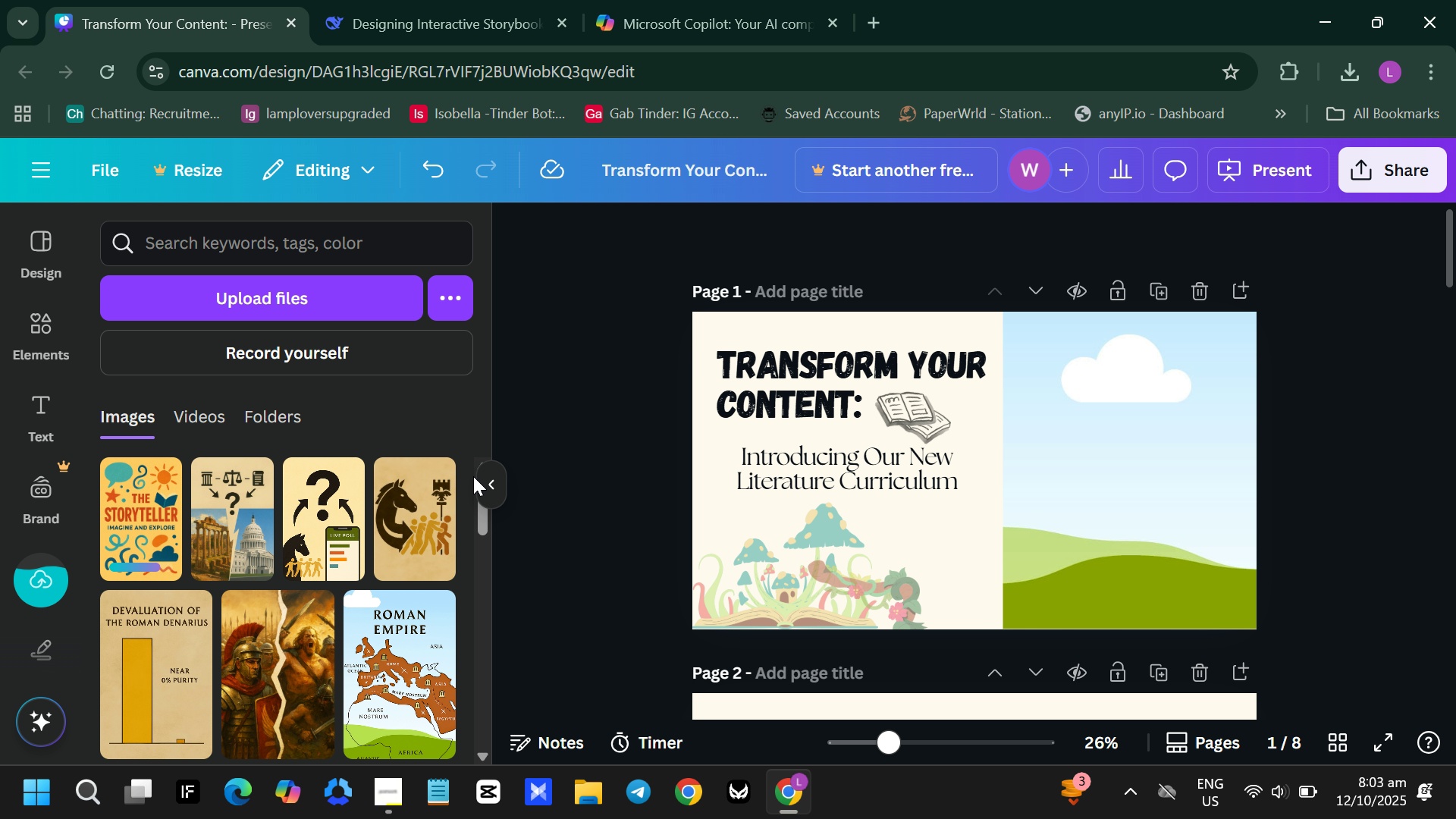 
wait(8.11)
 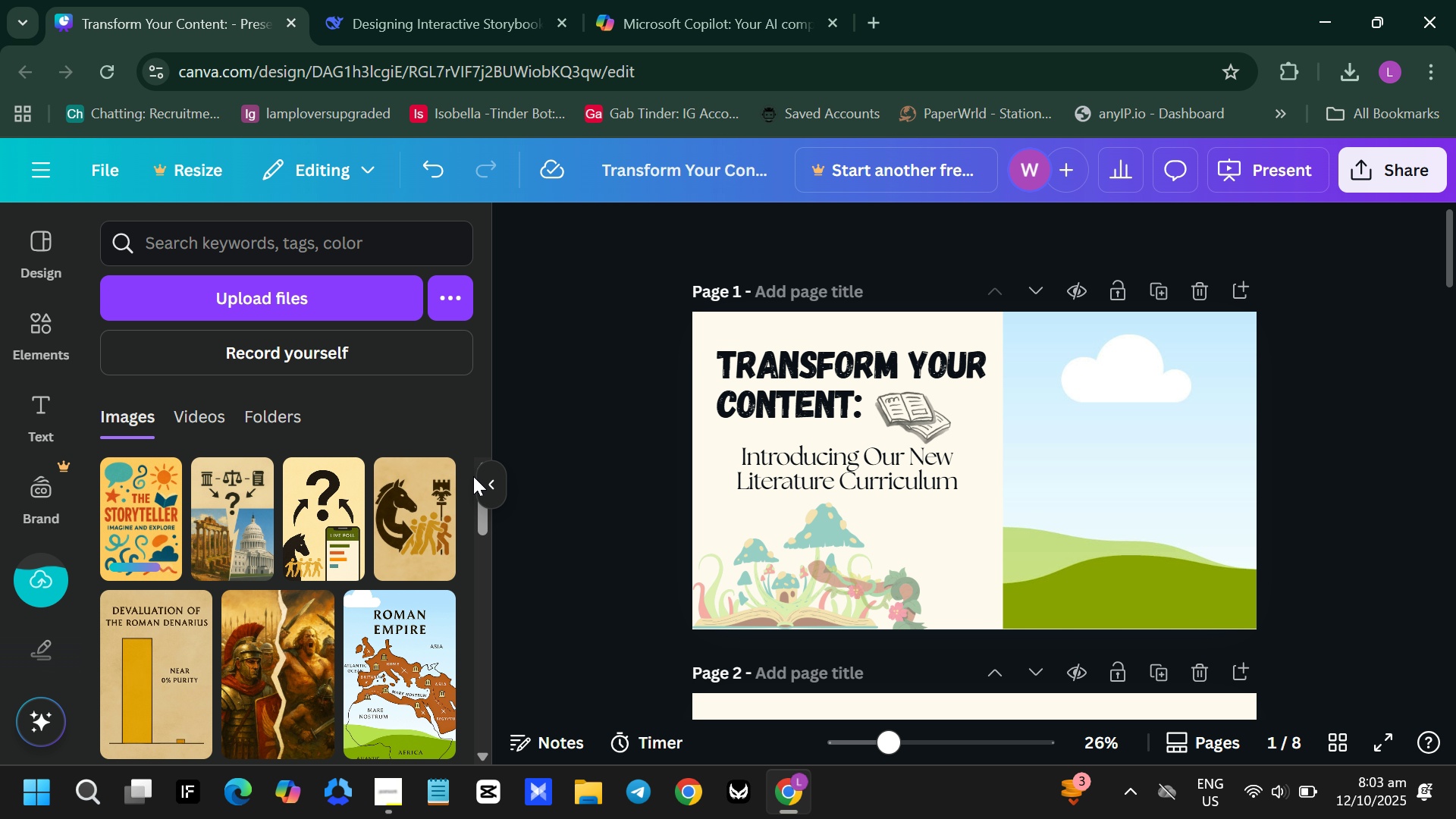 
left_click([136, 557])
 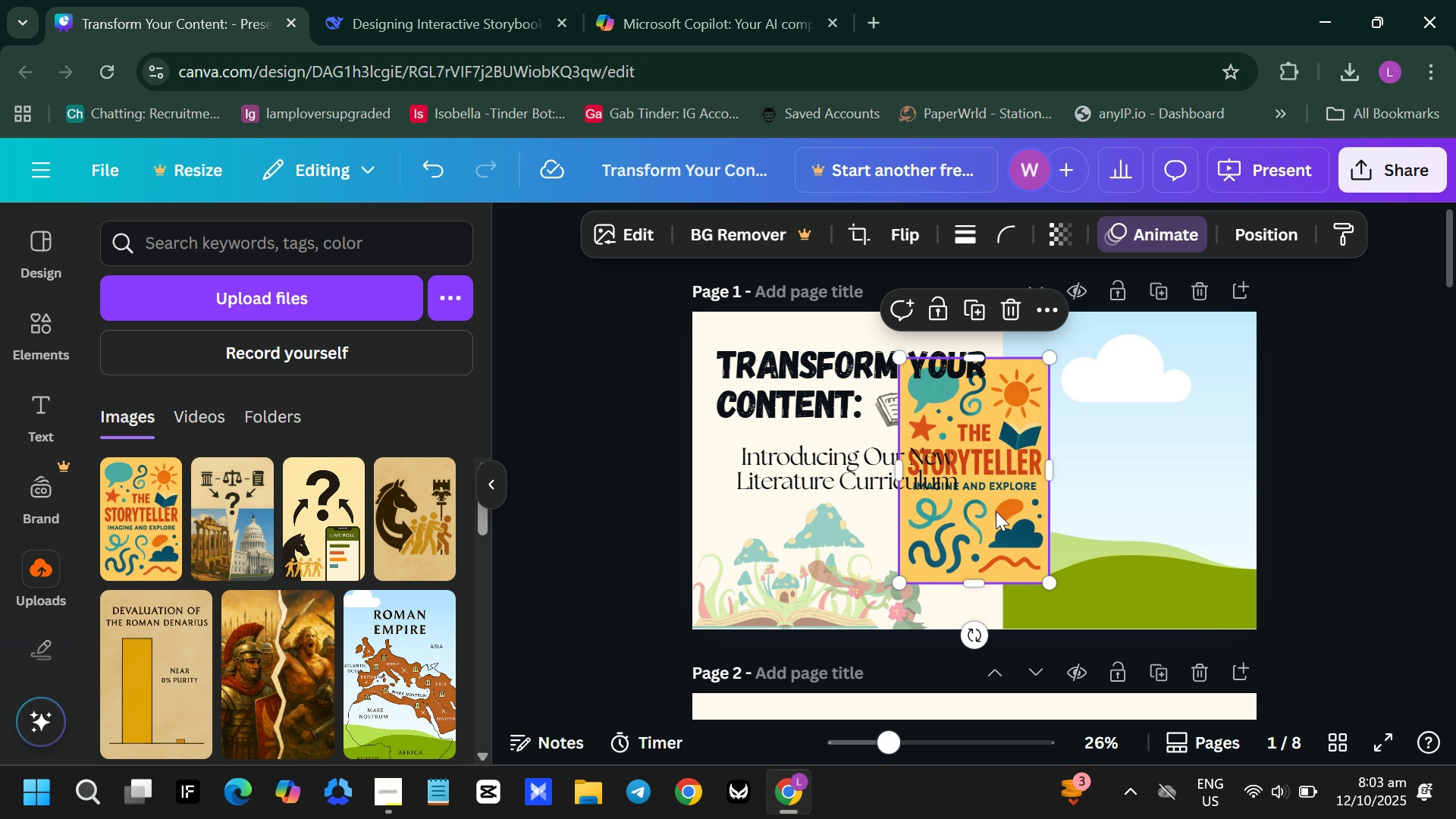 
left_click_drag(start_coordinate=[999, 511], to_coordinate=[1131, 516])
 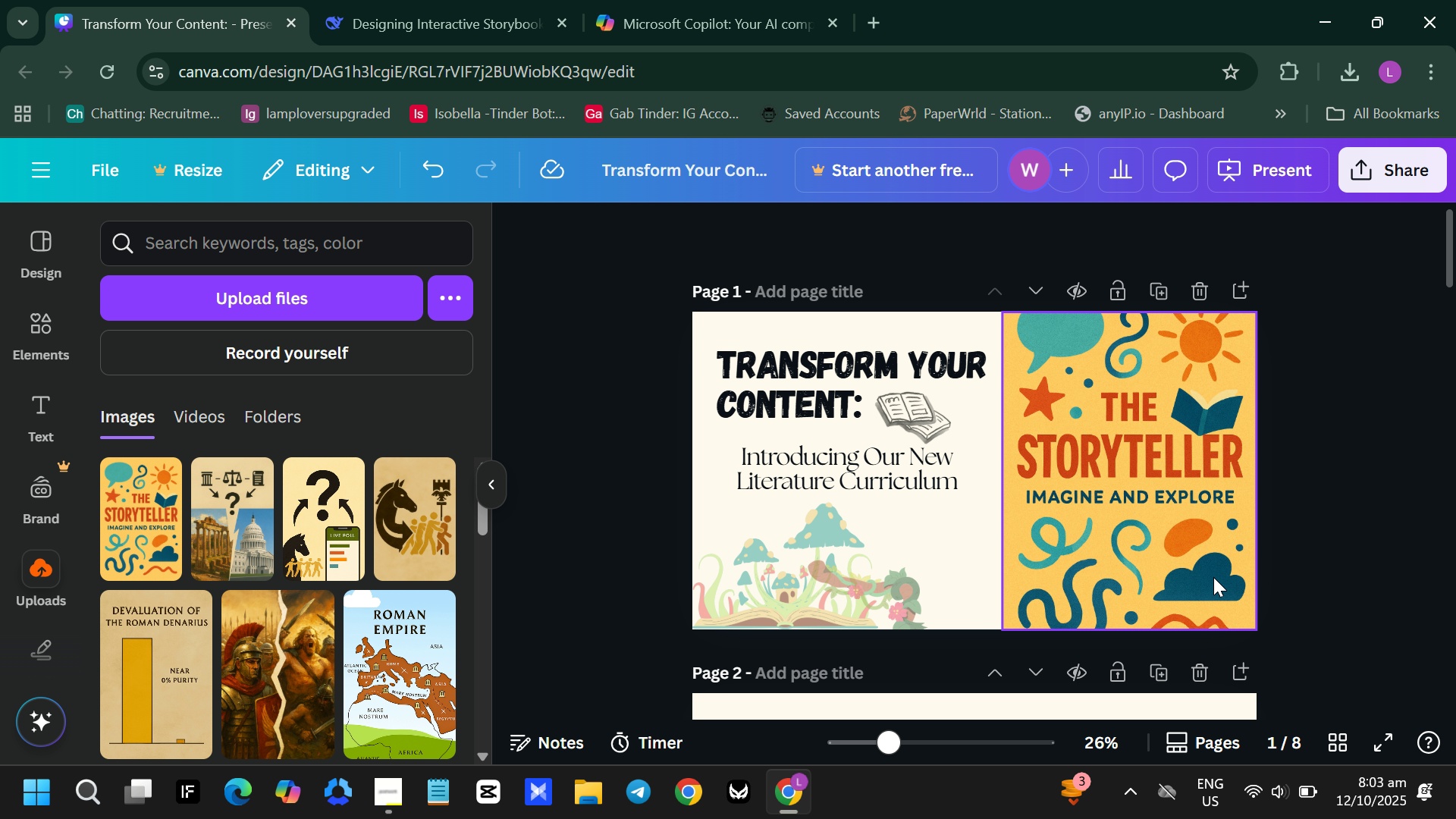 
left_click([1186, 559])
 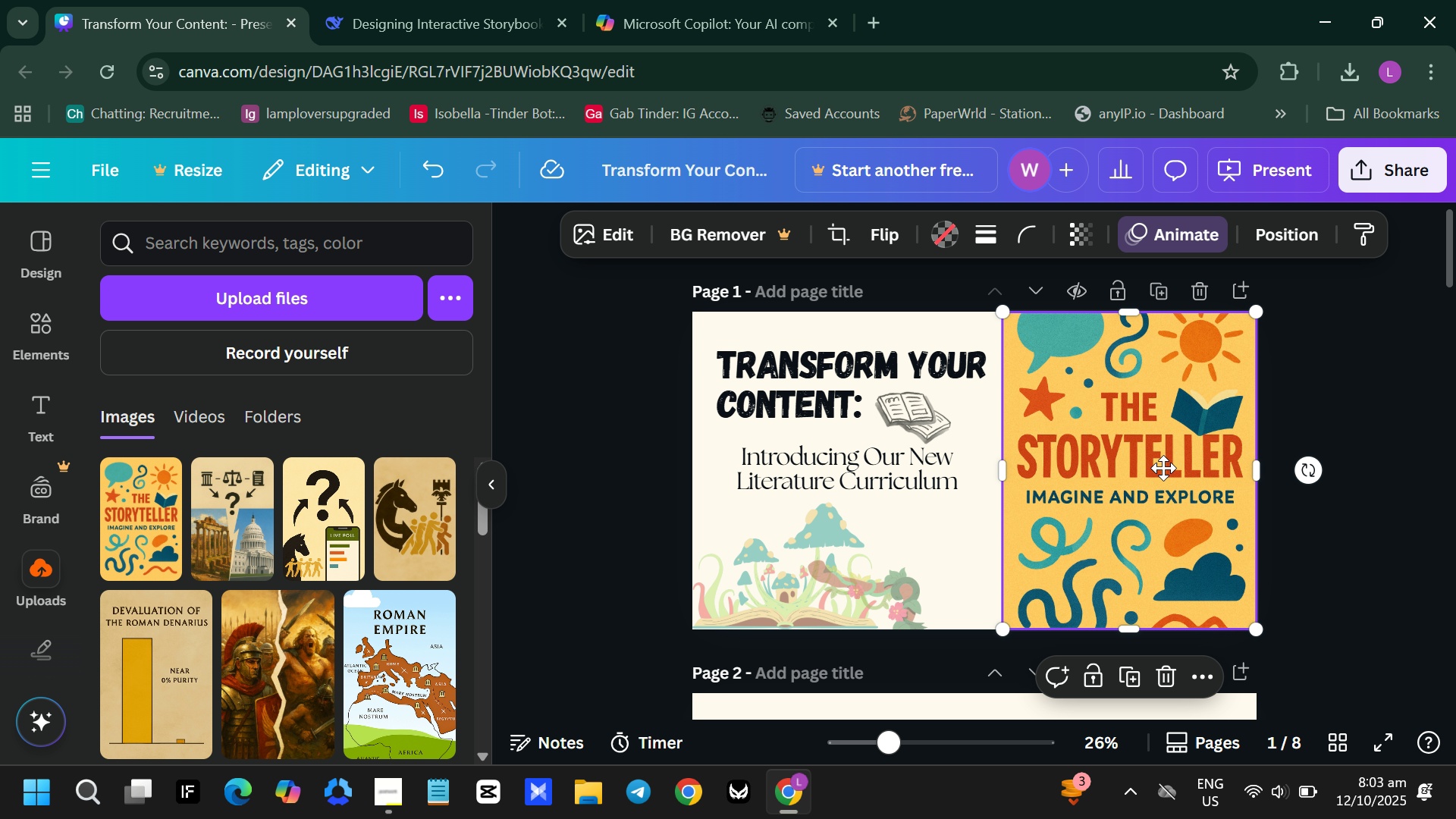 
double_click([1163, 468])
 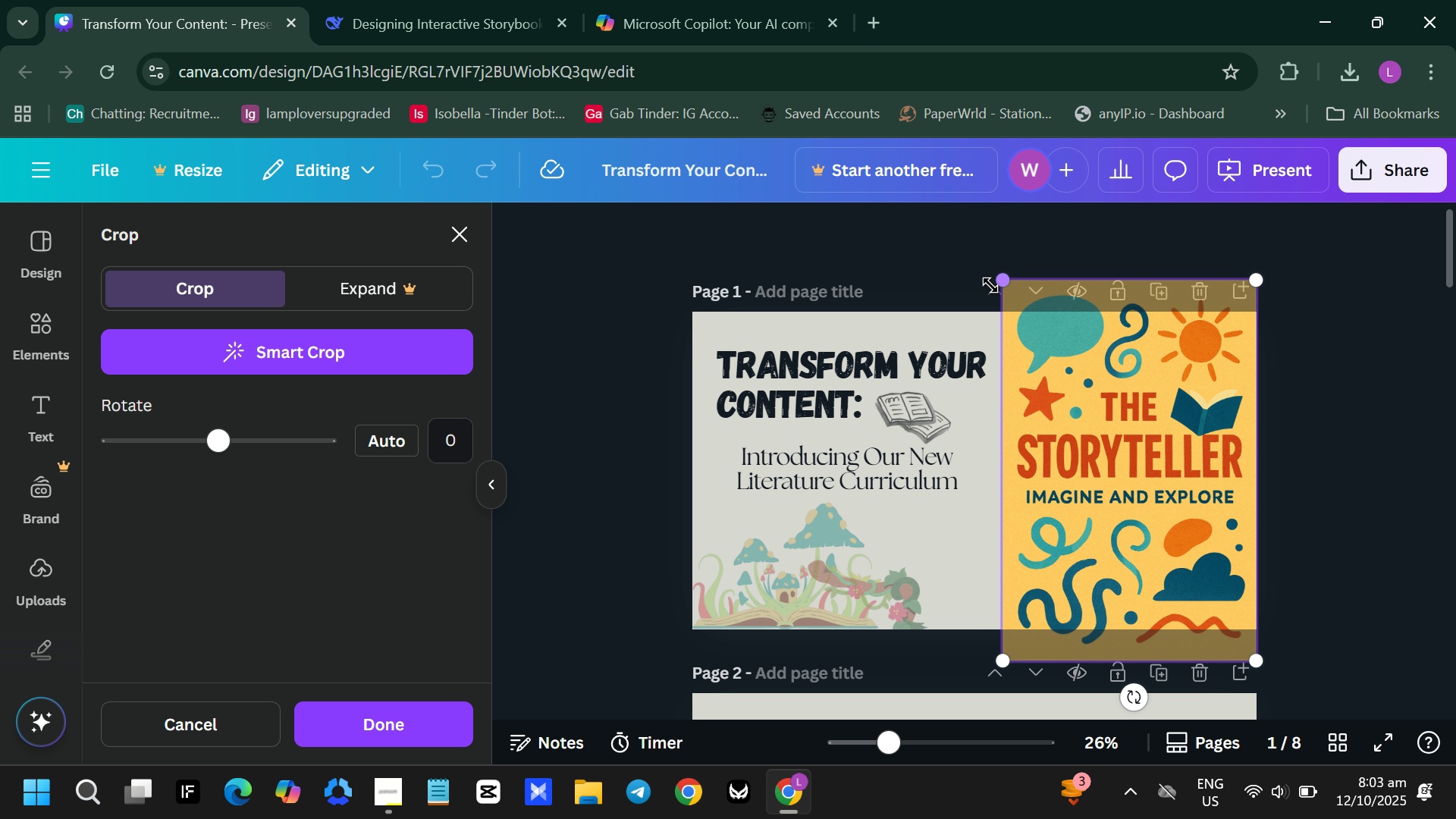 
left_click_drag(start_coordinate=[1004, 281], to_coordinate=[1050, 328])
 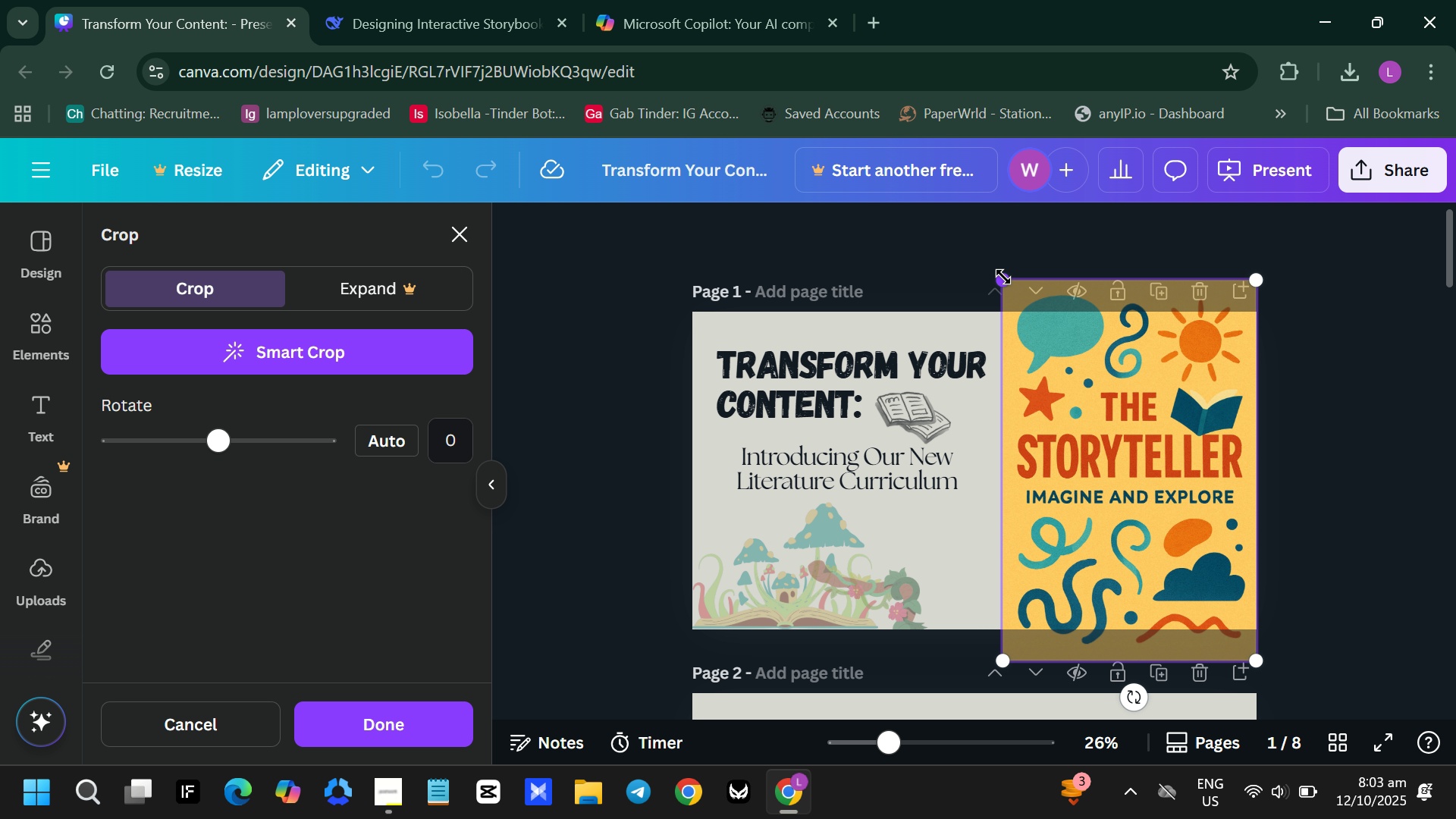 
left_click_drag(start_coordinate=[1003, 281], to_coordinate=[1050, 306])
 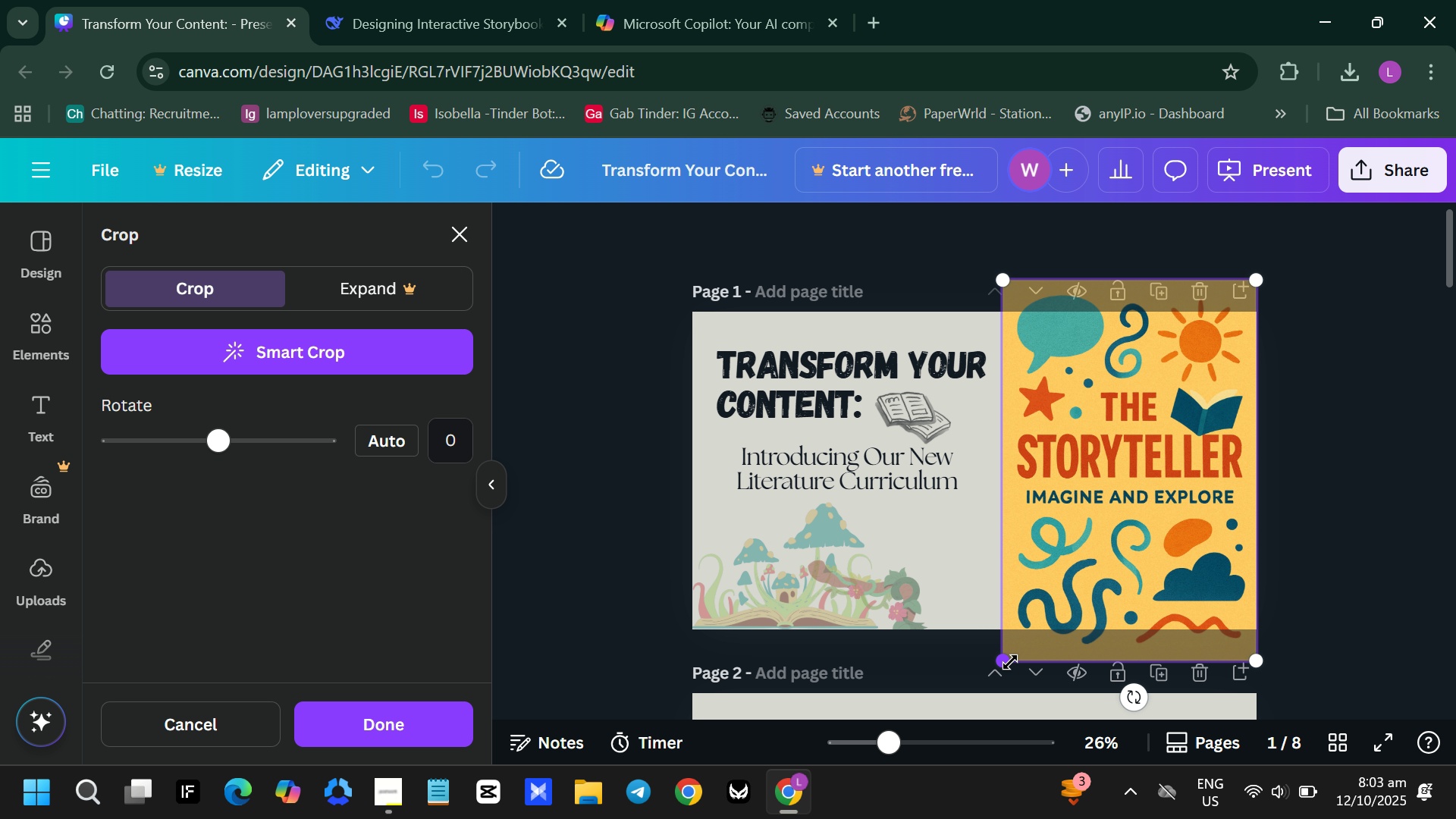 
left_click_drag(start_coordinate=[1010, 662], to_coordinate=[1064, 606])
 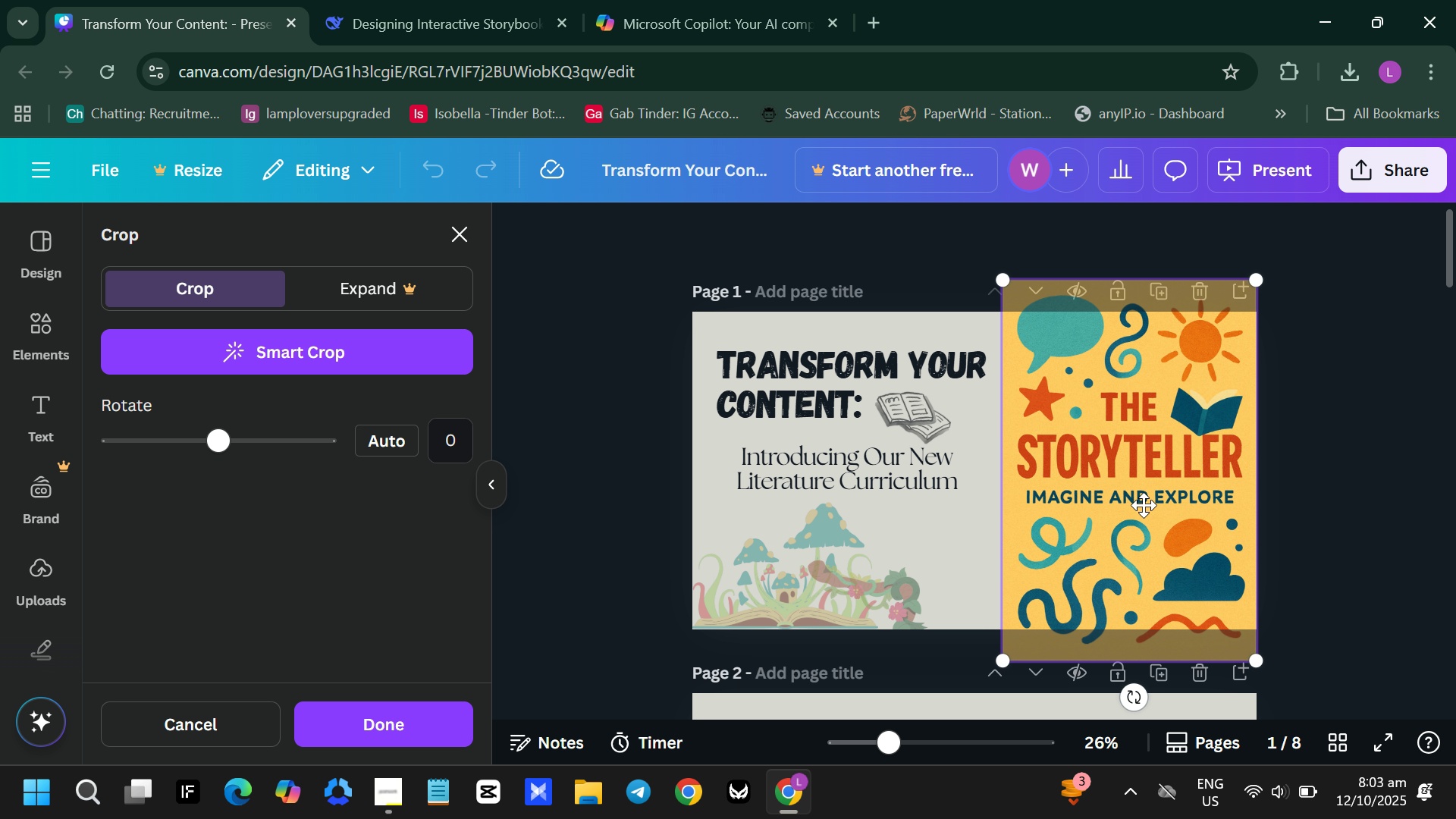 
left_click_drag(start_coordinate=[1144, 505], to_coordinate=[1084, 571])
 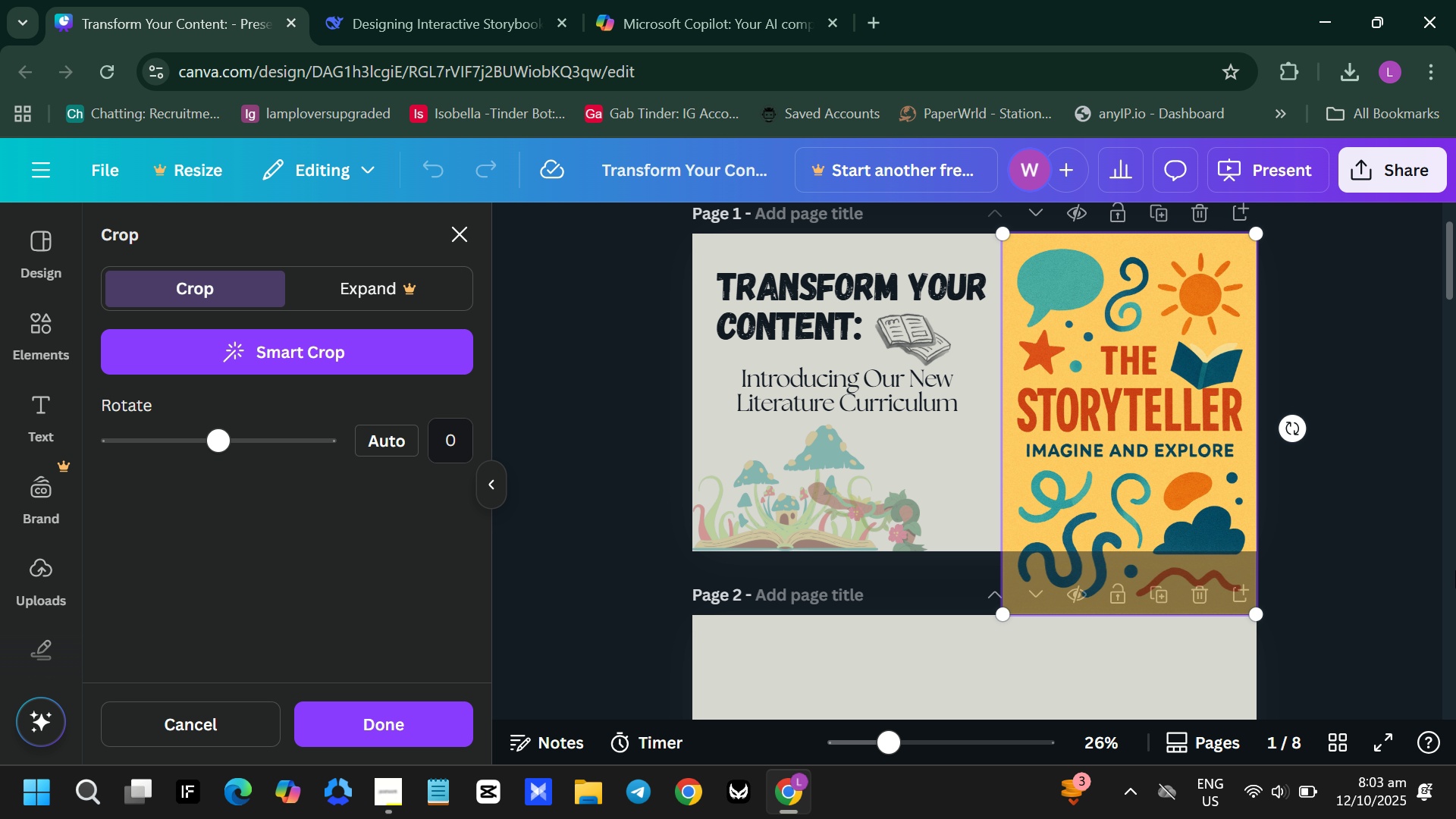 
left_click([1455, 570])
 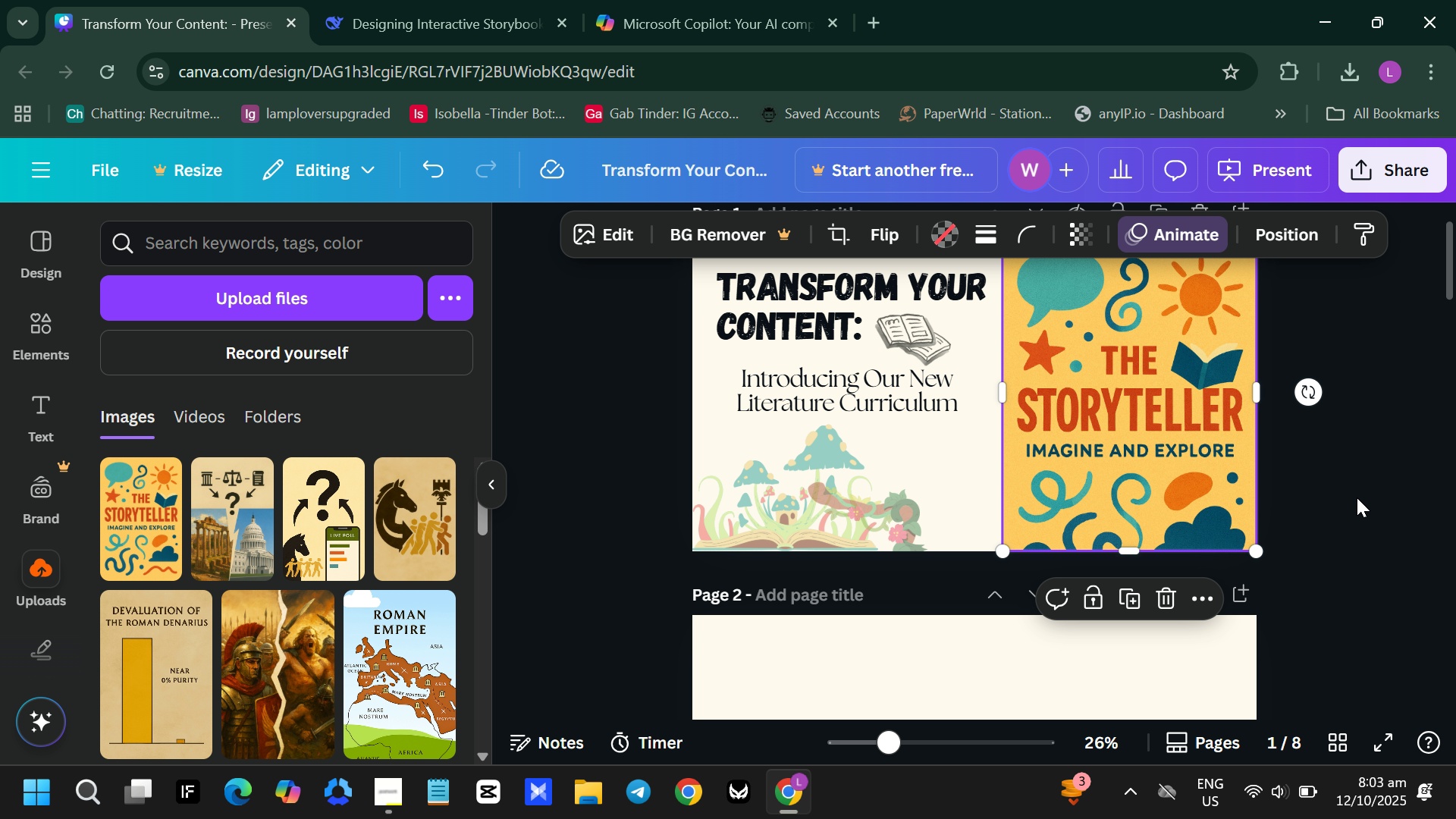 
scroll: coordinate [1322, 494], scroll_direction: up, amount: 1.0
 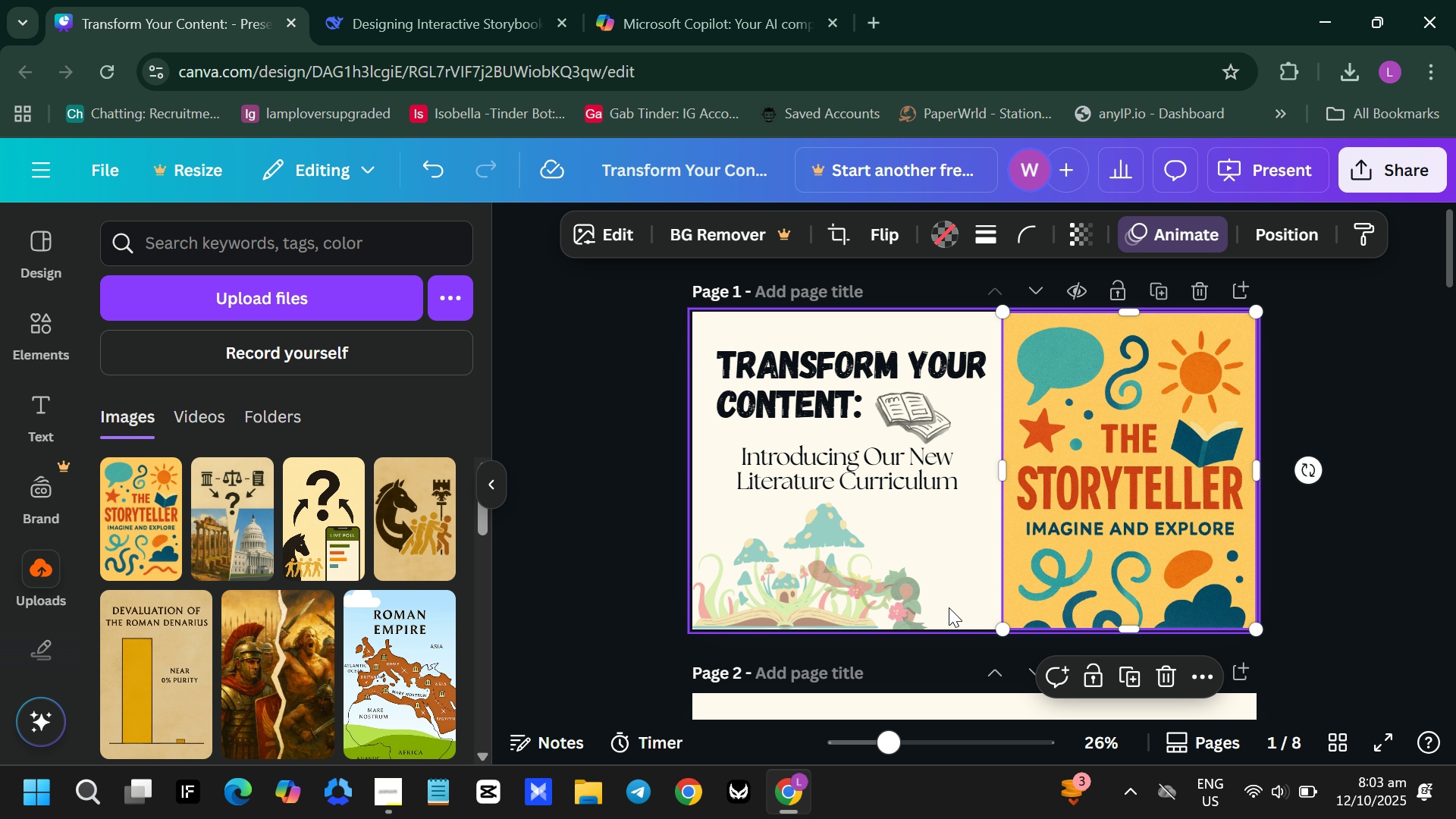 
scroll: coordinate [1072, 444], scroll_direction: down, amount: 3.0
 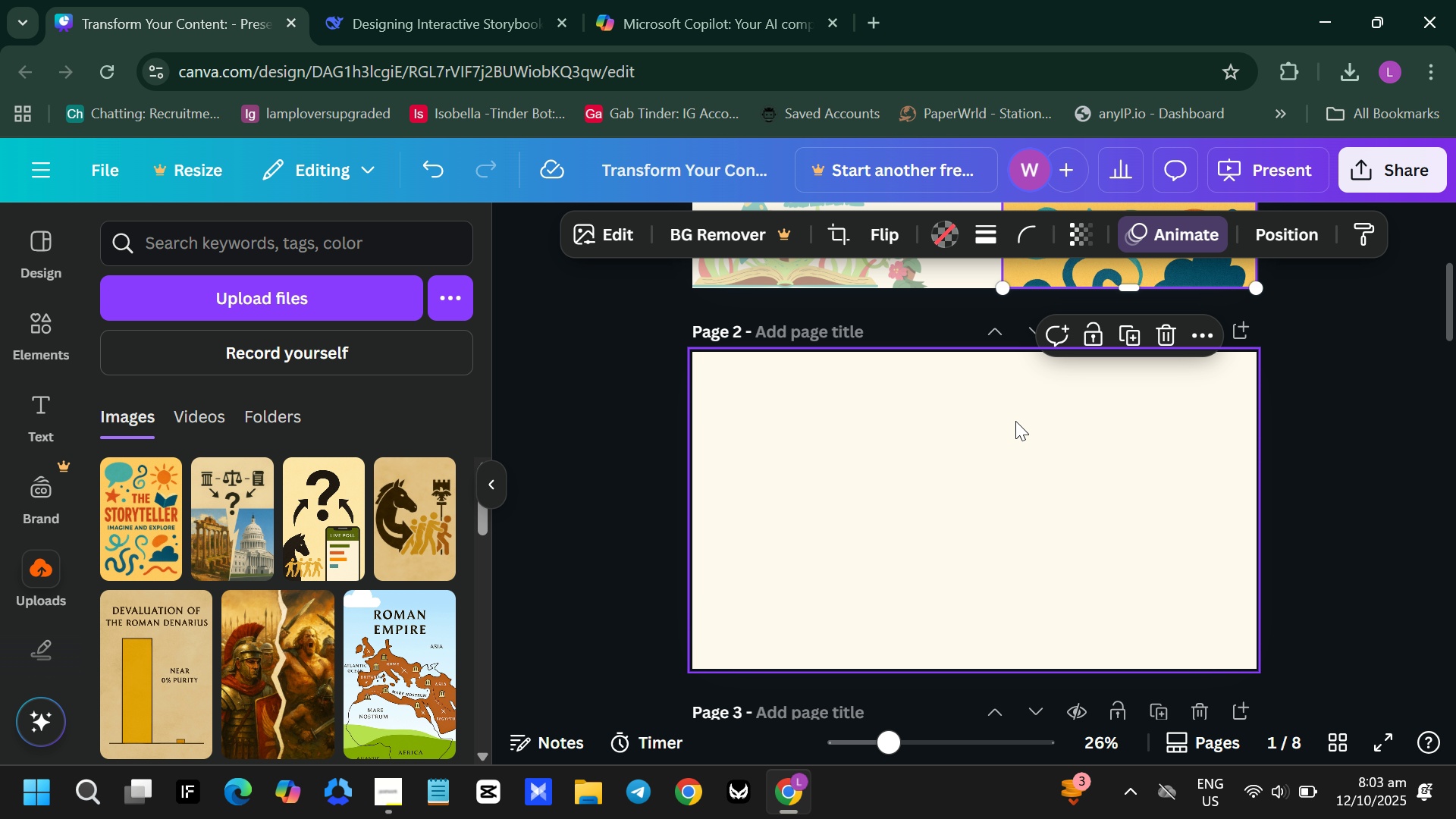 
left_click([1015, 421])
 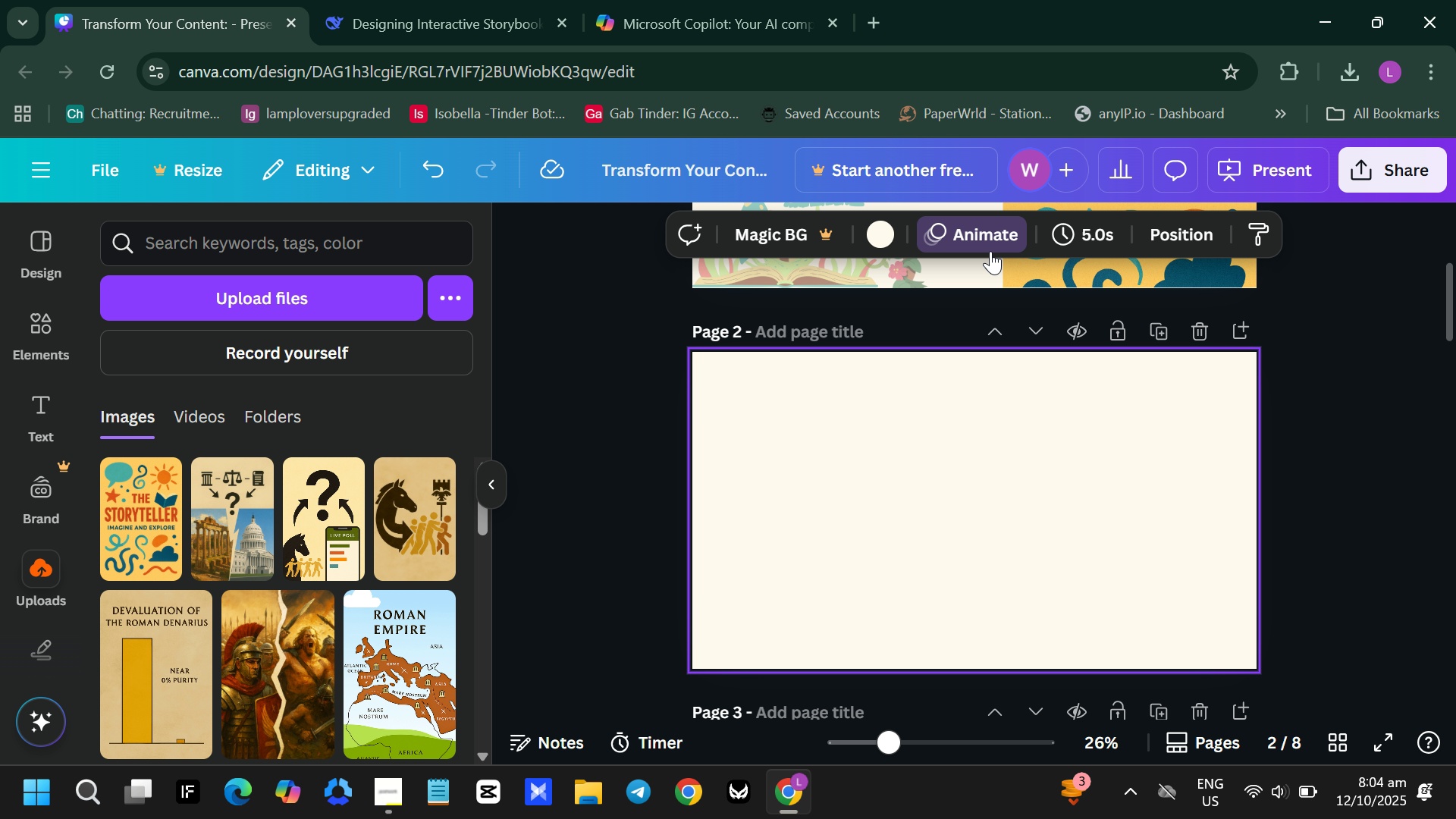 
wait(30.26)
 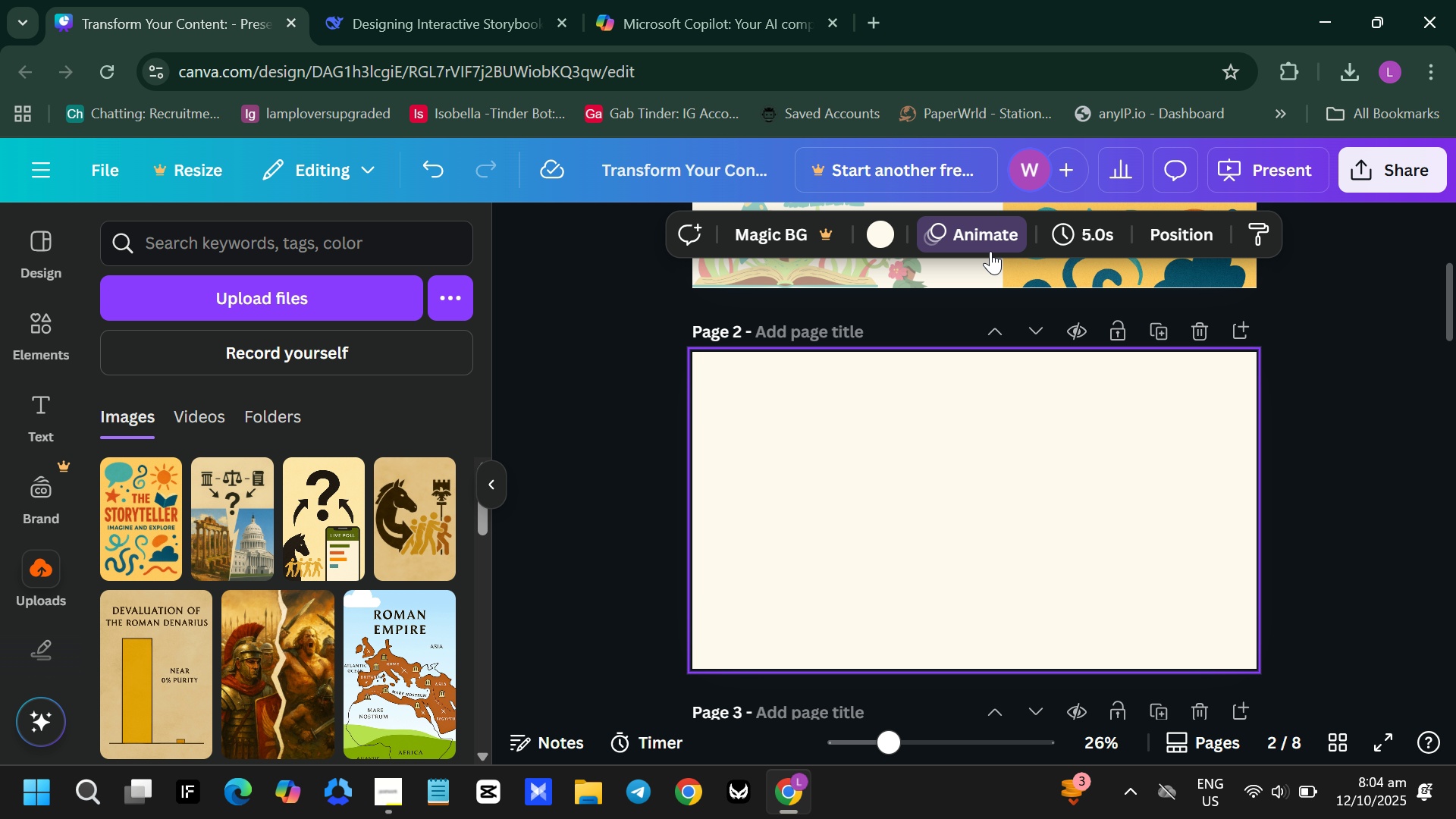 
left_click([693, 0])
 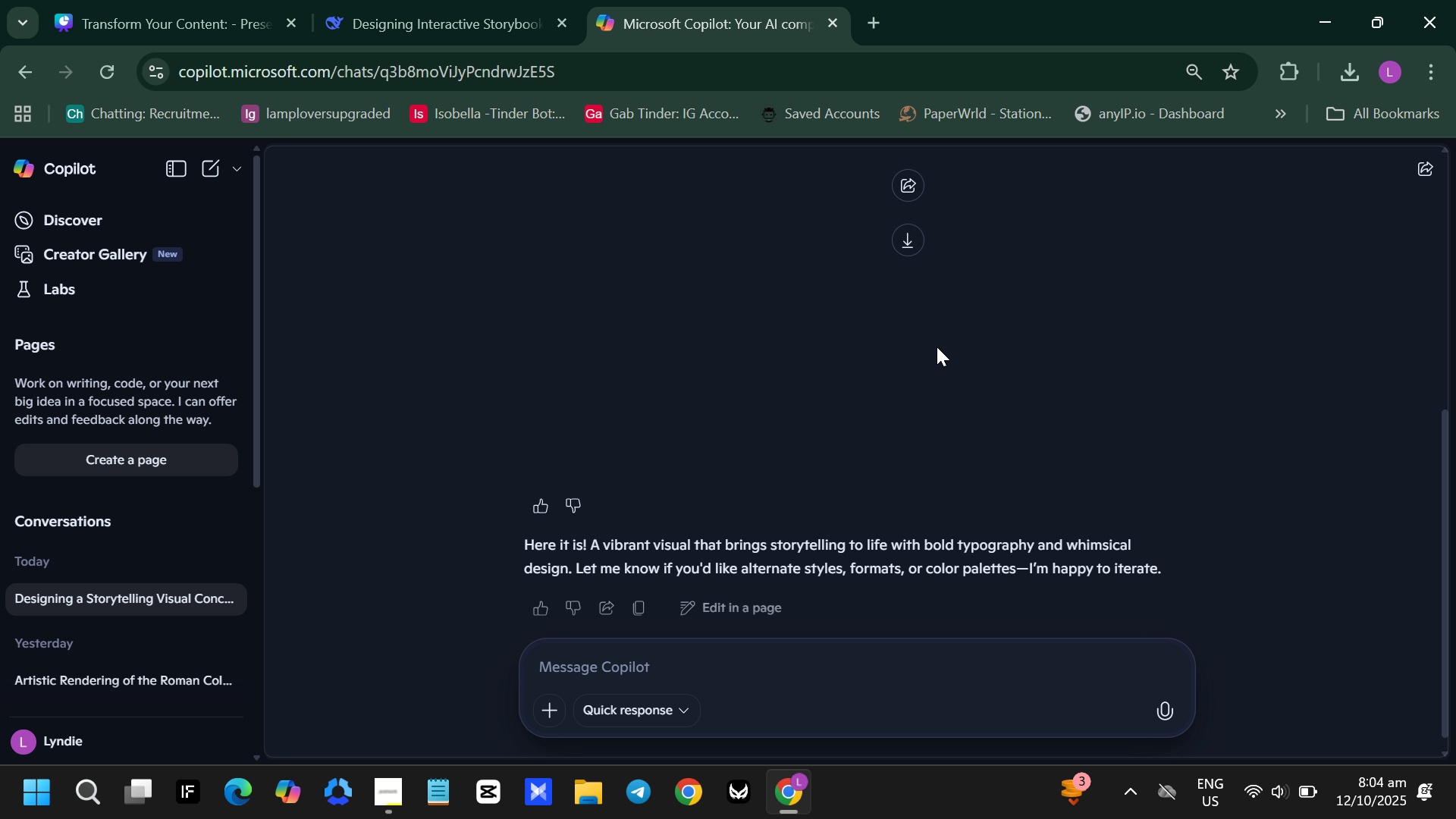 
scroll: coordinate [937, 347], scroll_direction: up, amount: 3.0
 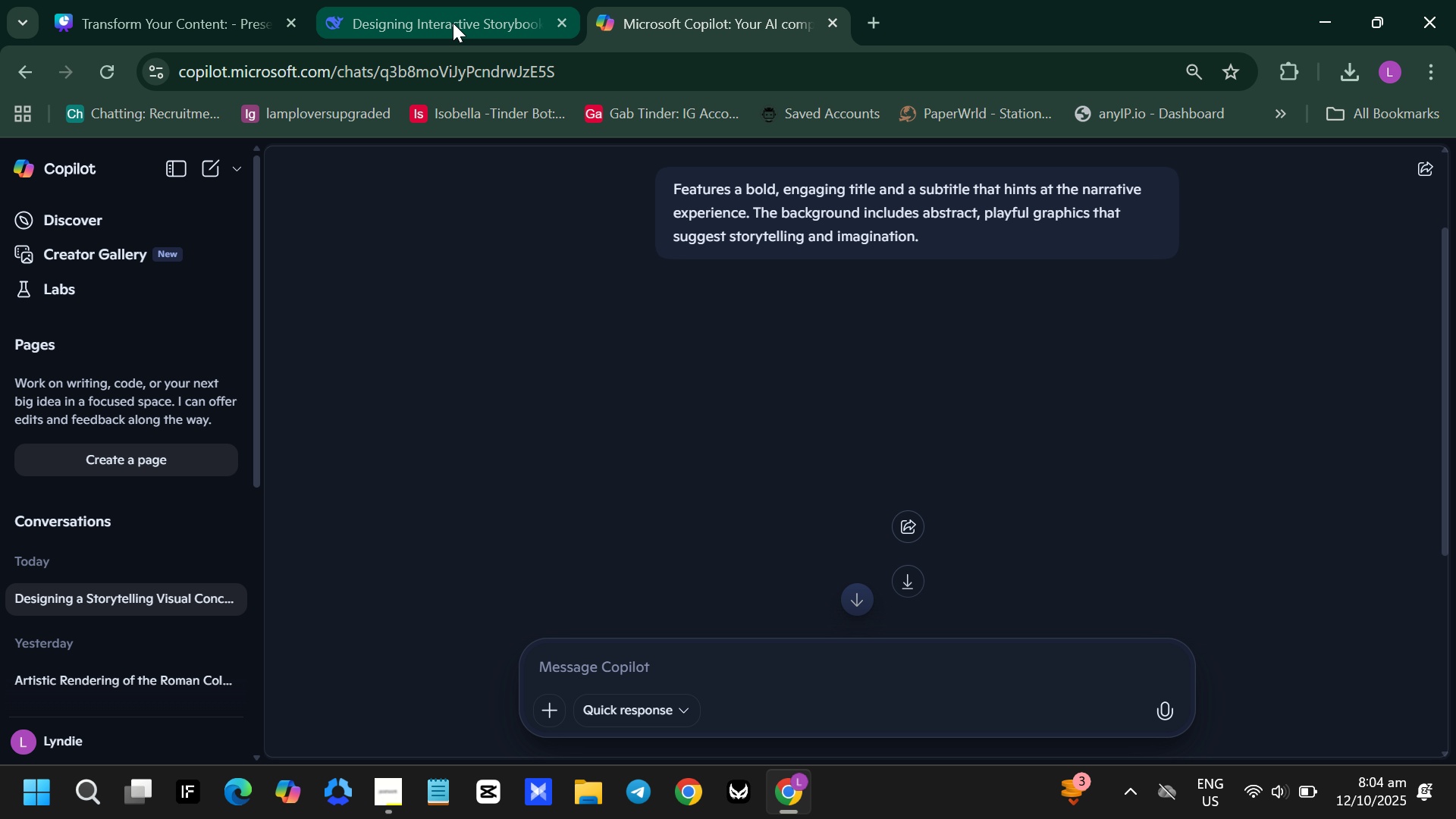 
left_click([453, 24])
 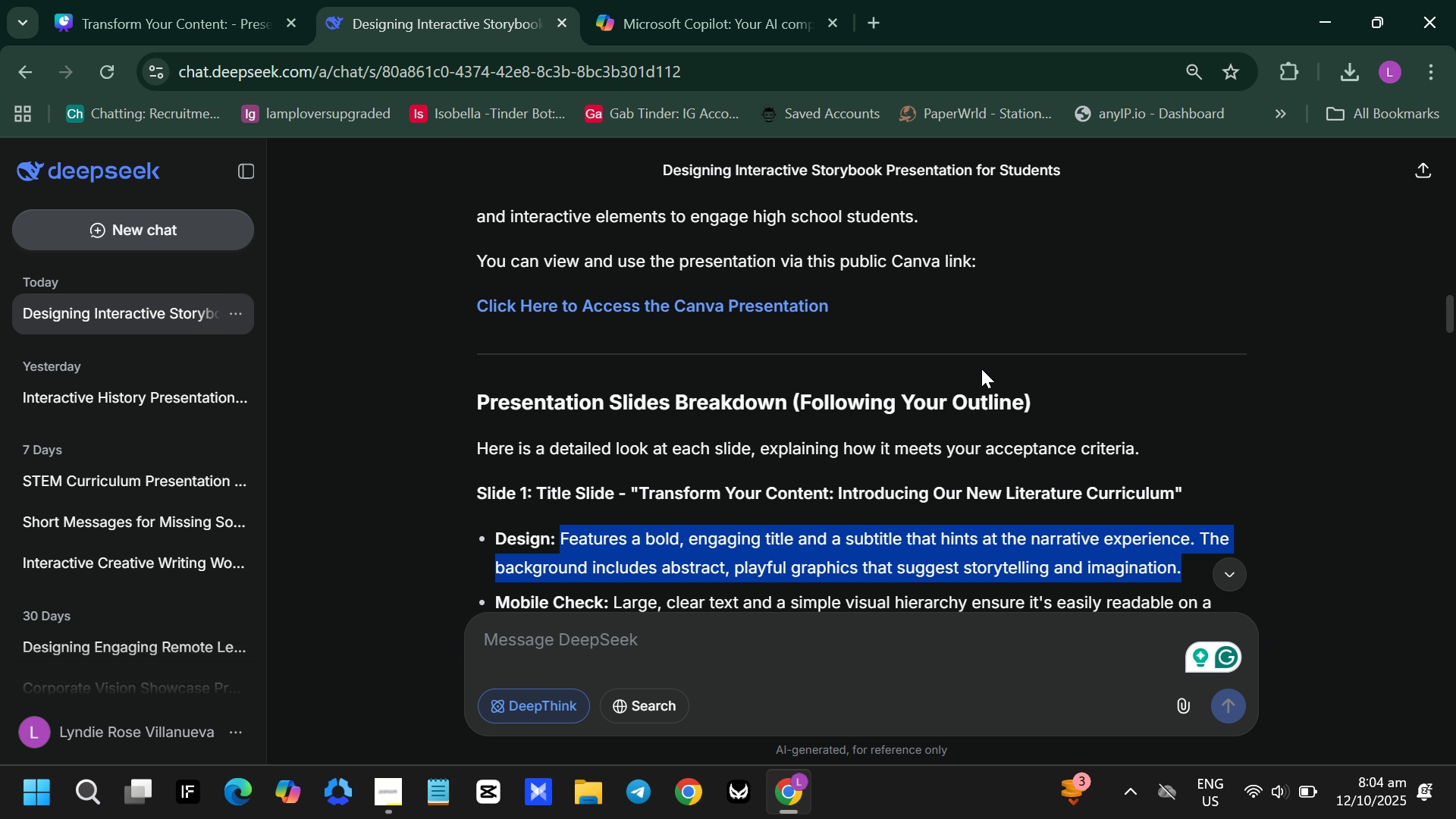 
scroll: coordinate [981, 369], scroll_direction: down, amount: 5.0
 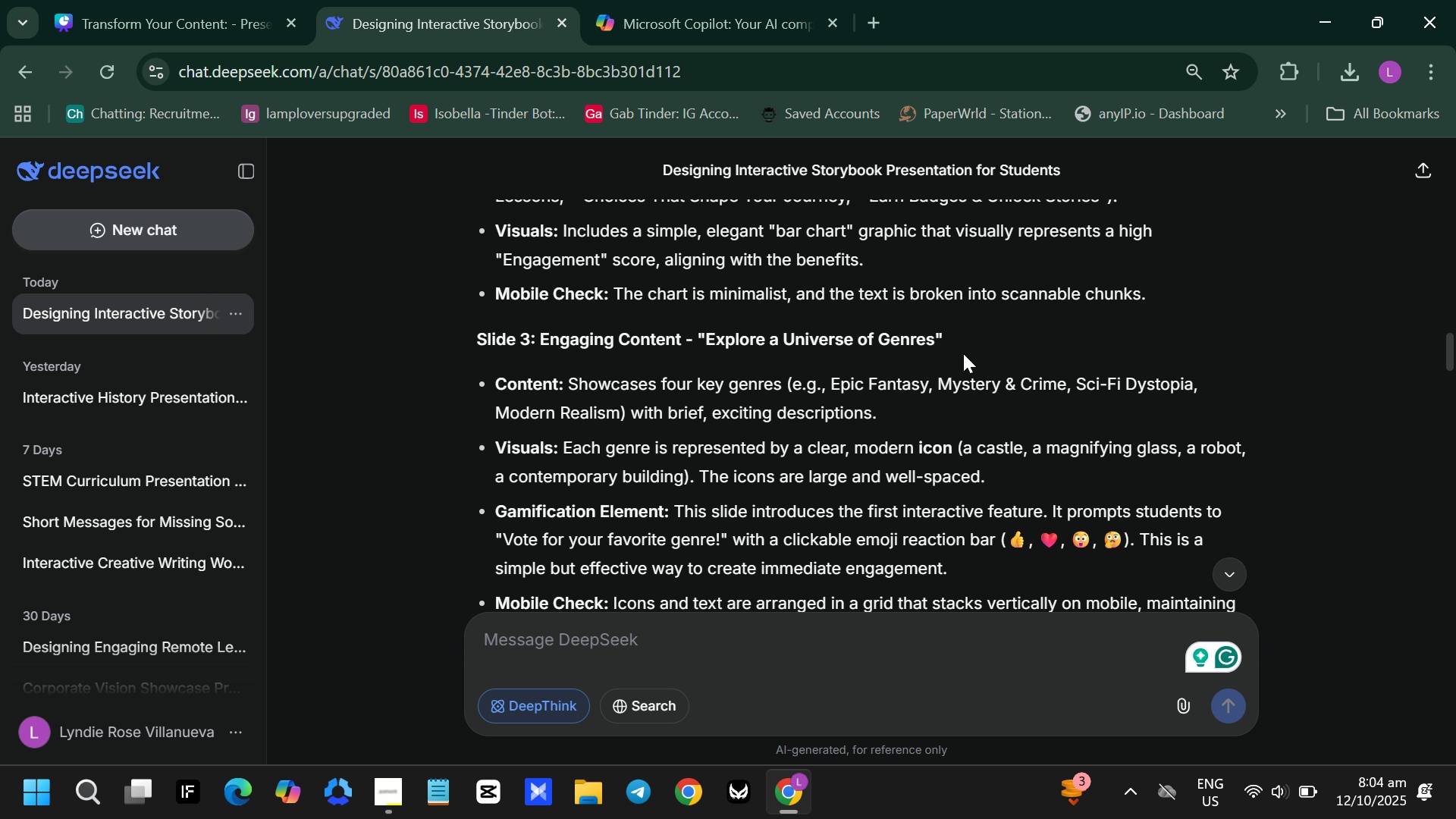 
scroll: coordinate [651, 281], scroll_direction: up, amount: 3.0
 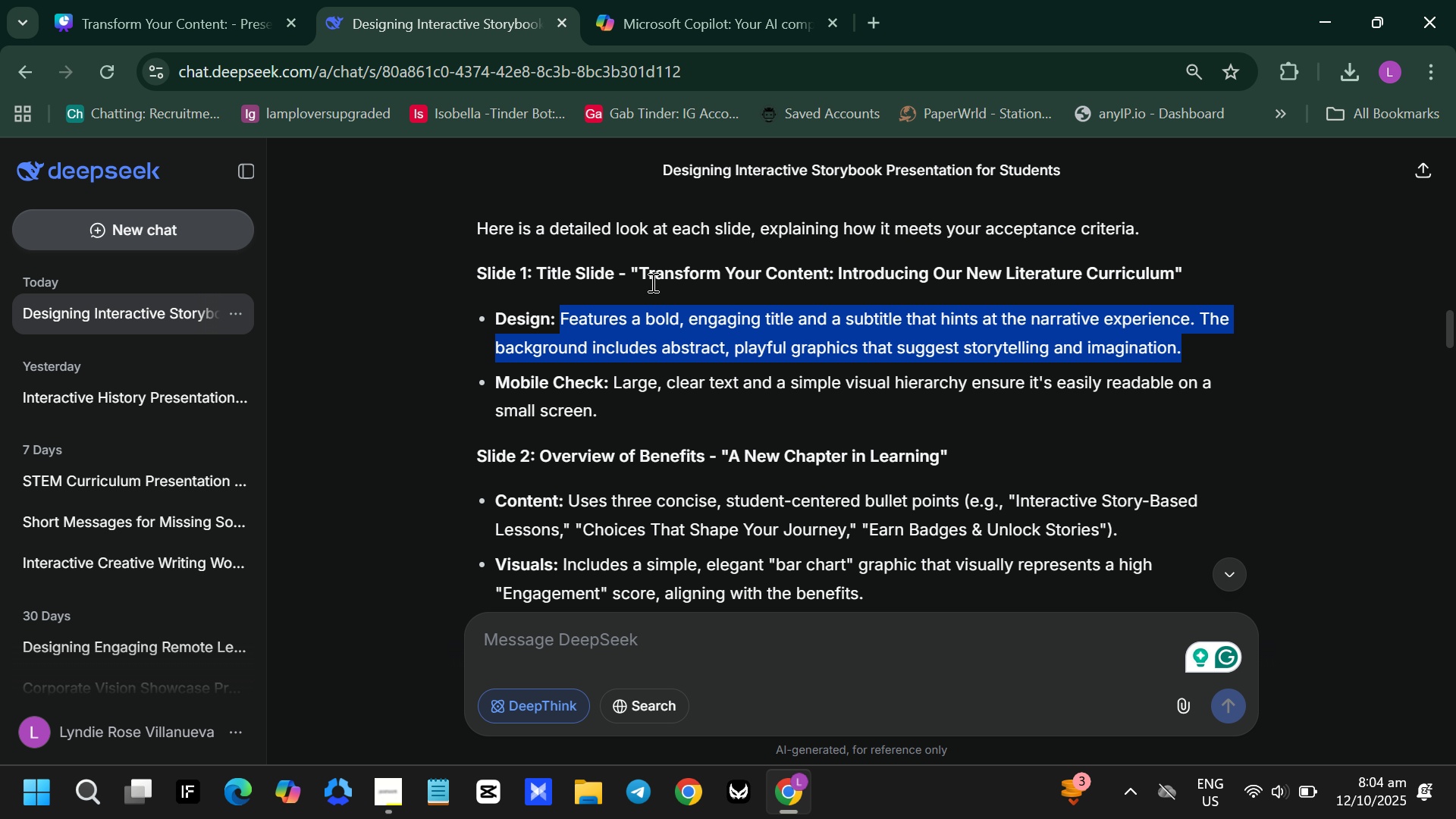 
scroll: coordinate [643, 286], scroll_direction: down, amount: 27.0
 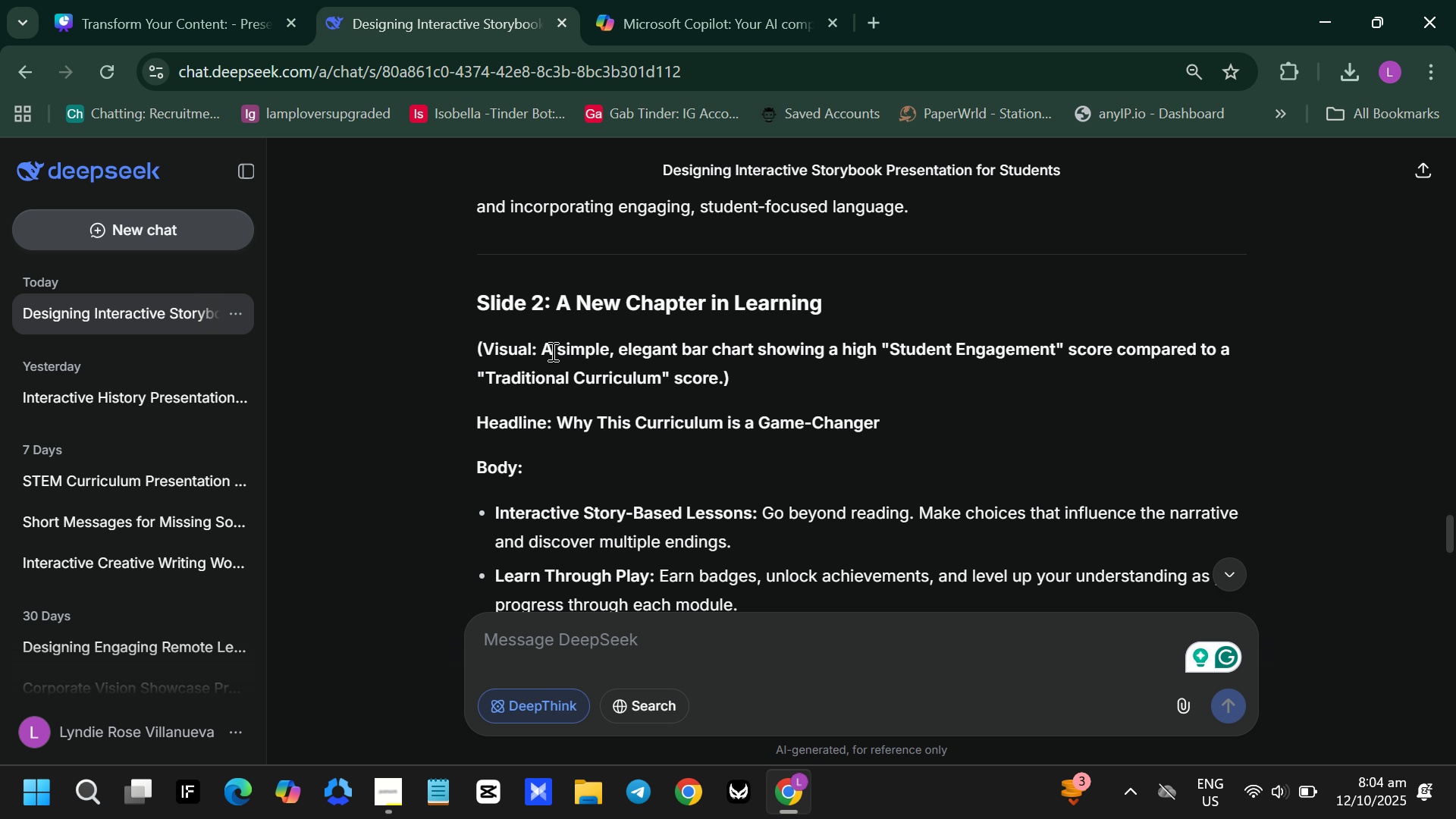 
left_click_drag(start_coordinate=[541, 347], to_coordinate=[736, 384])
 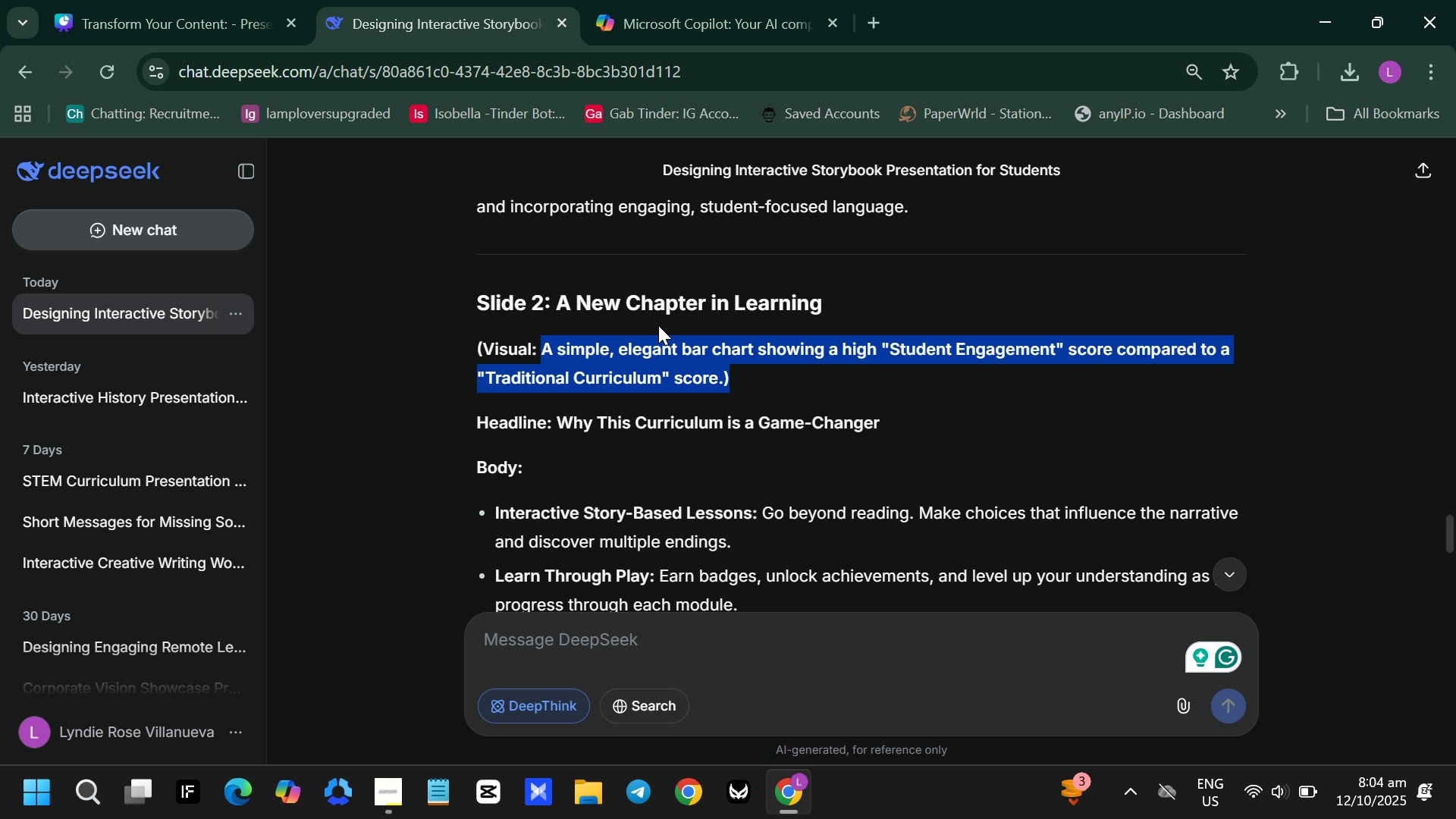 
key(Control+ControlLeft)
 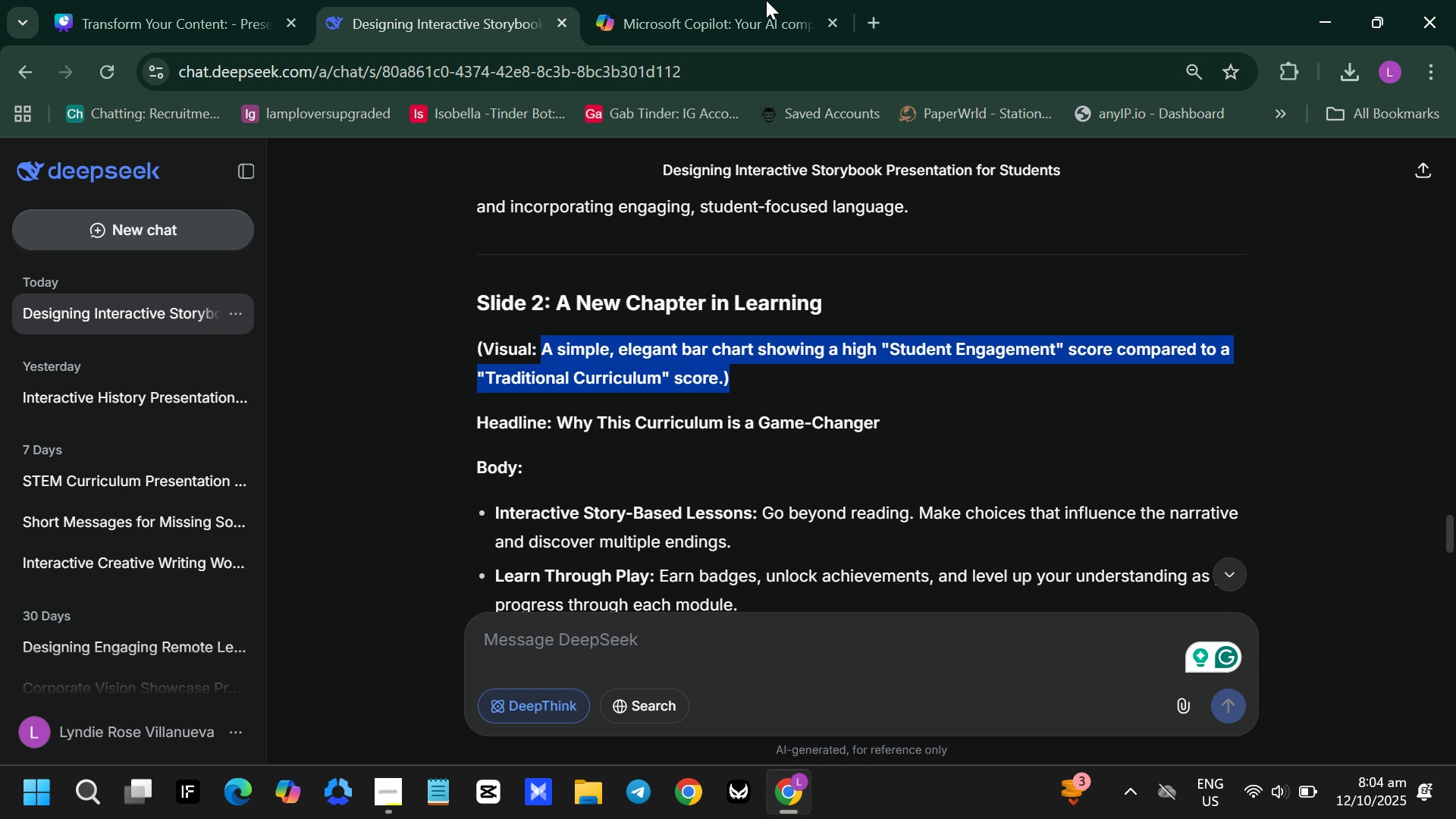 
key(Control+C)
 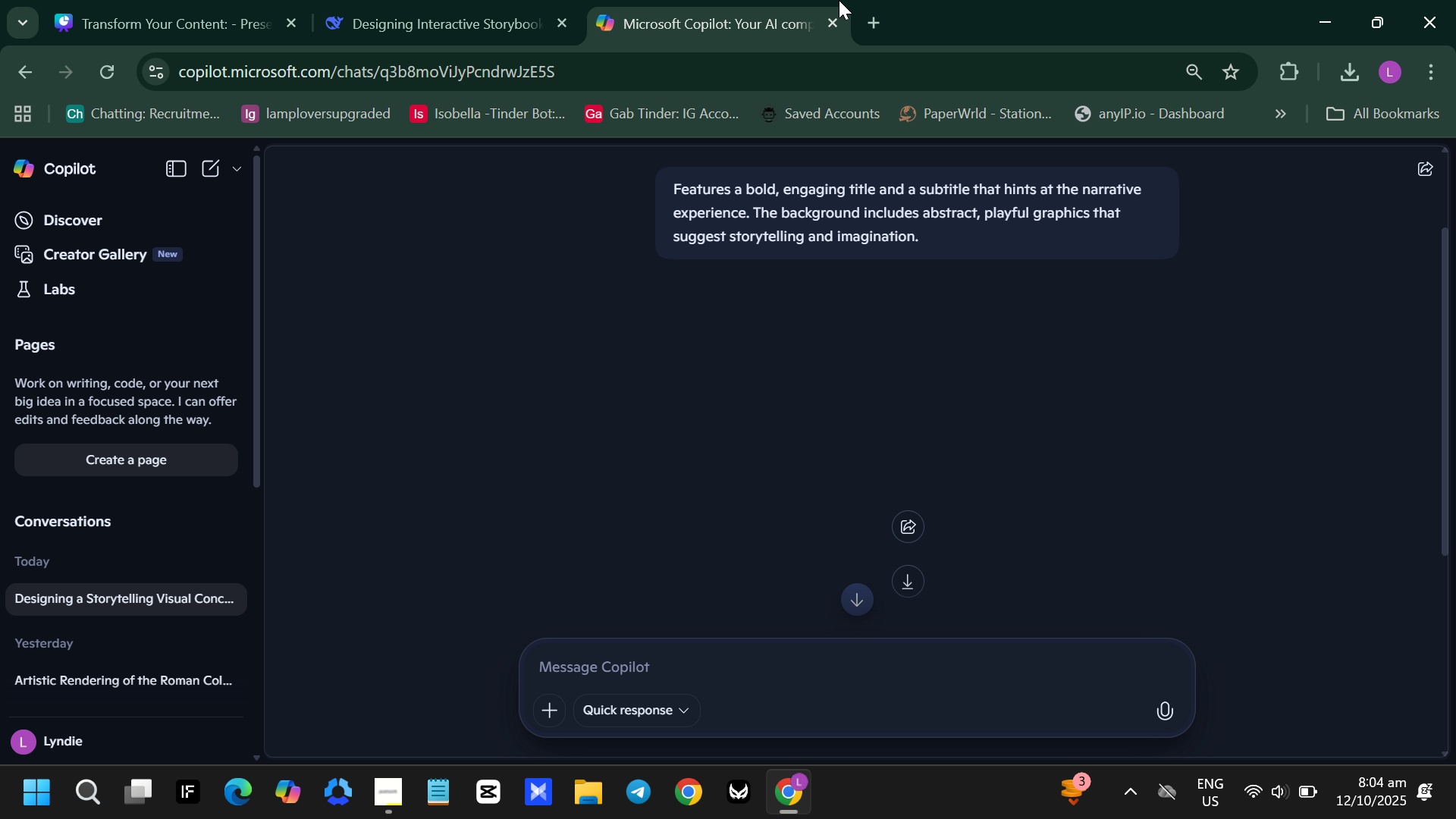 
left_click([839, 0])
 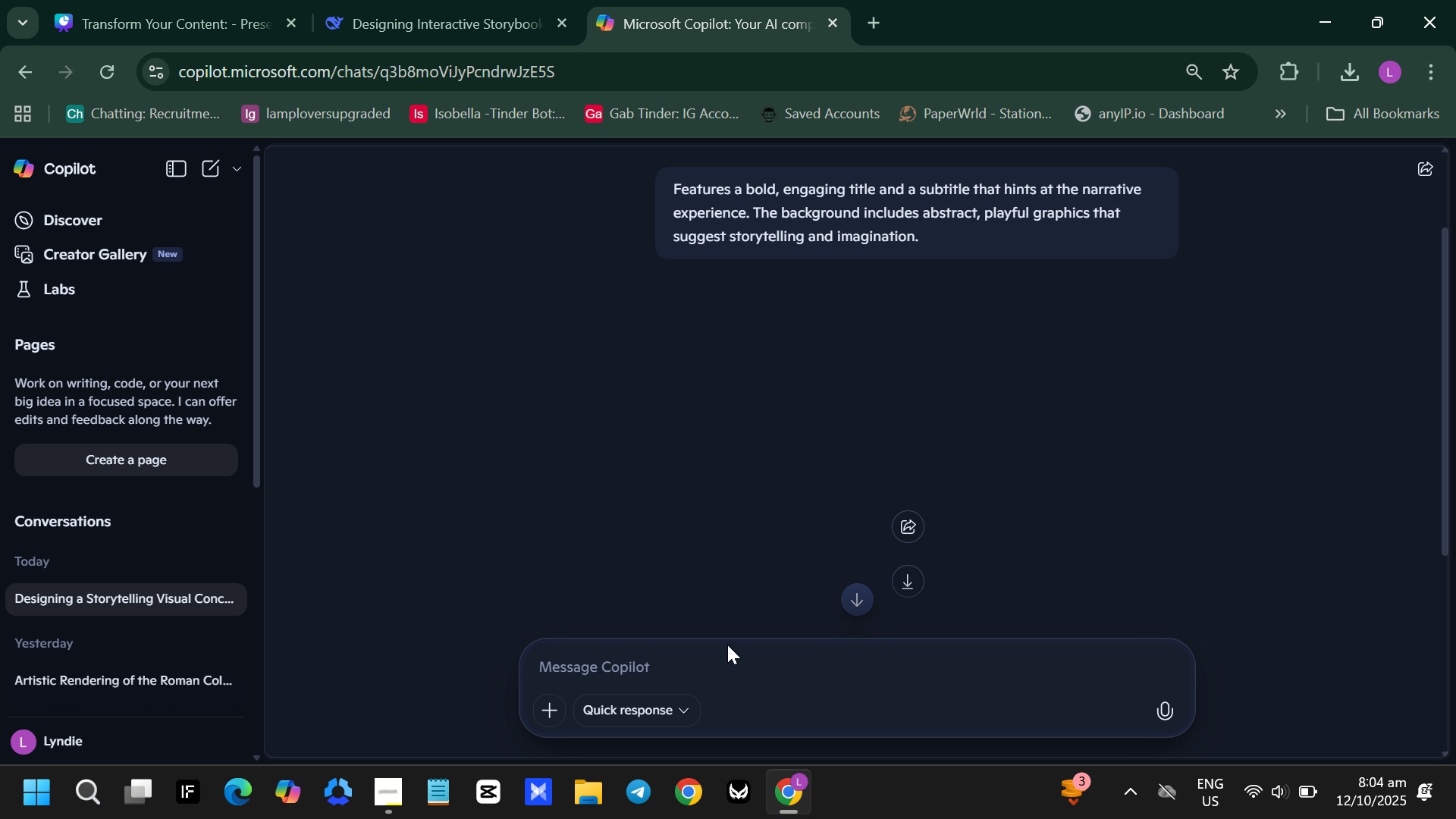 
key(Control+ControlLeft)
 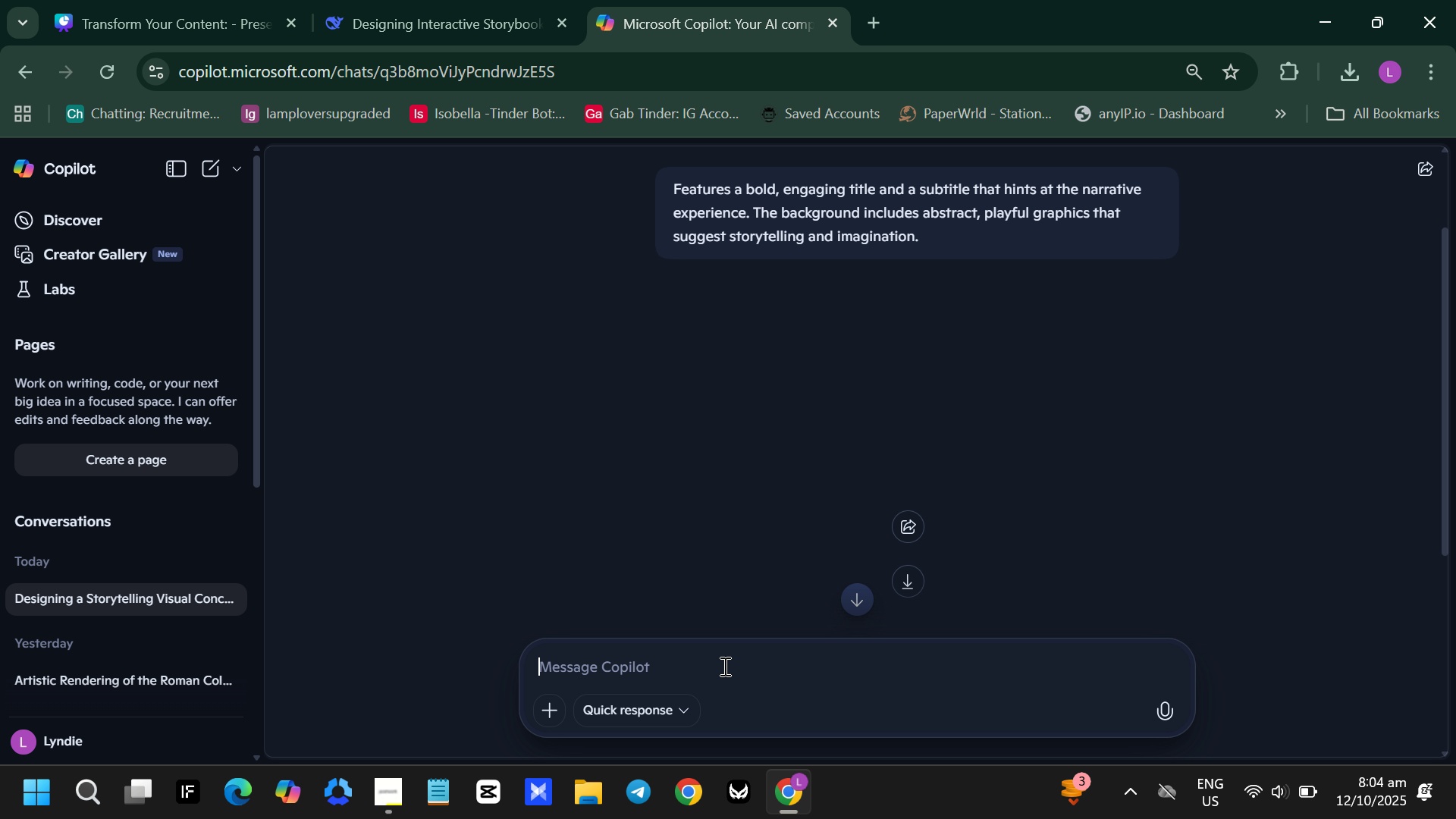 
left_click([723, 667])
 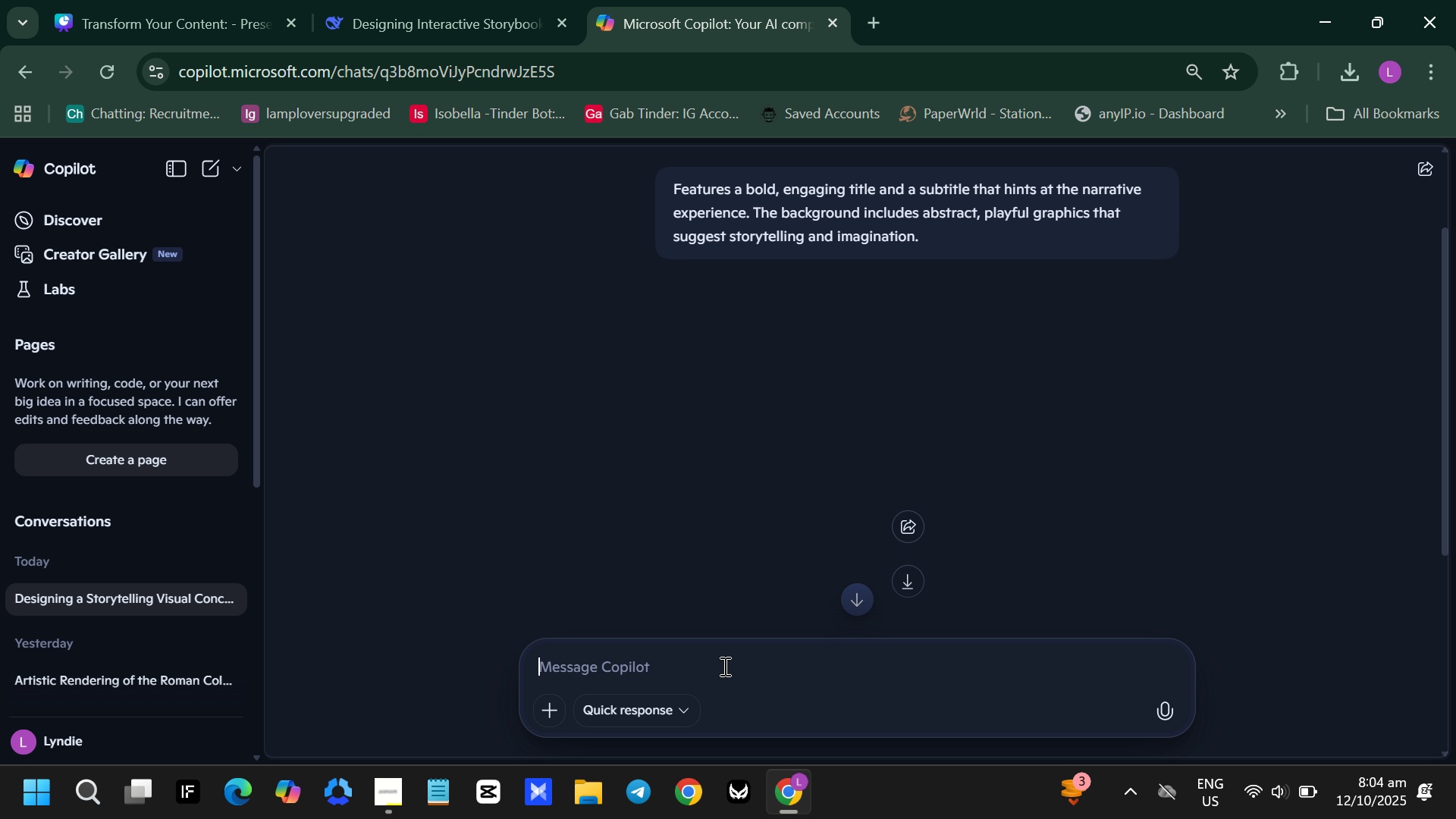 
key(Control+V)
 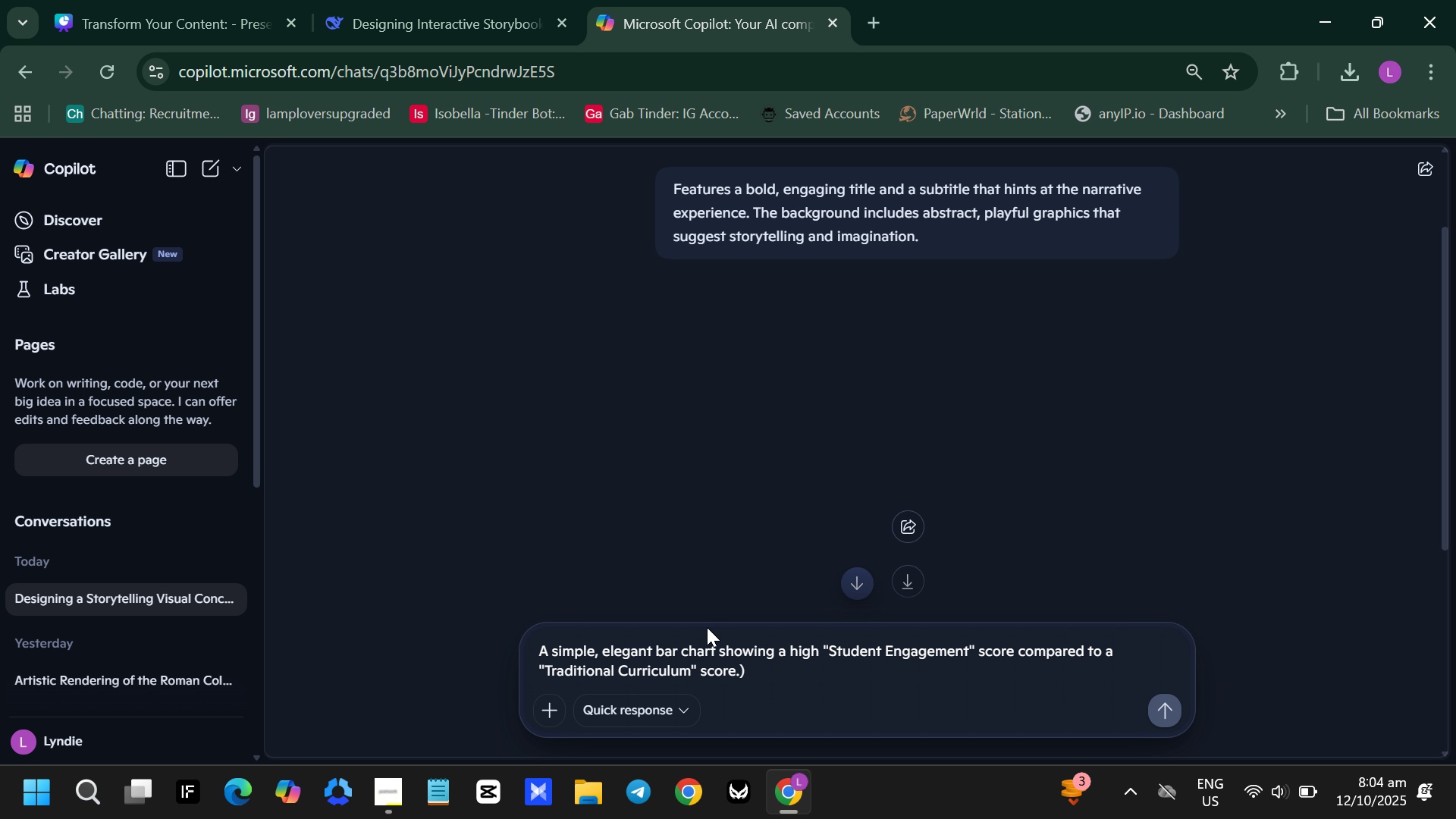 
key(Enter)
 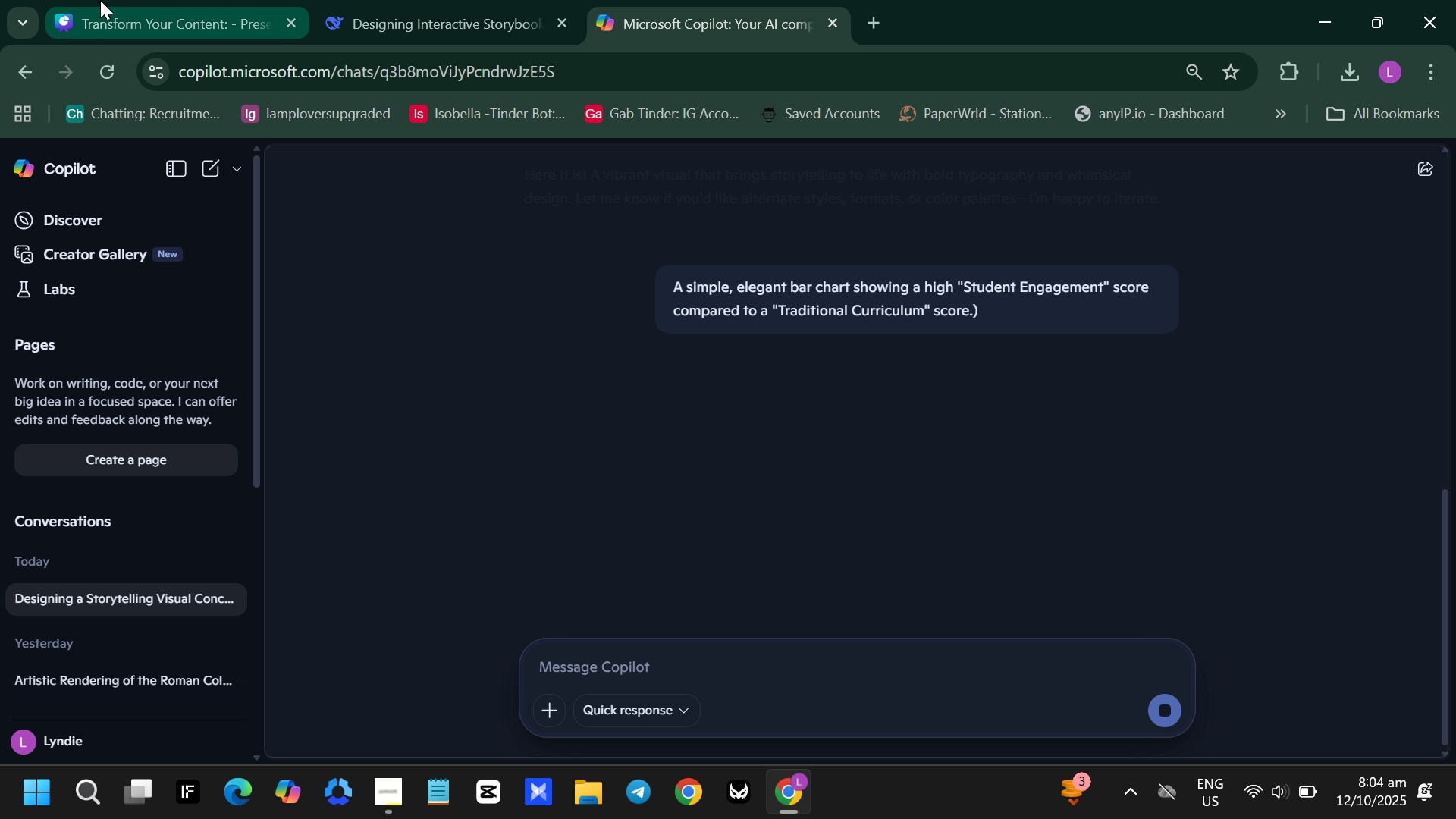 
left_click([100, 0])
 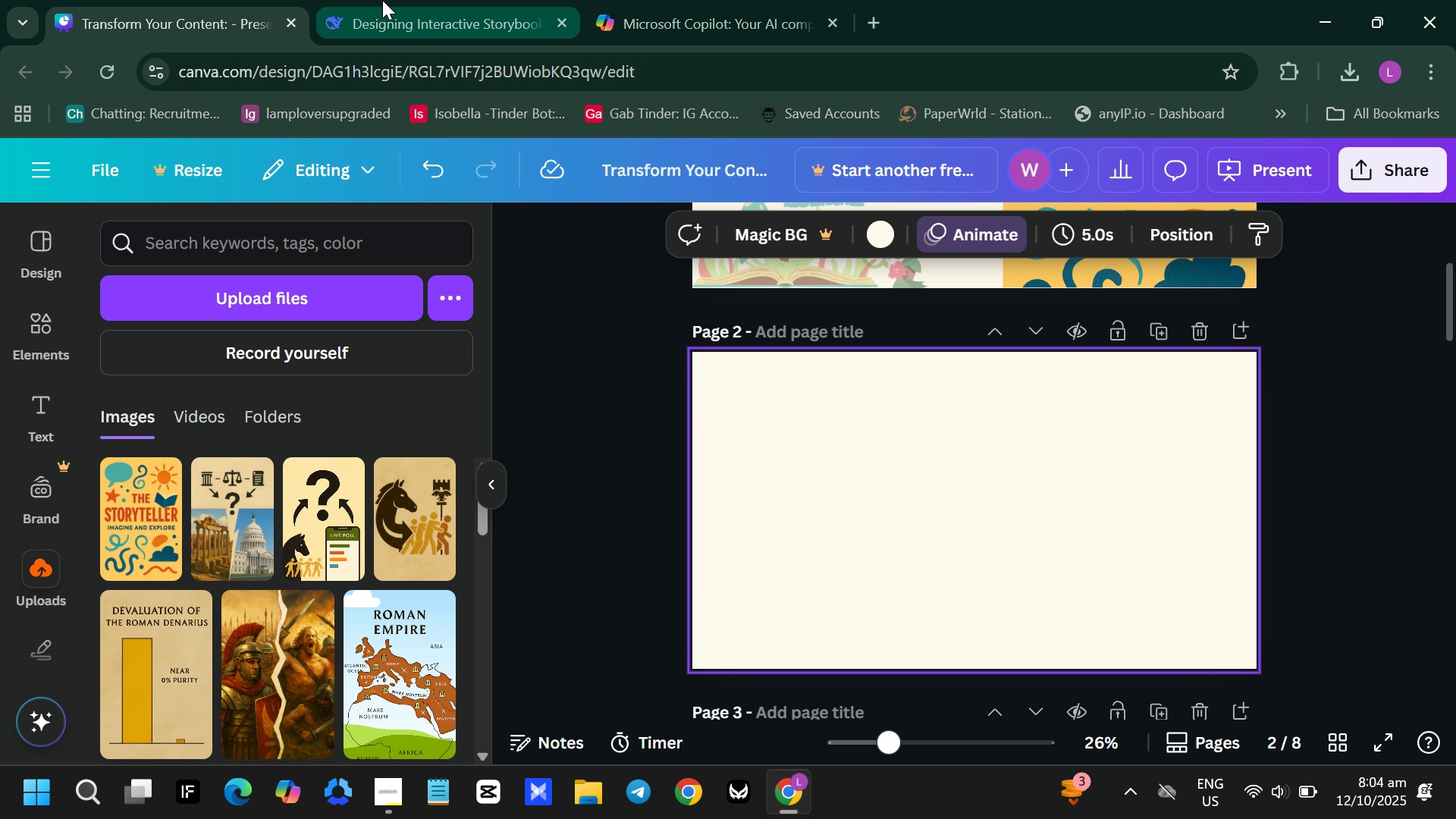 
left_click([382, 0])
 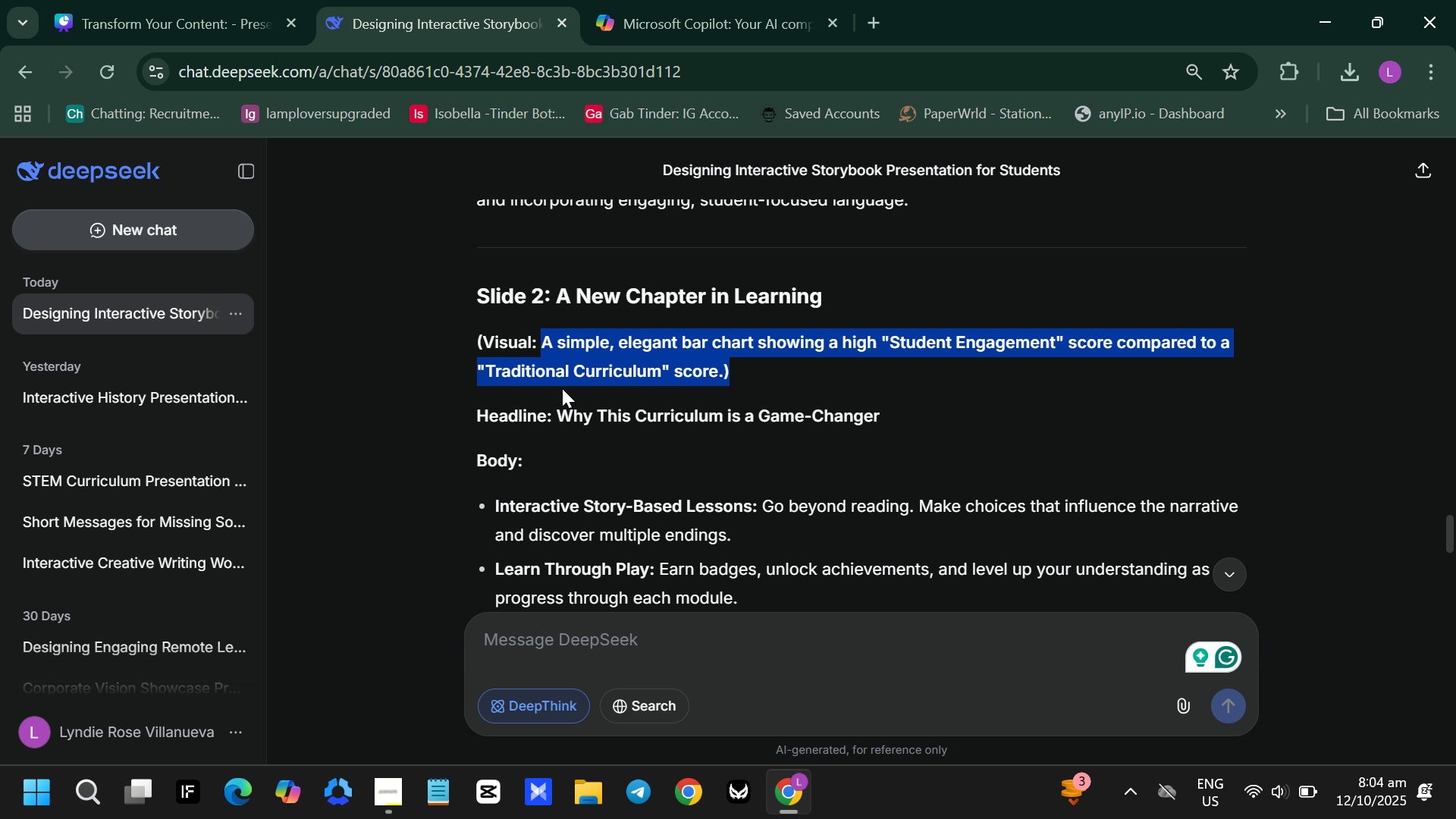 
scroll: coordinate [562, 388], scroll_direction: down, amount: 1.0
 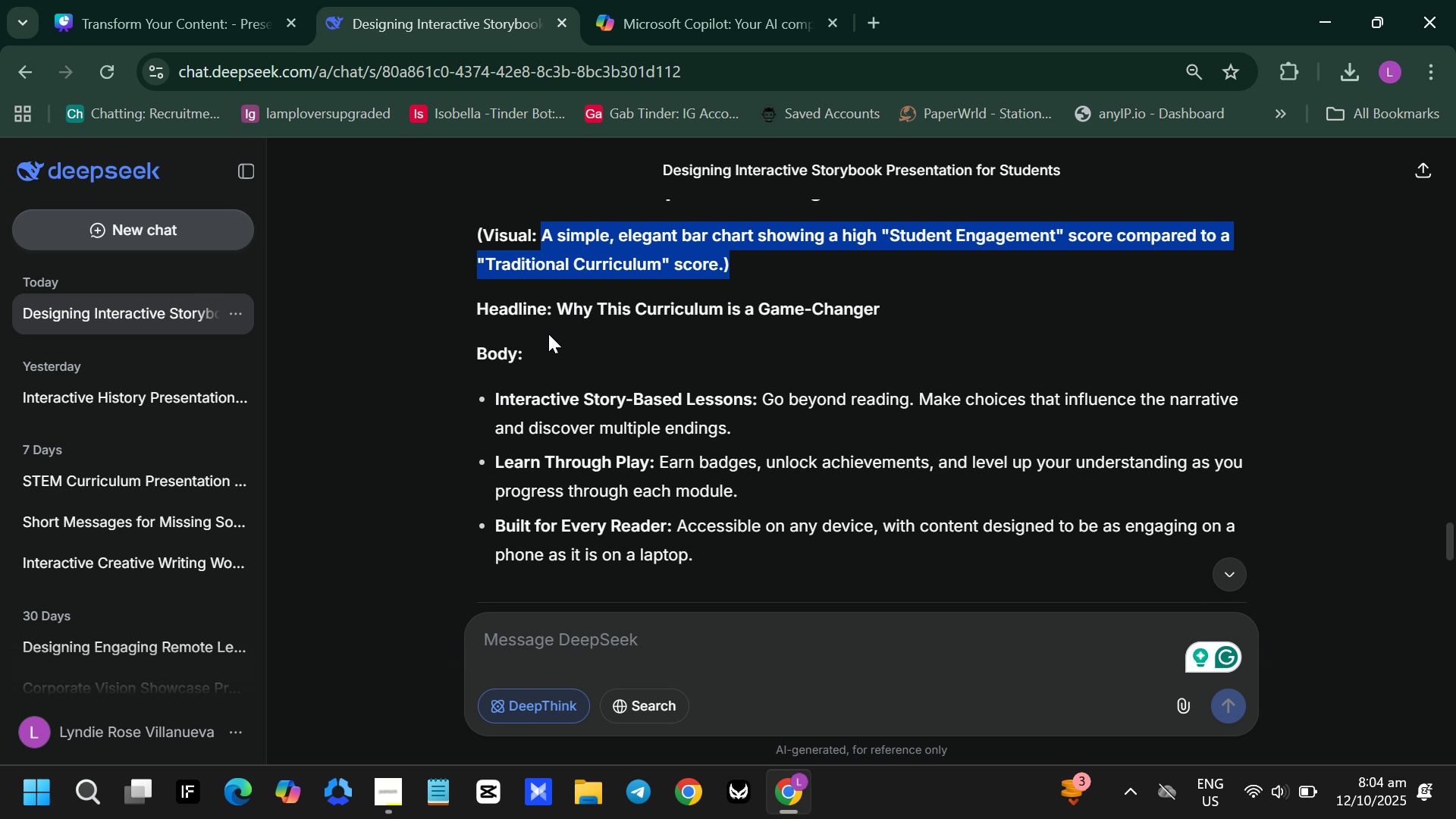 
left_click_drag(start_coordinate=[557, 308], to_coordinate=[968, 313])
 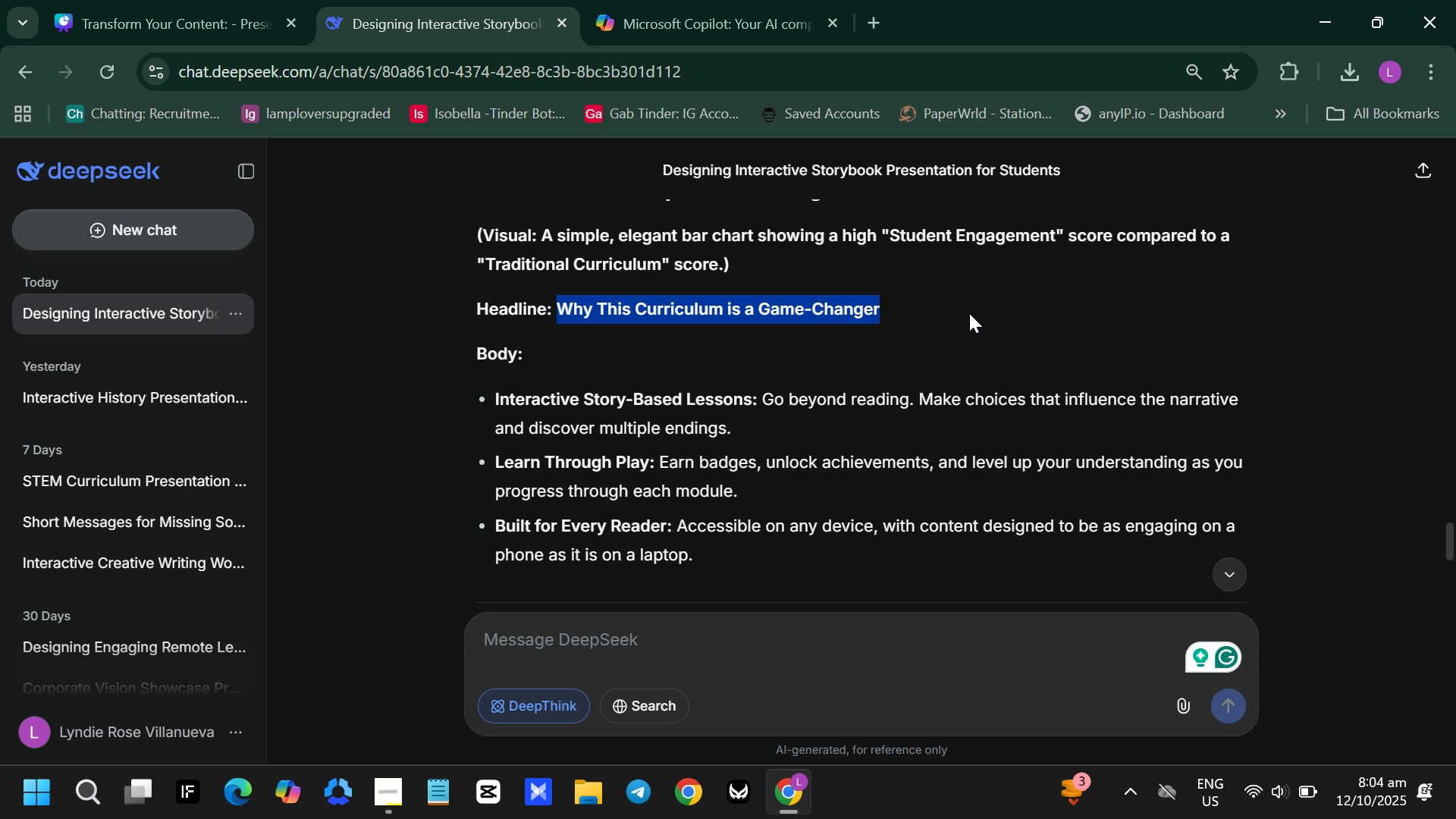 
key(Control+ControlLeft)
 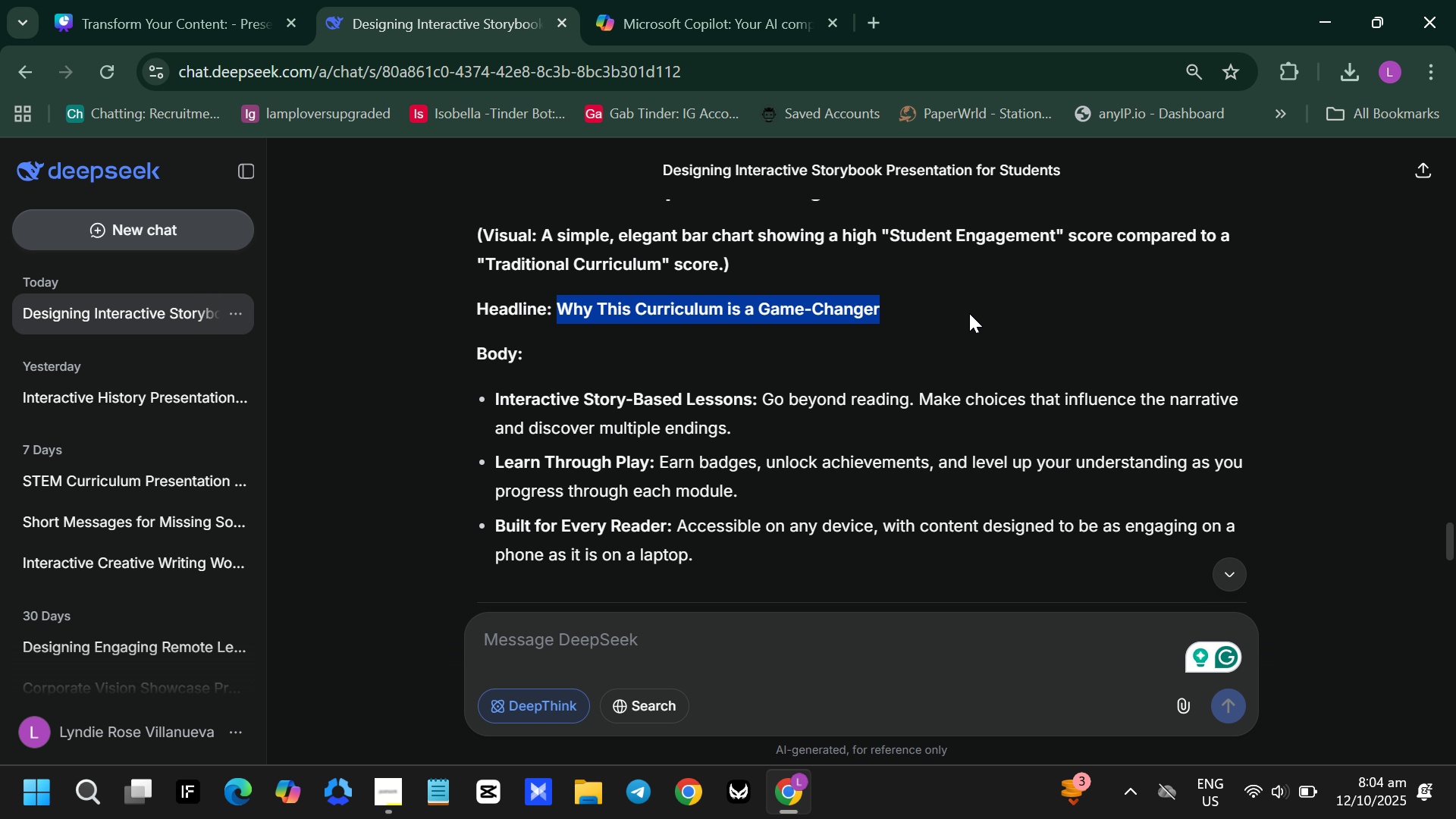 
key(Control+C)
 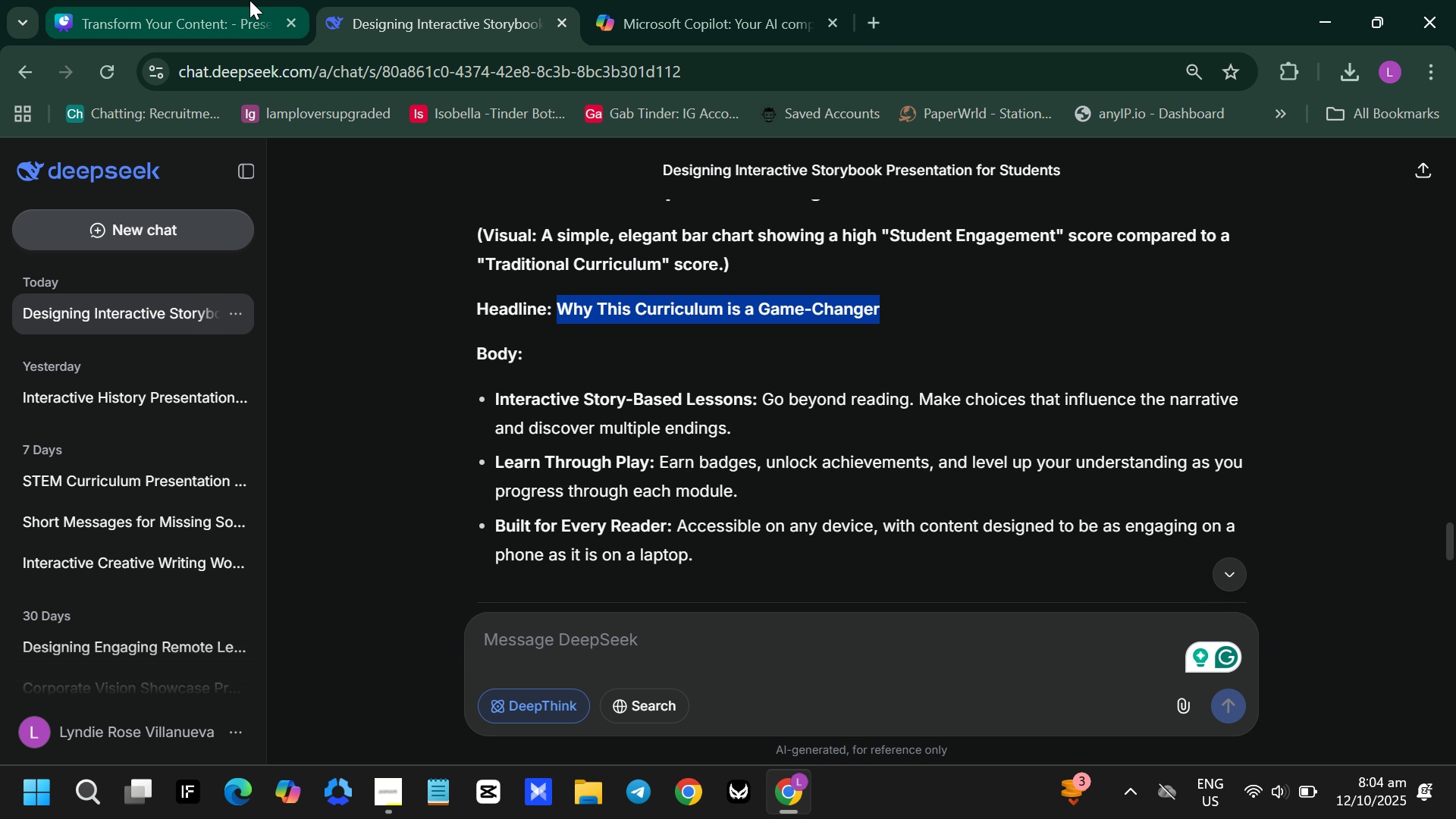 
left_click([249, 0])
 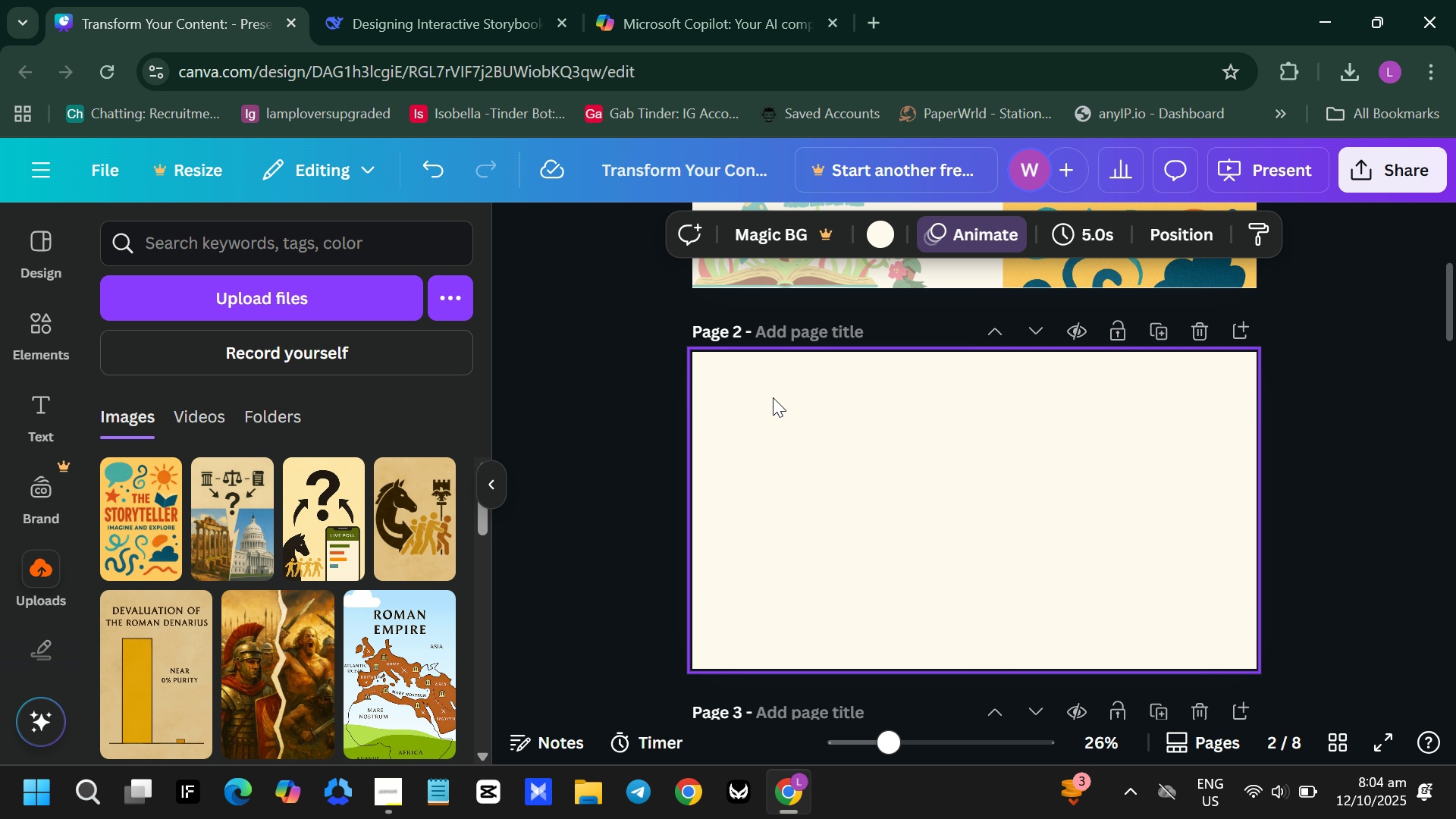 
left_click([773, 397])
 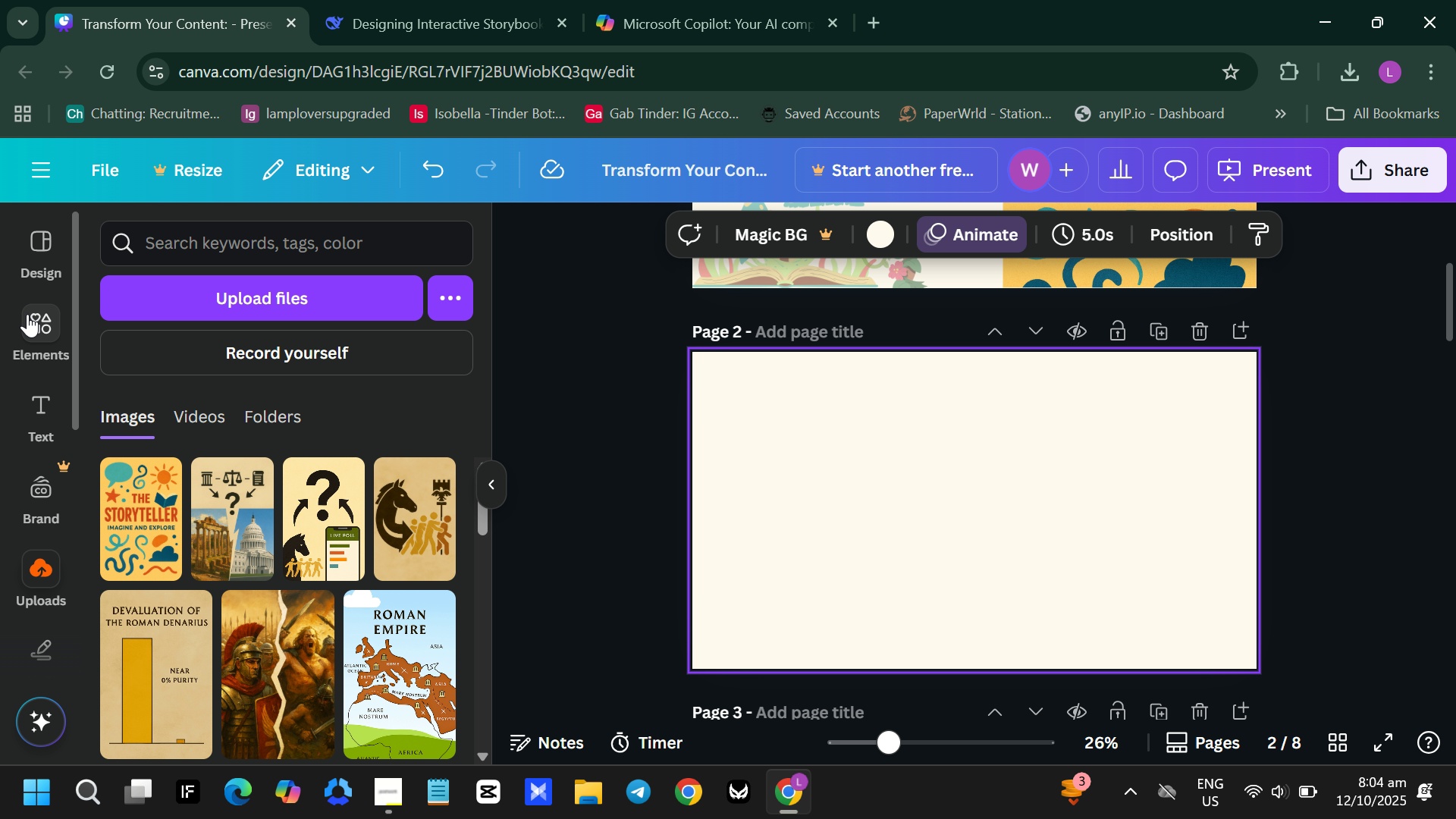 
left_click([23, 317])
 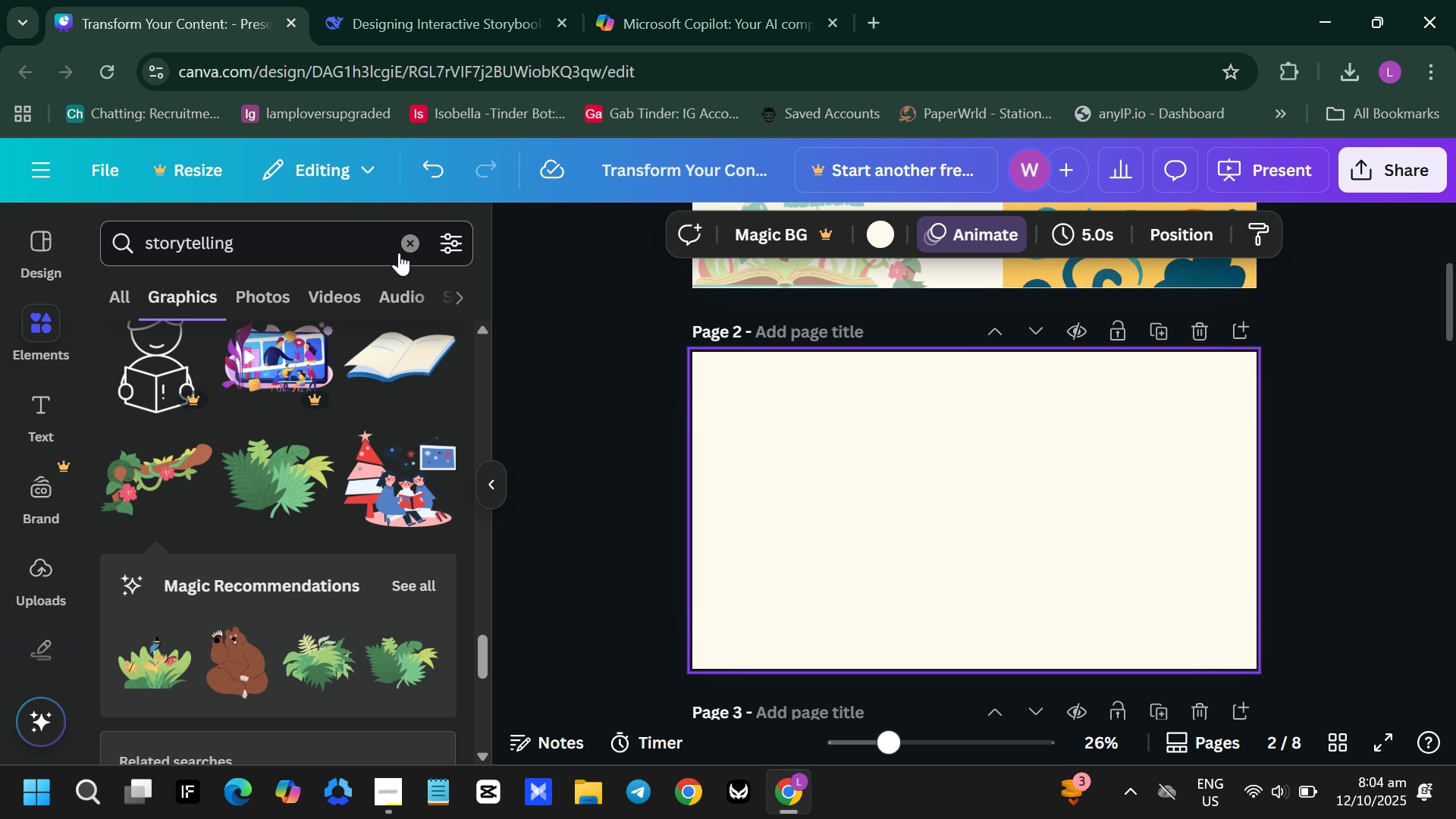 
left_click([411, 245])
 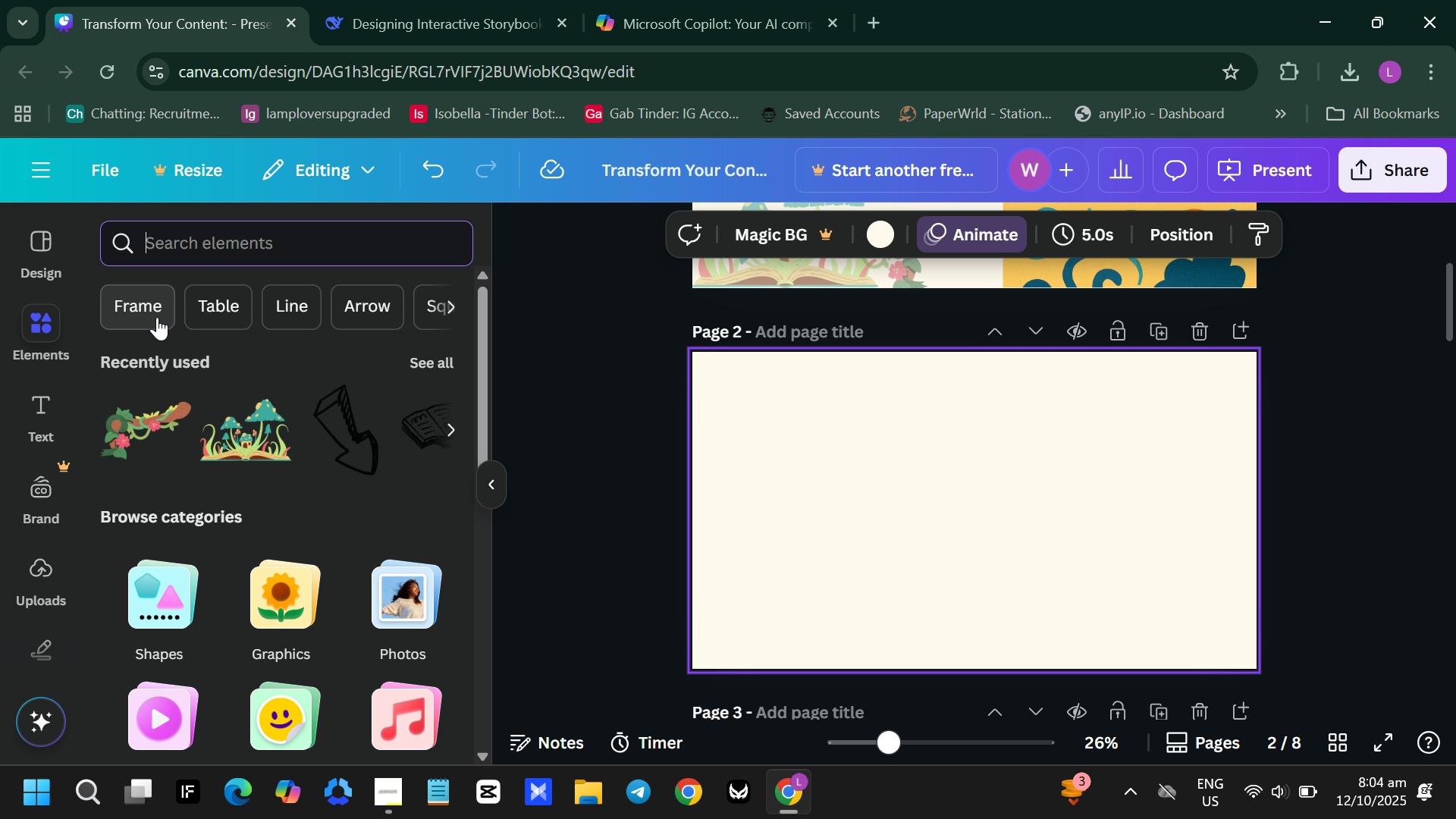 
scroll: coordinate [131, 398], scroll_direction: down, amount: 8.0
 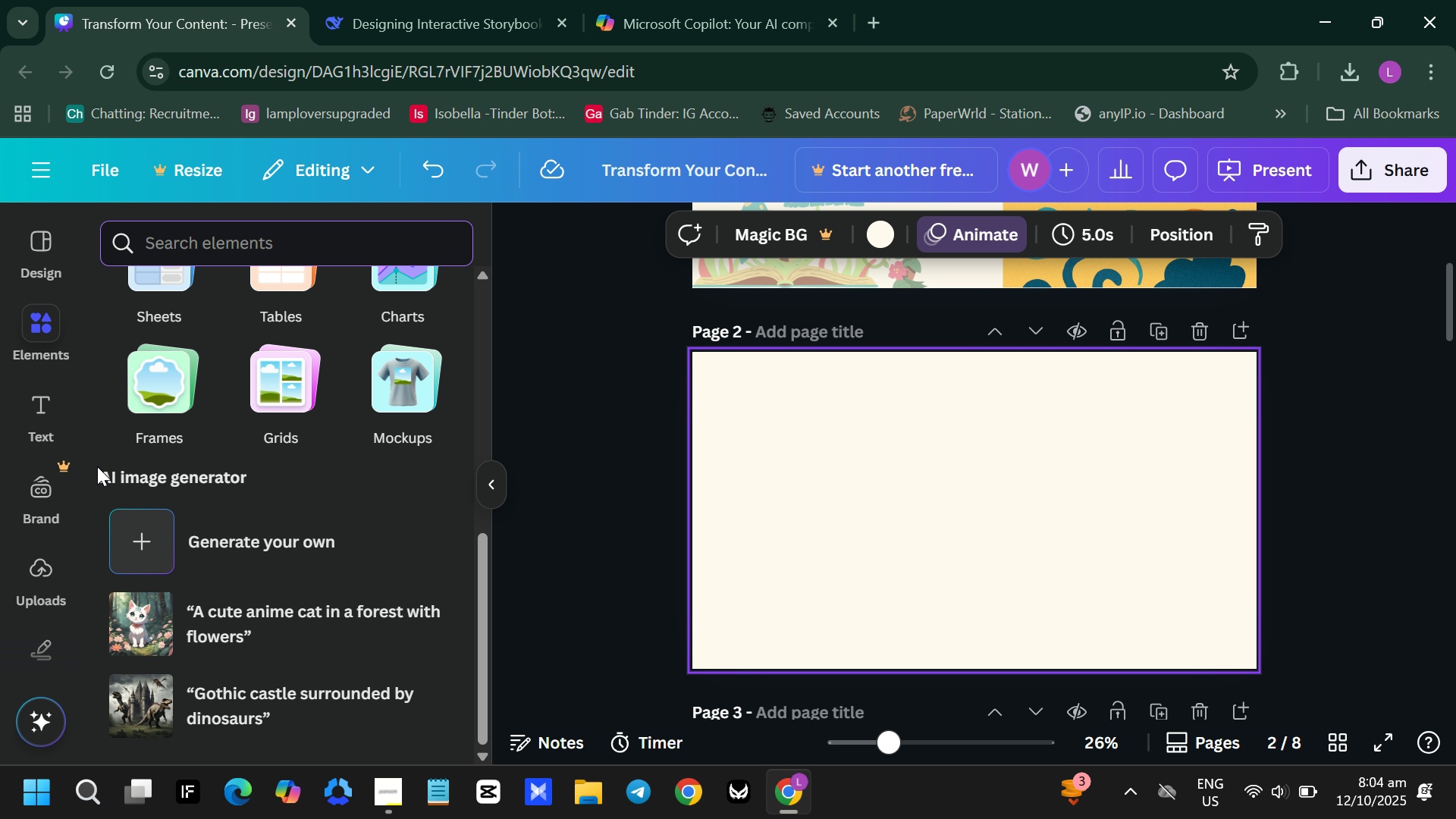 
scroll: coordinate [92, 472], scroll_direction: up, amount: 2.0
 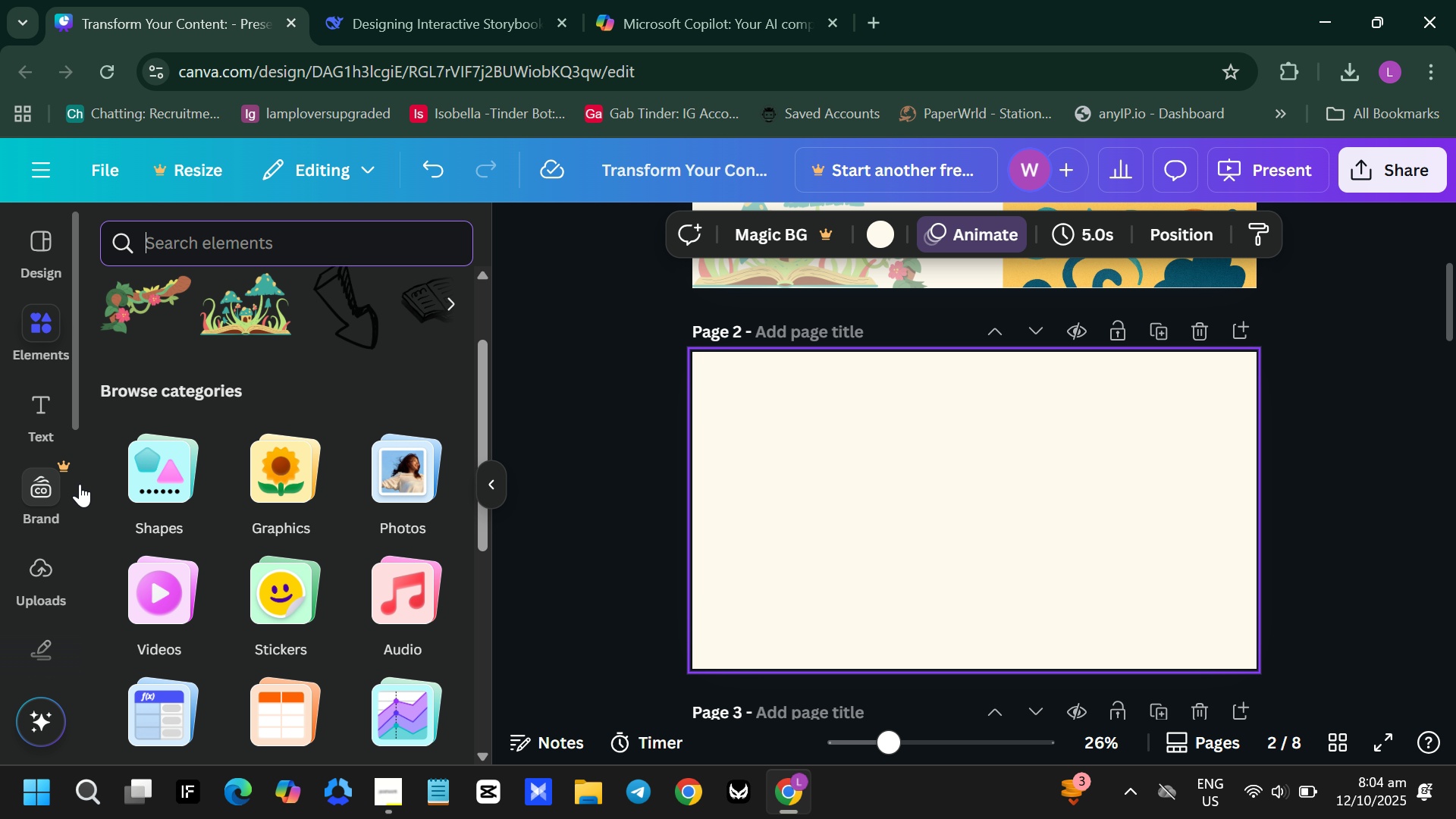 
wait(5.88)
 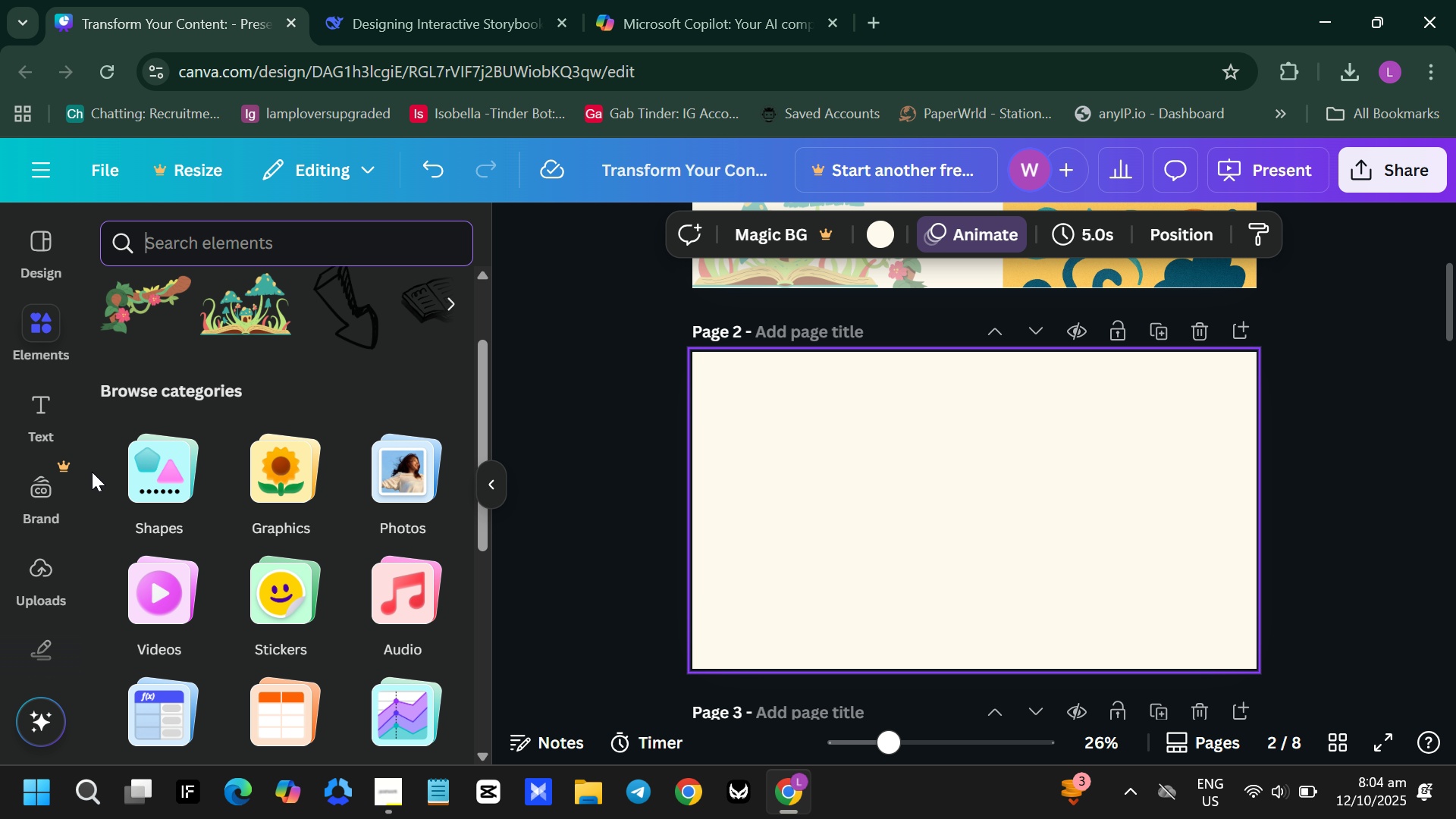 
left_click([134, 465])
 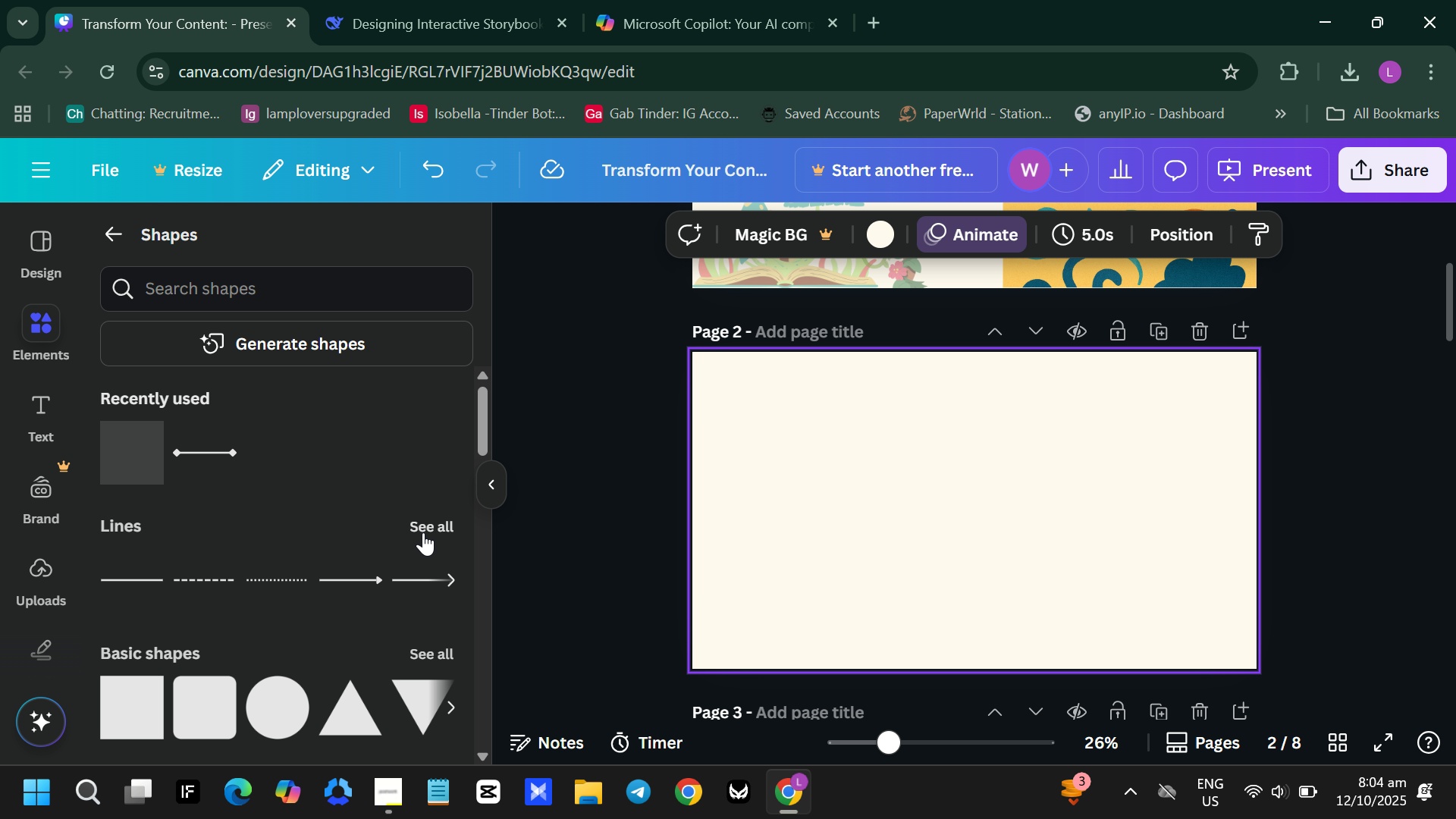 
scroll: coordinate [289, 563], scroll_direction: down, amount: 10.0
 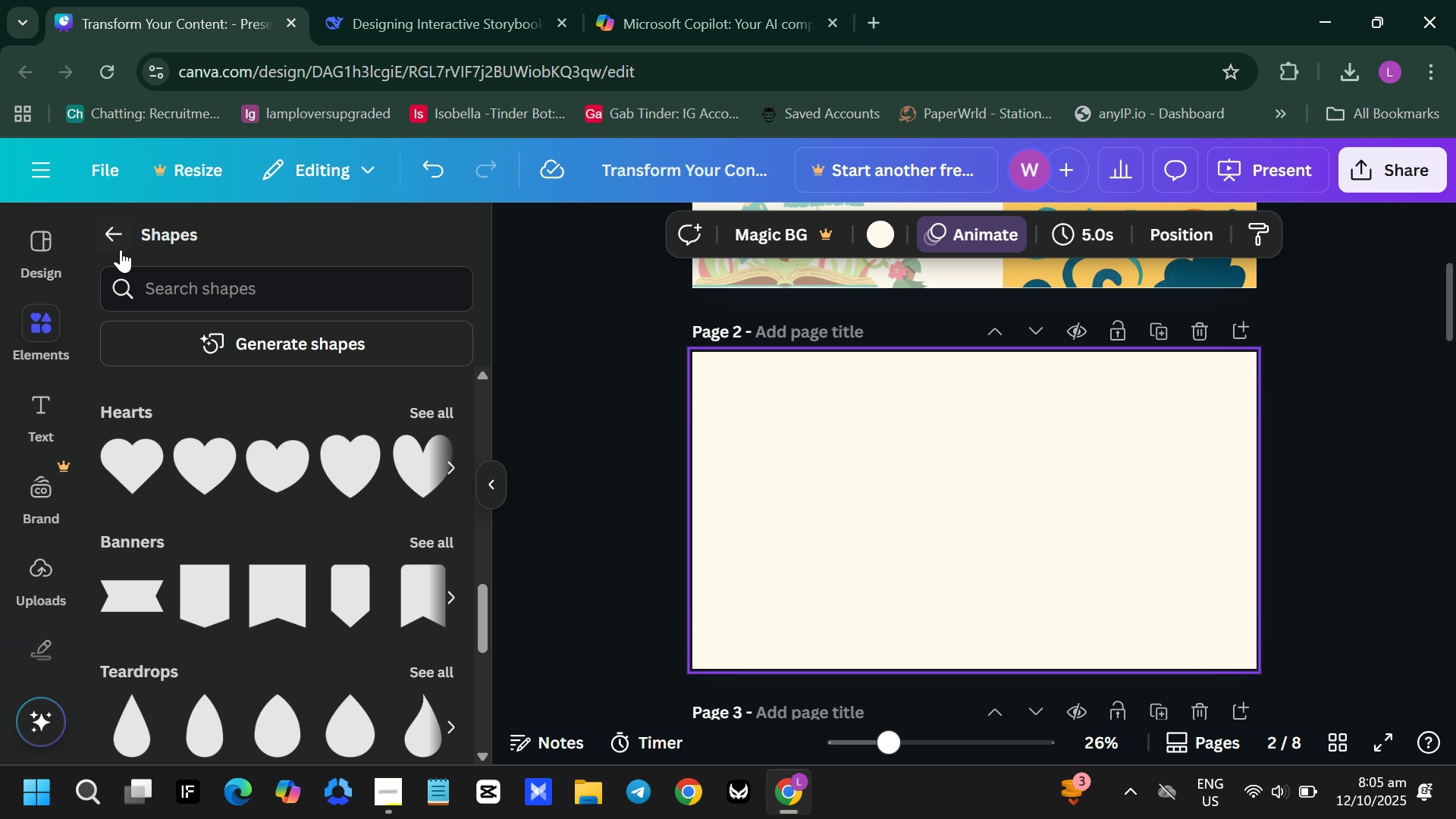 
left_click([118, 248])
 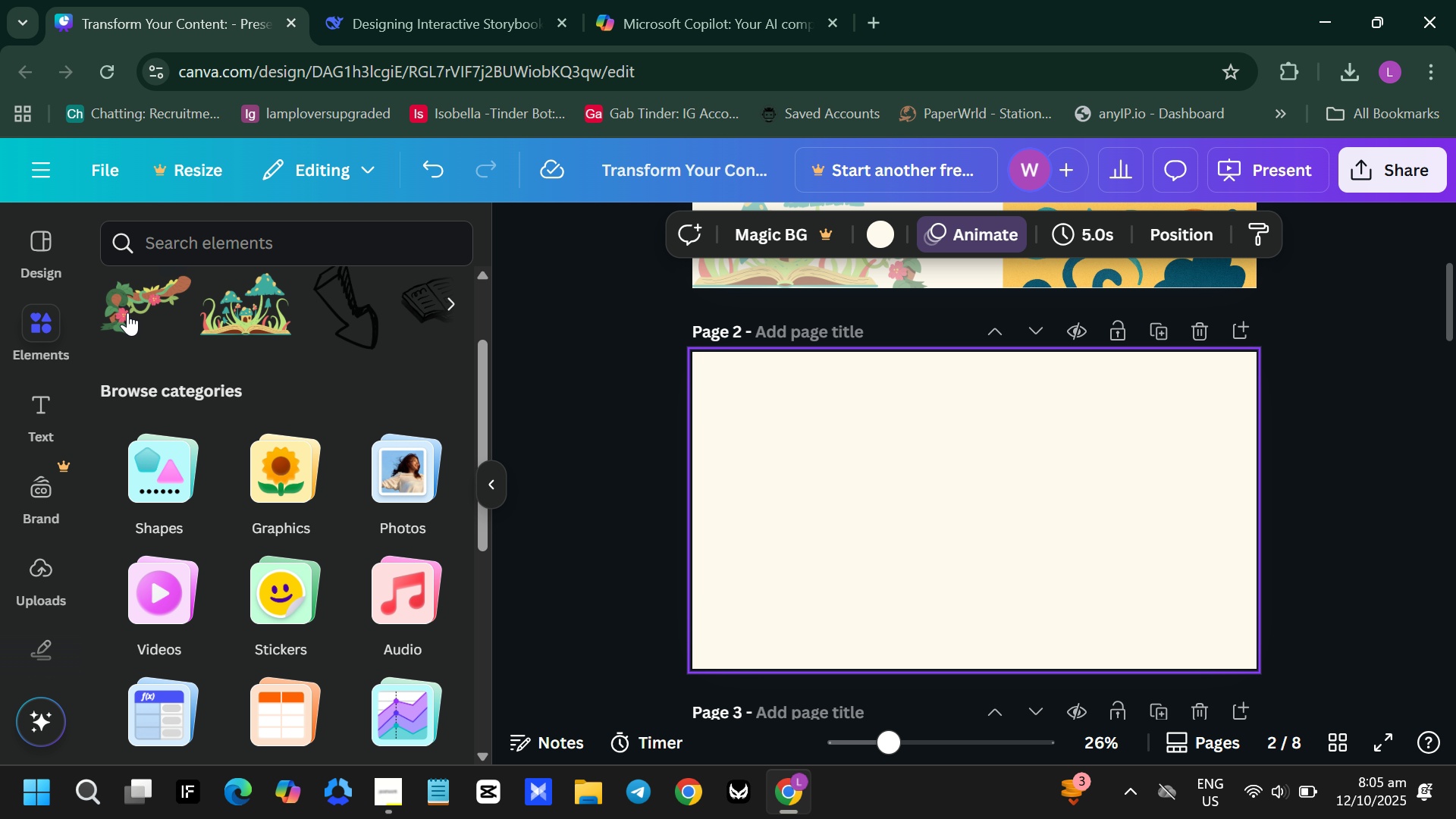 
scroll: coordinate [206, 388], scroll_direction: up, amount: 5.0
 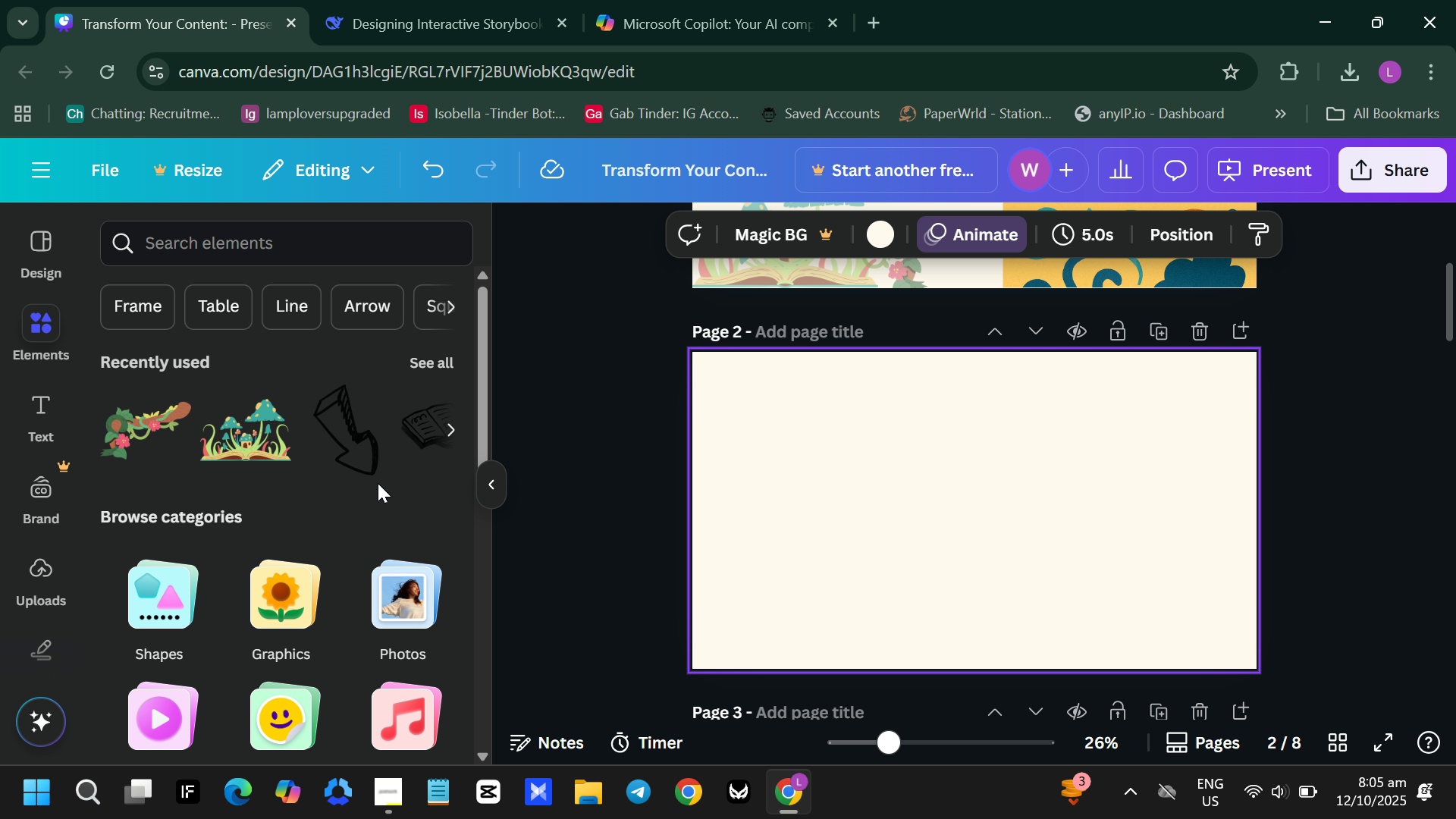 
scroll: coordinate [370, 491], scroll_direction: down, amount: 1.0
 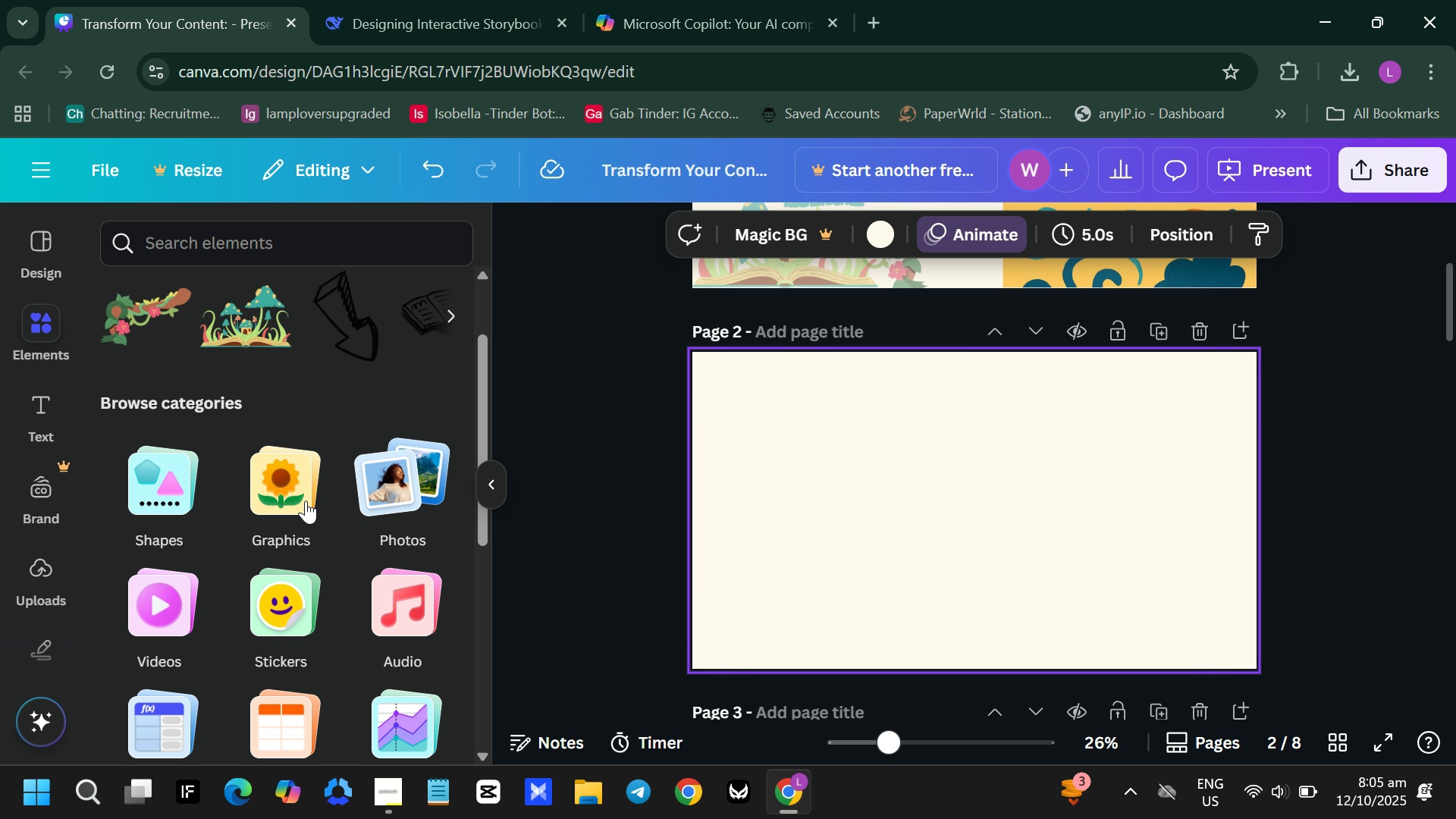 
left_click([284, 500])
 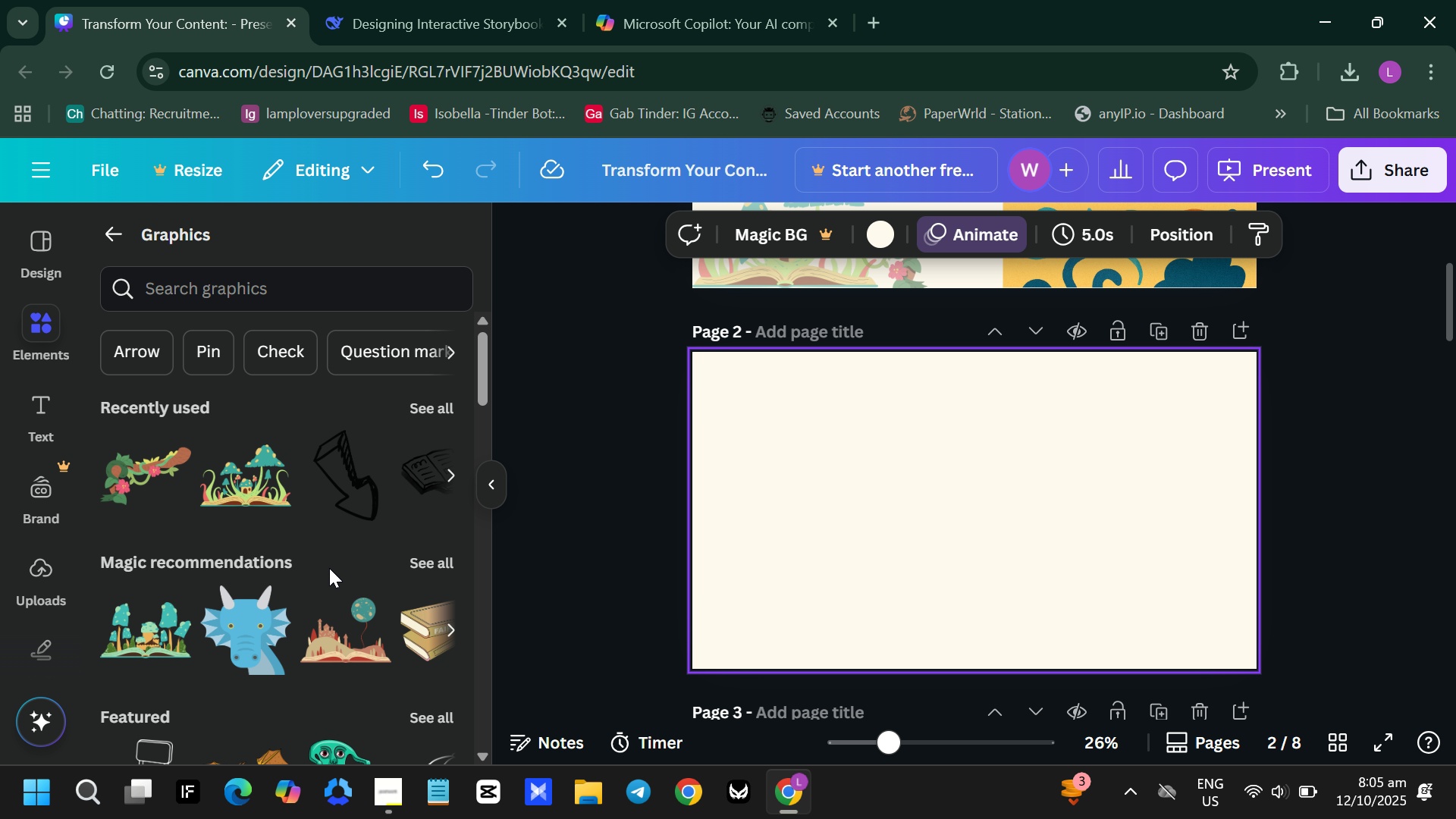 
scroll: coordinate [309, 533], scroll_direction: down, amount: 5.0
 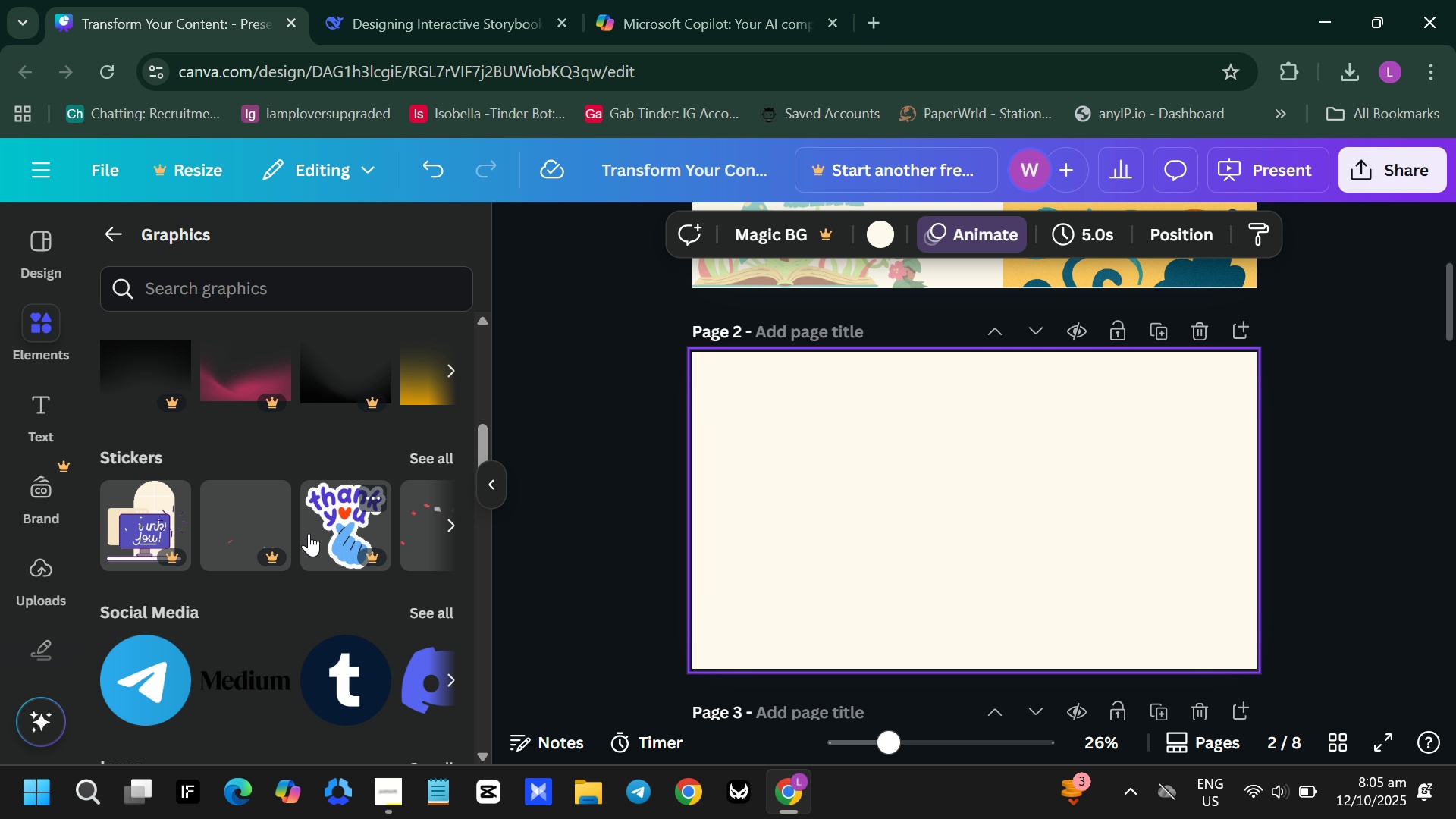 
scroll: coordinate [303, 504], scroll_direction: up, amount: 7.0
 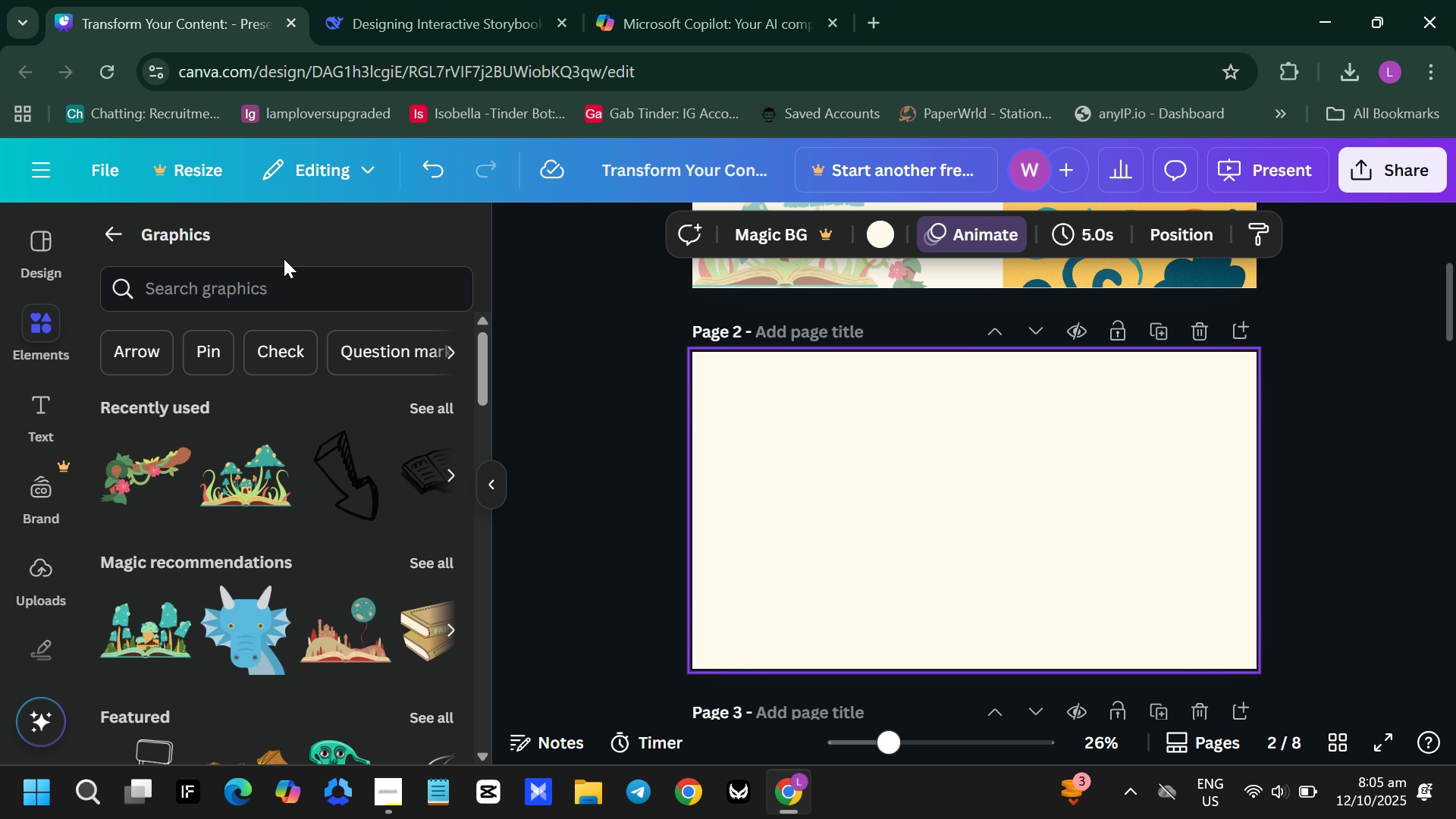 
left_click([284, 259])
 